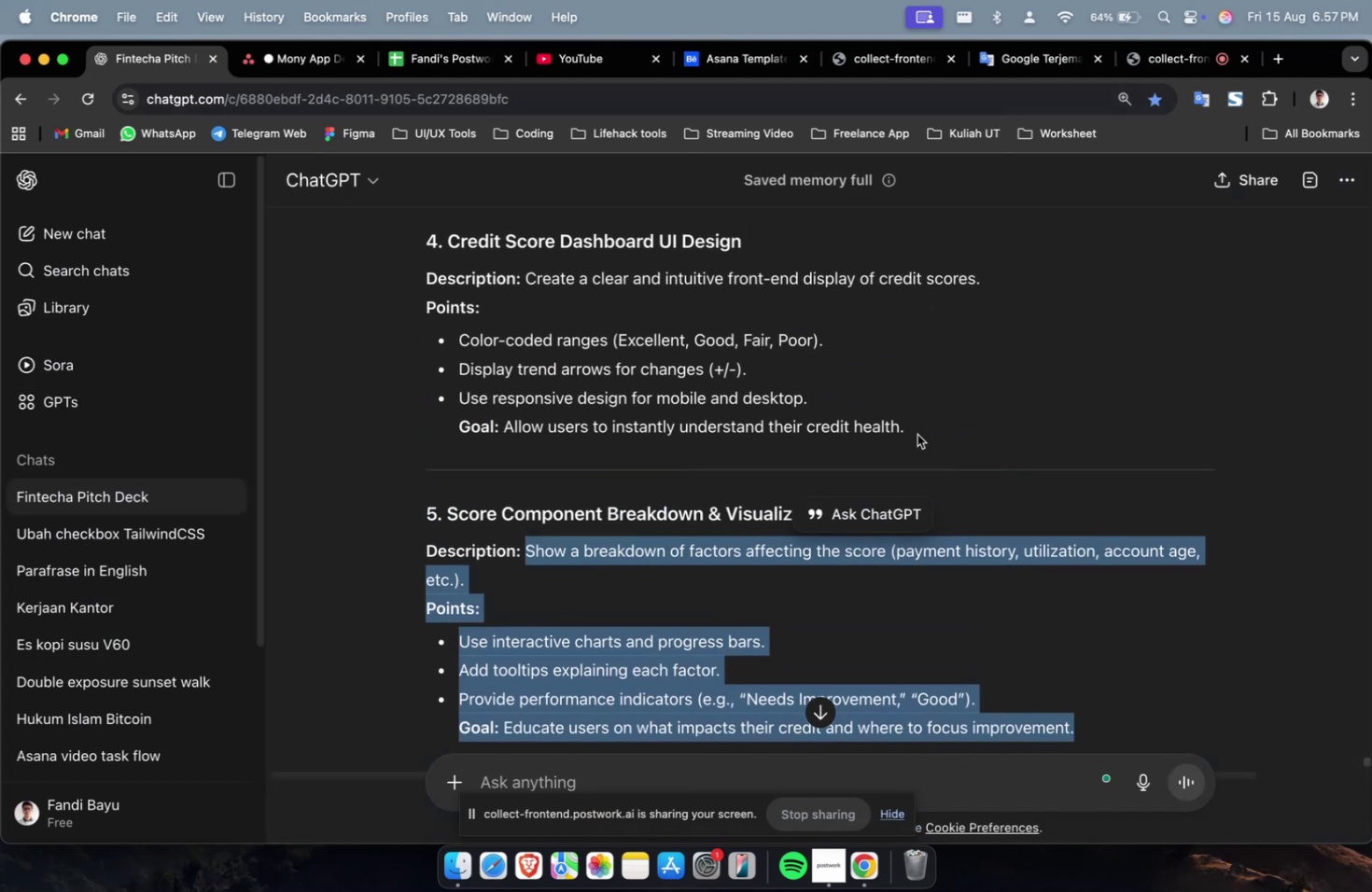 
left_click_drag(start_coordinate=[933, 436], to_coordinate=[527, 286])
 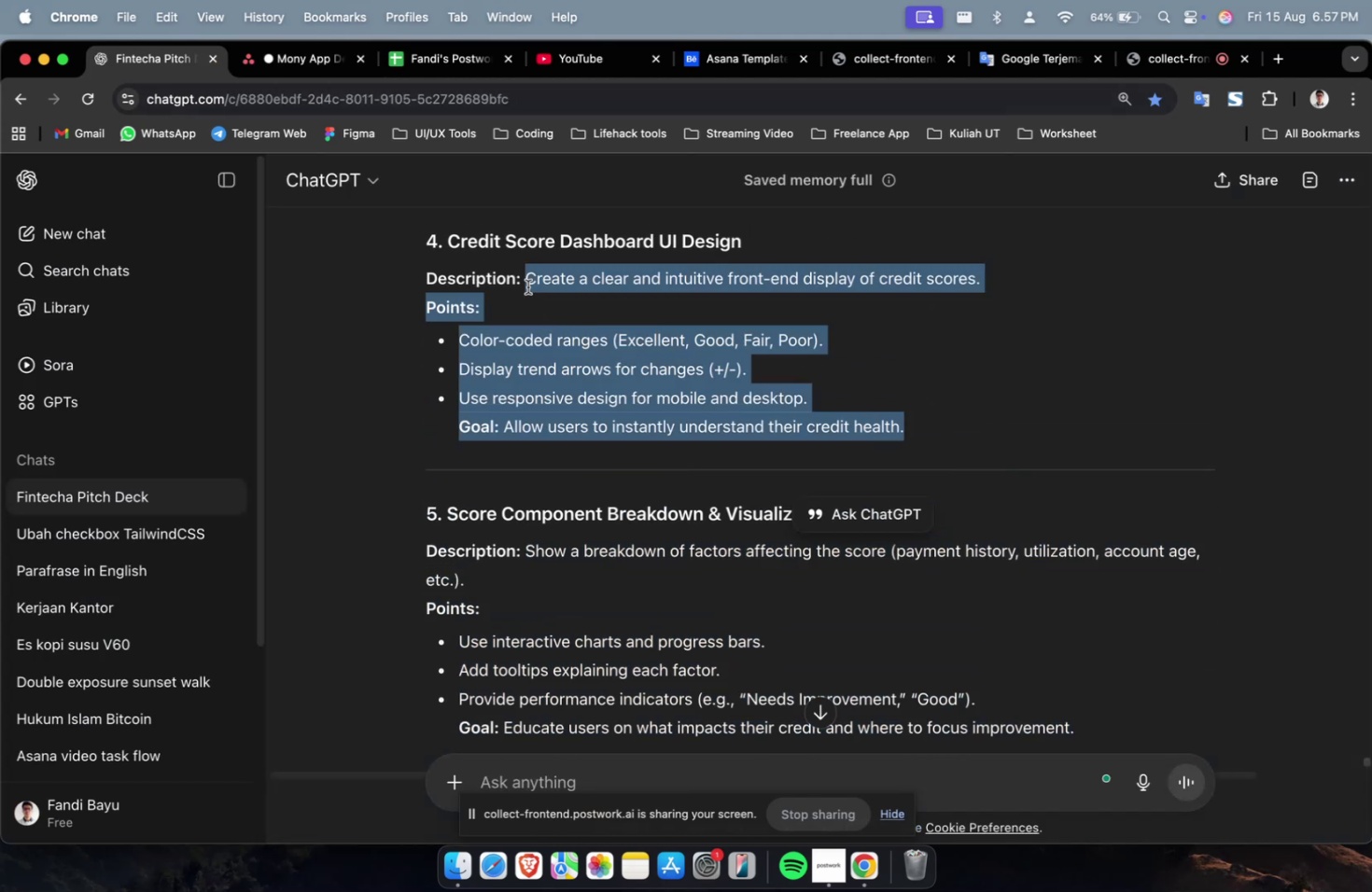 
key(Meta+C)
 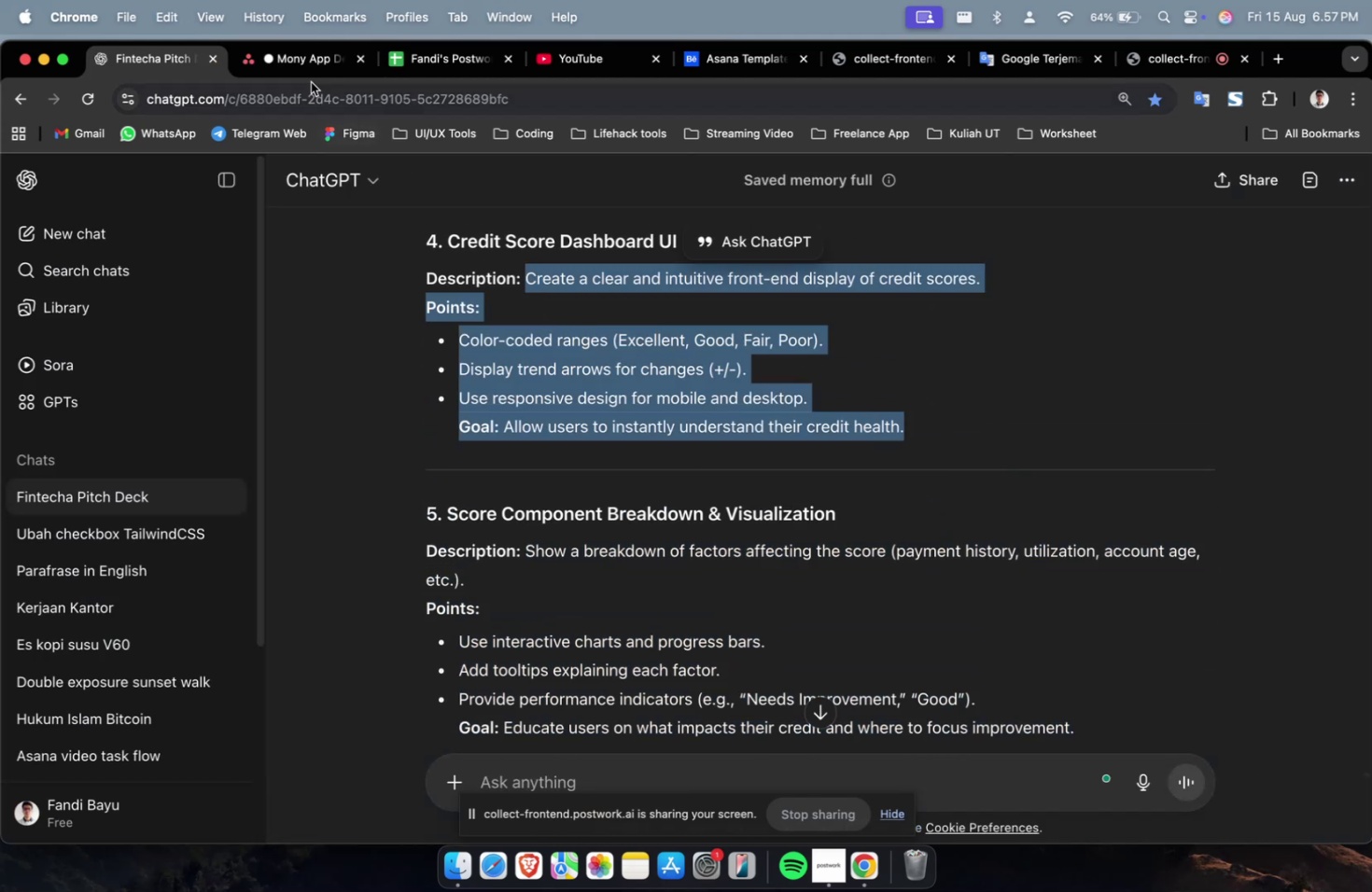 
left_click([302, 69])
 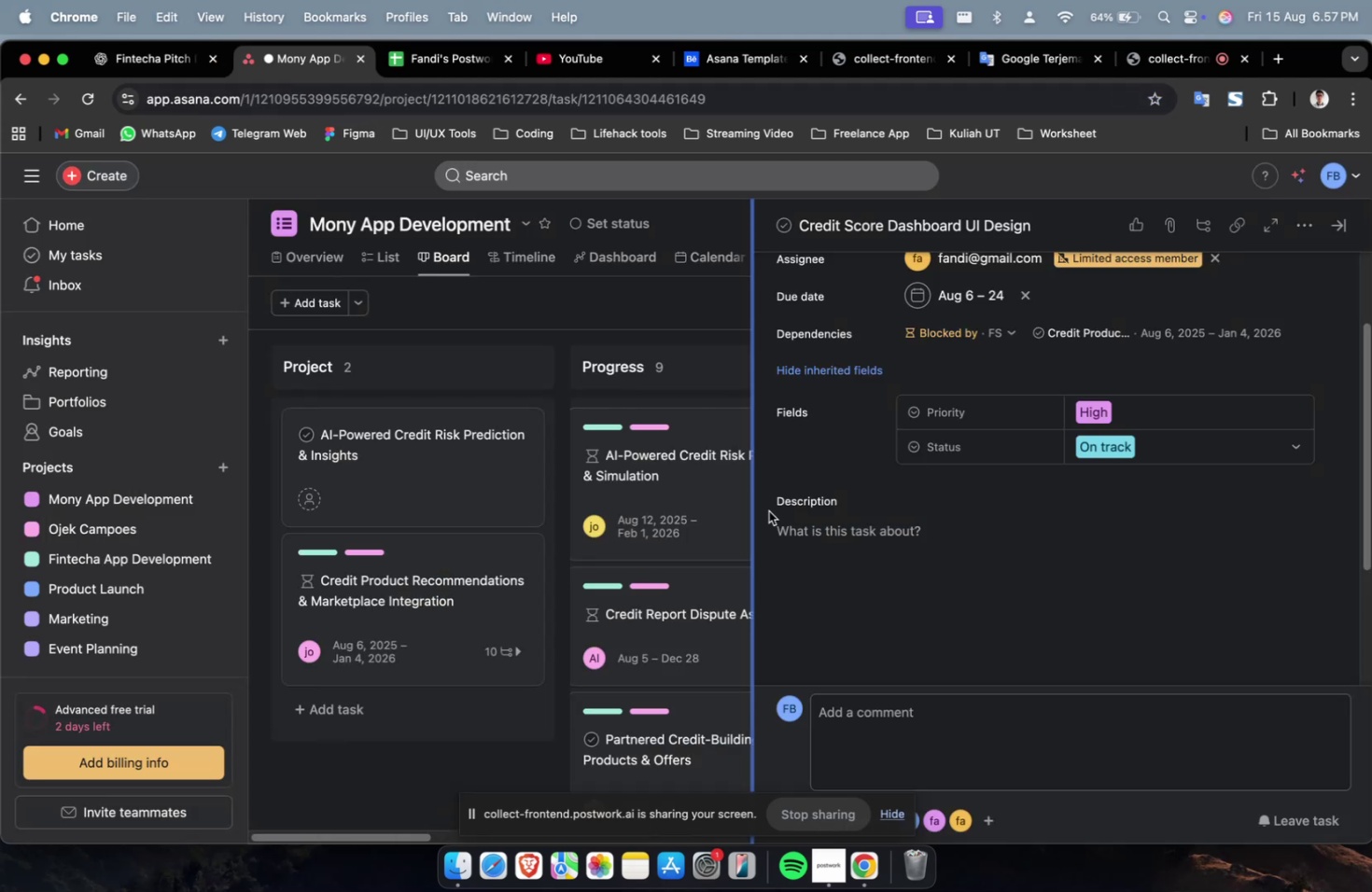 
double_click([818, 551])
 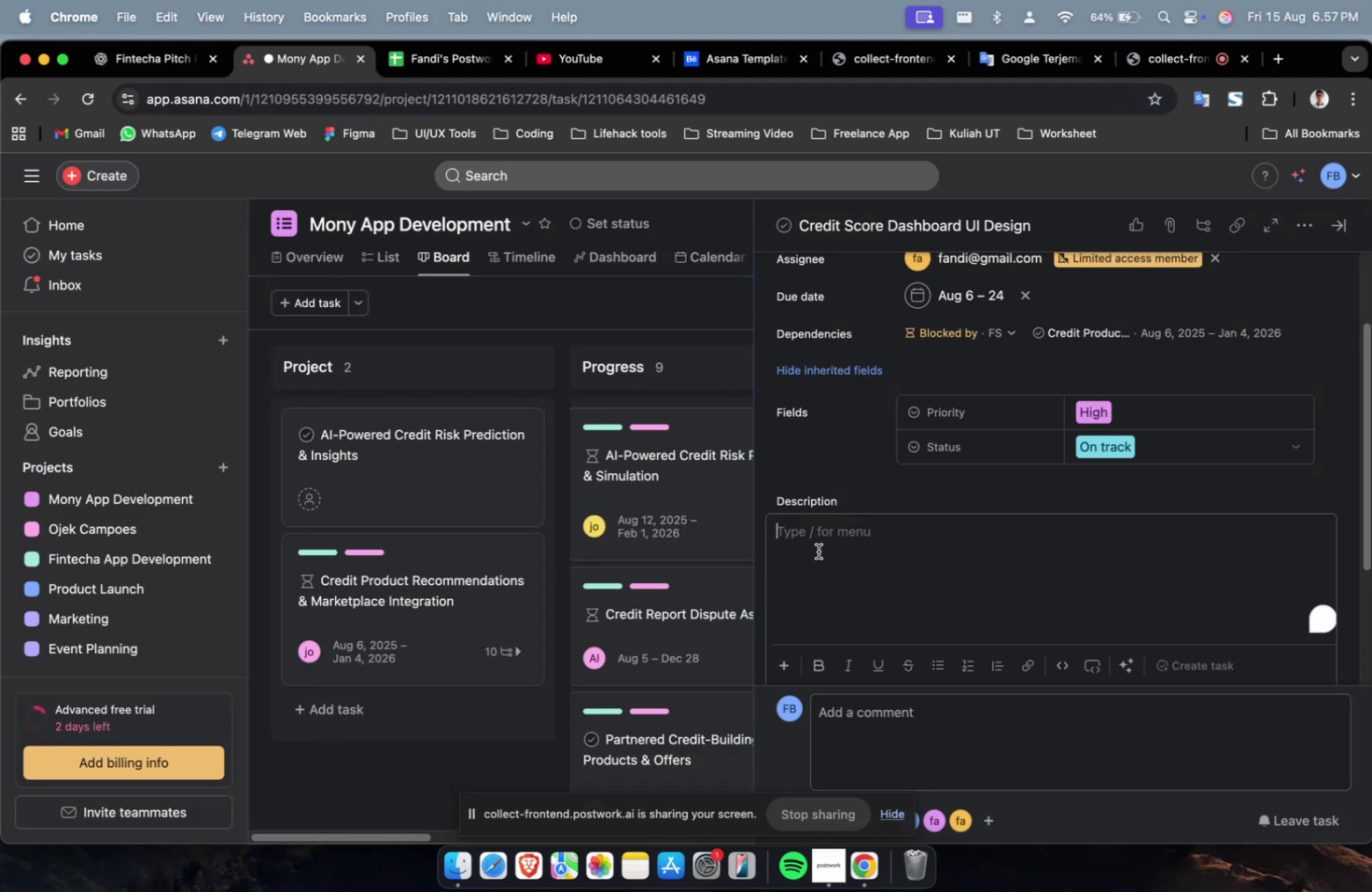 
key(Meta+V)
 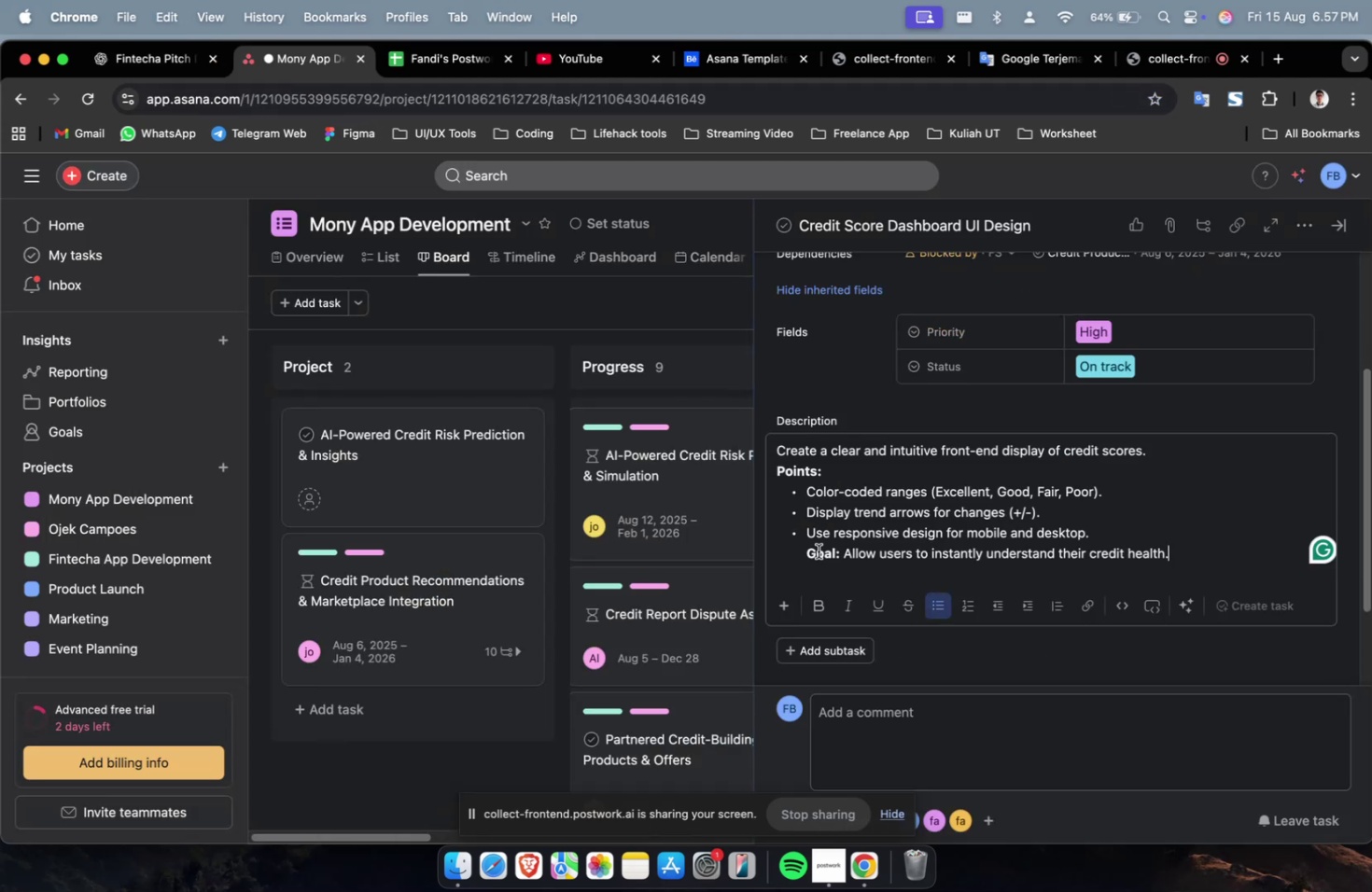 
scroll: coordinate [818, 551], scroll_direction: up, amount: 4.0
 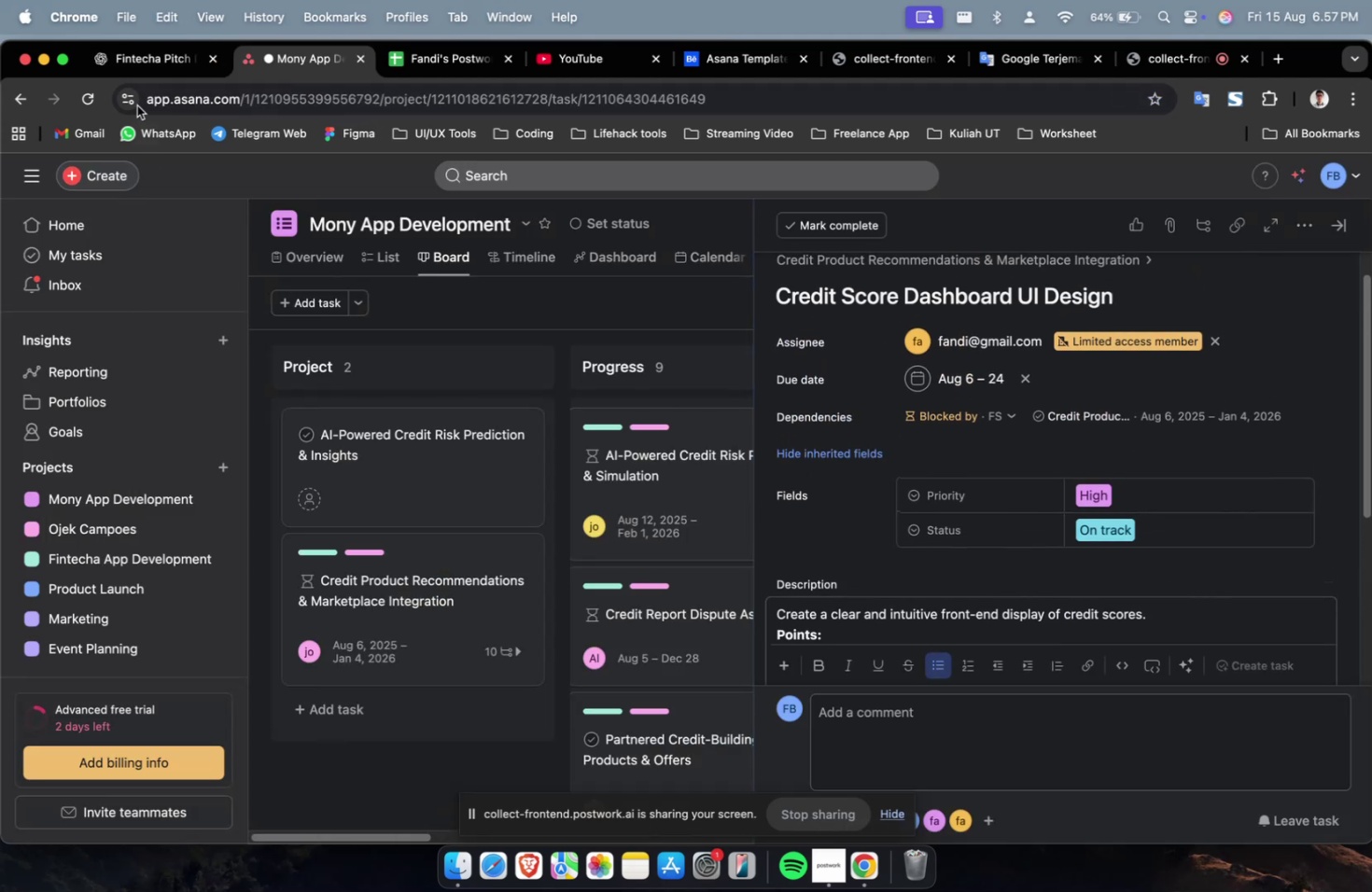 
left_click([134, 57])
 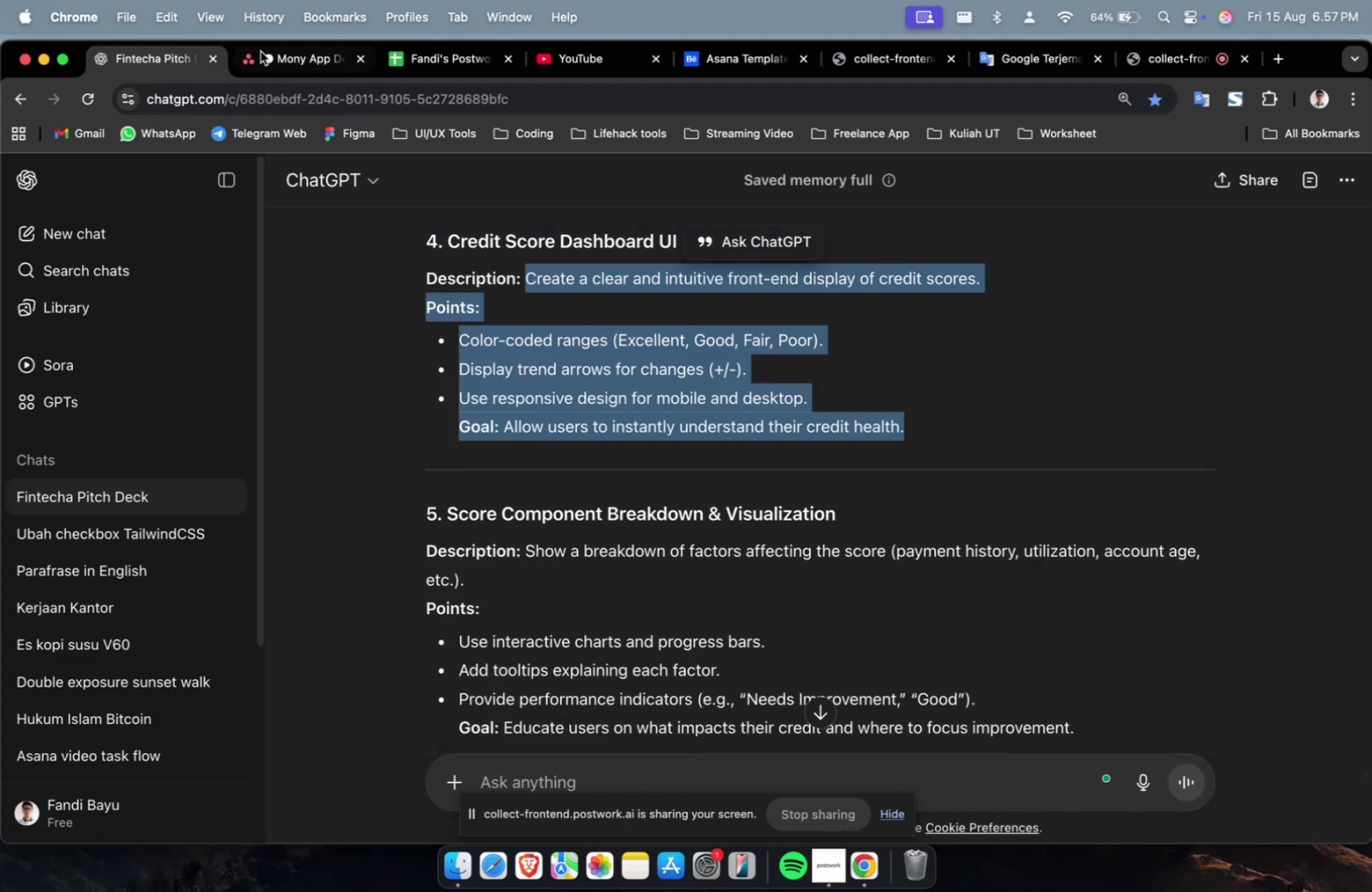 
double_click([269, 48])
 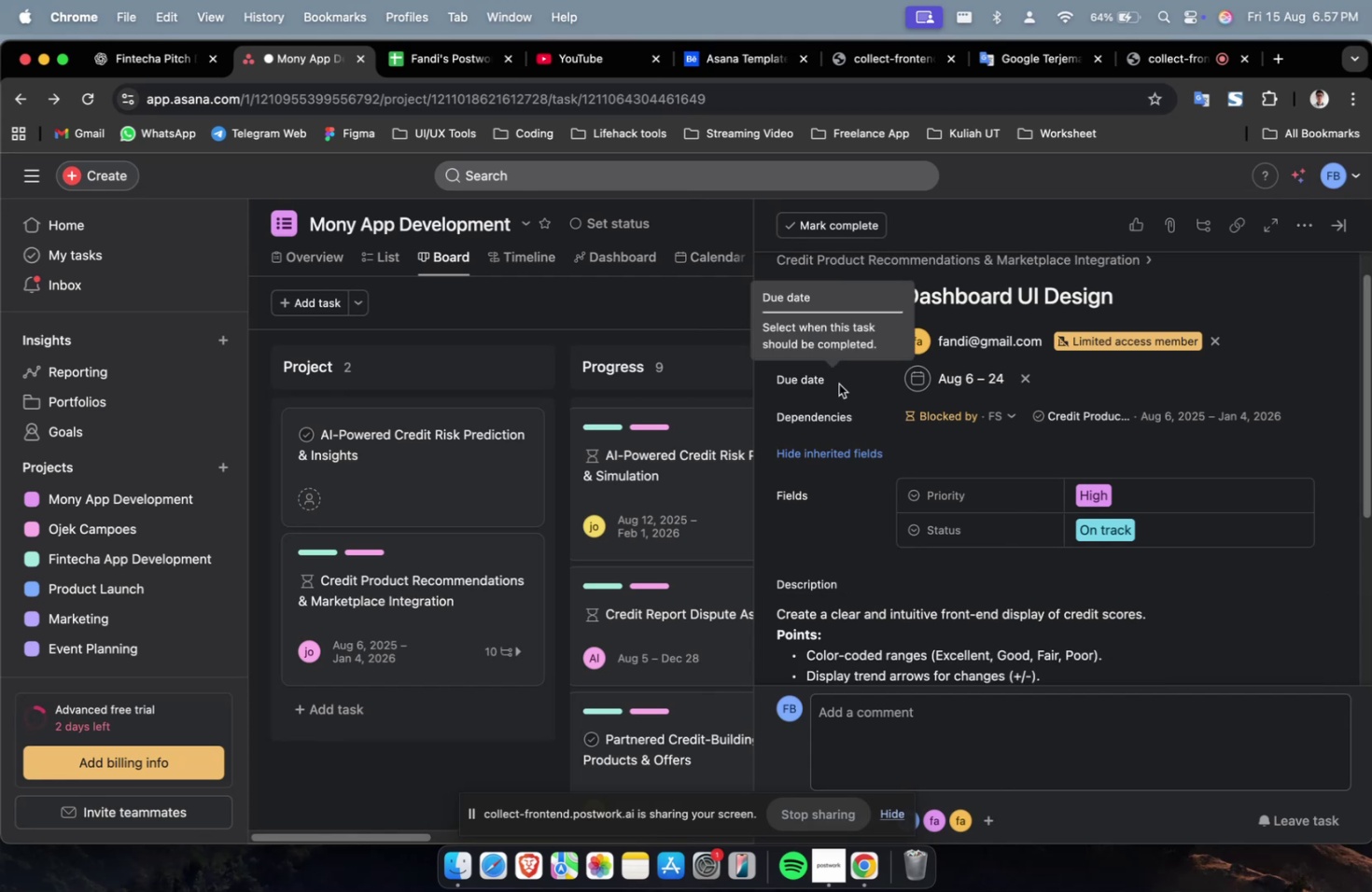 
scroll: coordinate [957, 440], scroll_direction: down, amount: 28.0
 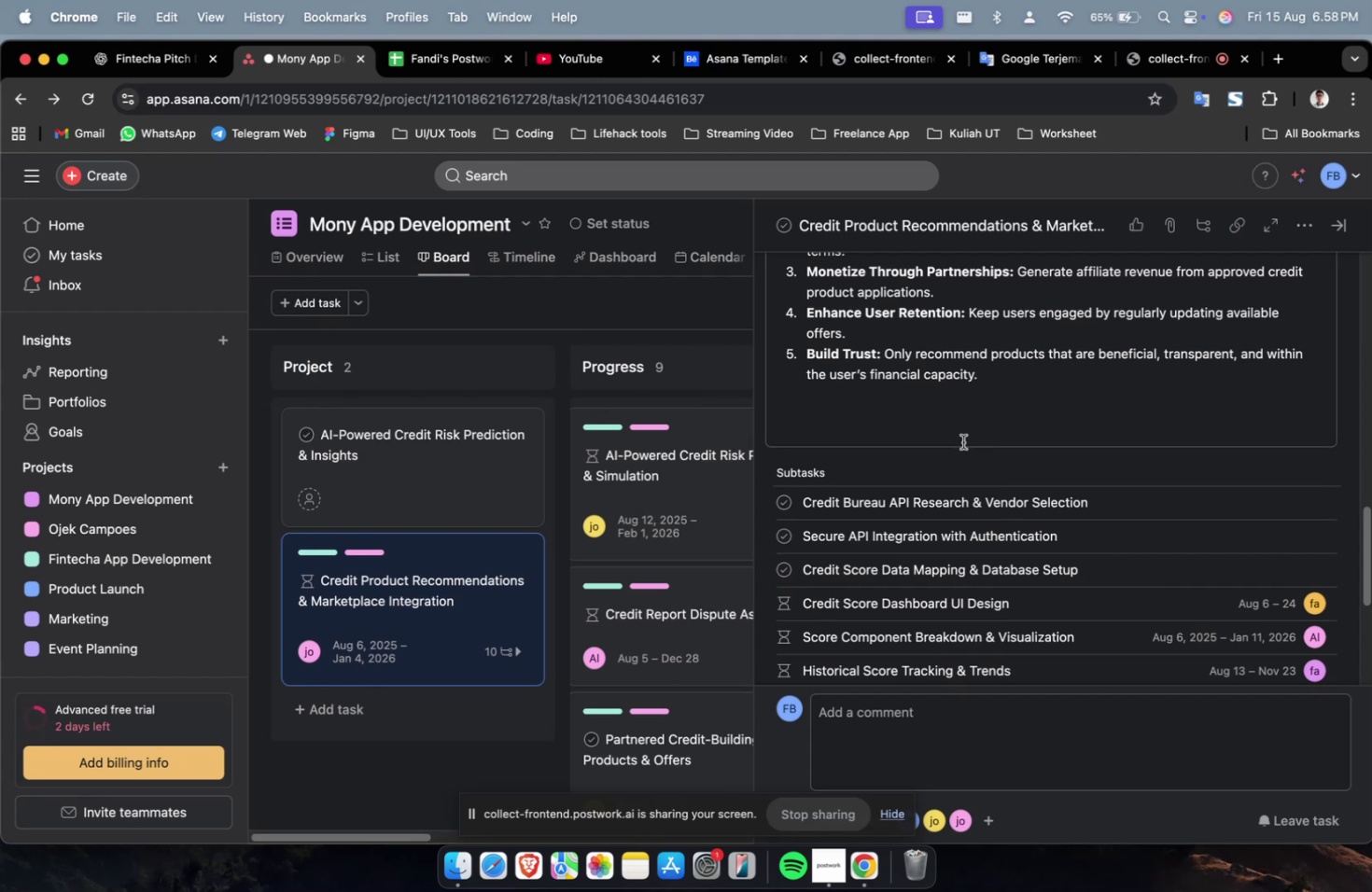 
wait(17.04)
 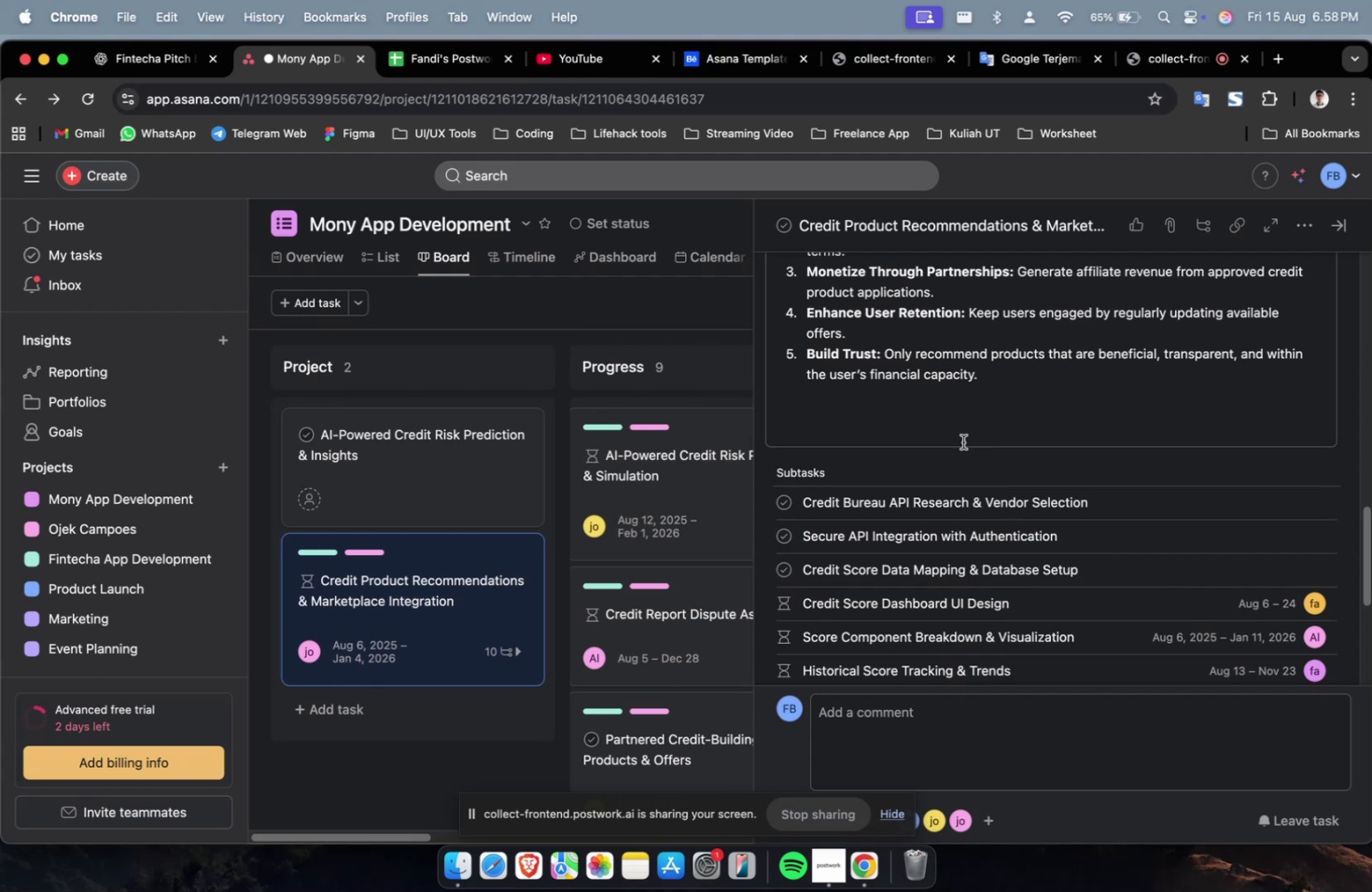 
scroll: coordinate [1028, 518], scroll_direction: down, amount: 1.0
 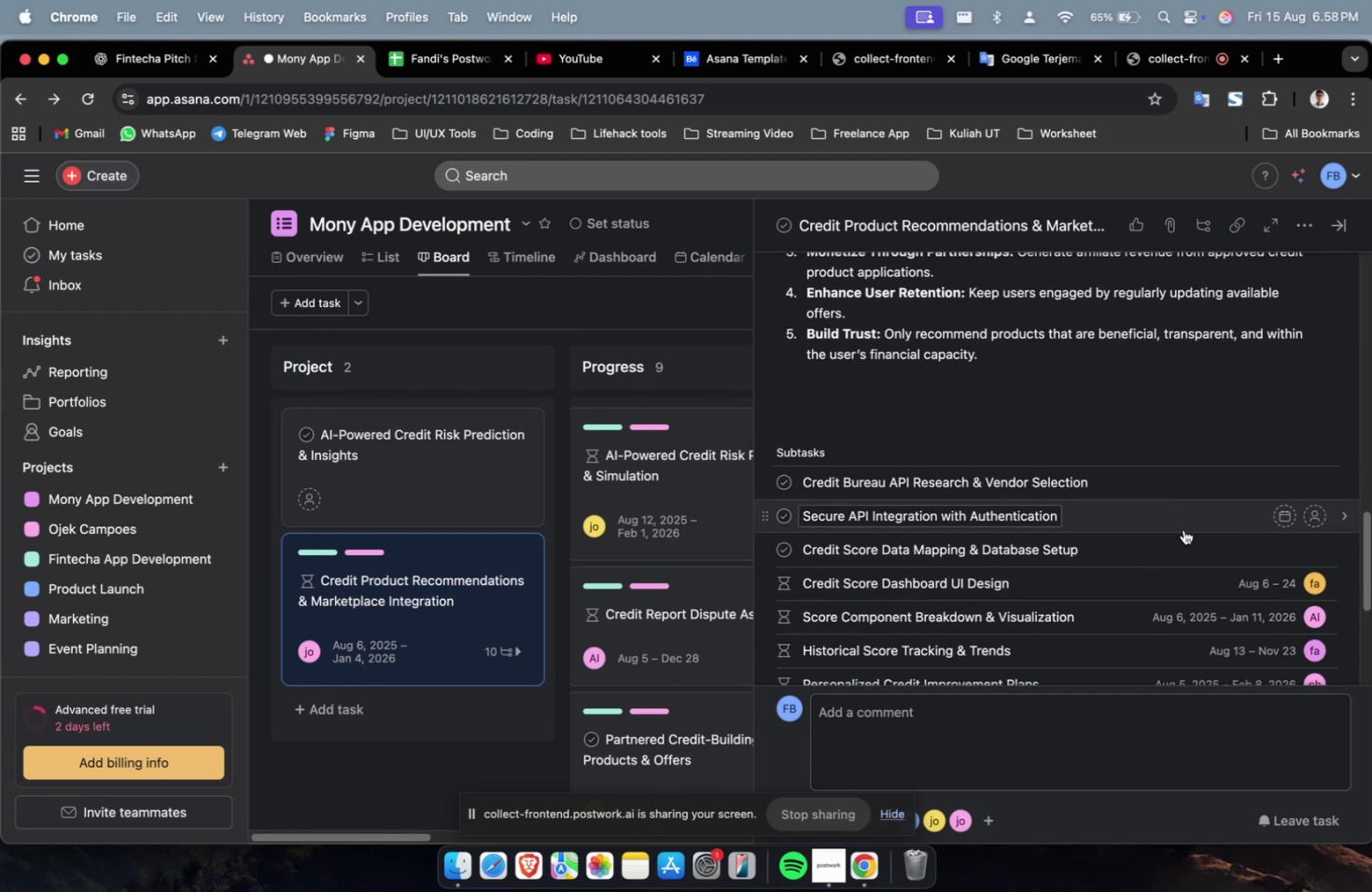 
left_click([1190, 542])
 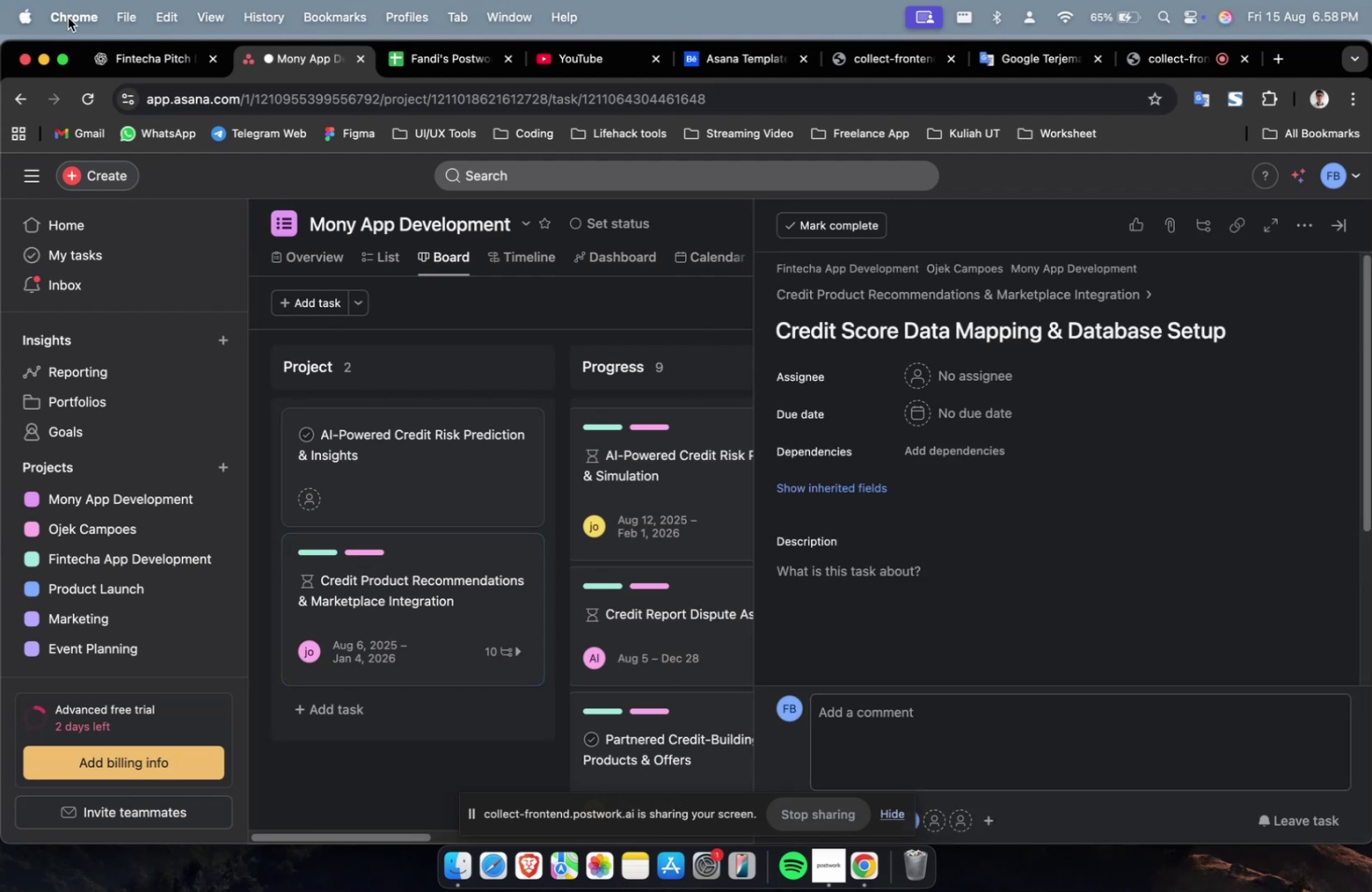 
left_click([120, 65])
 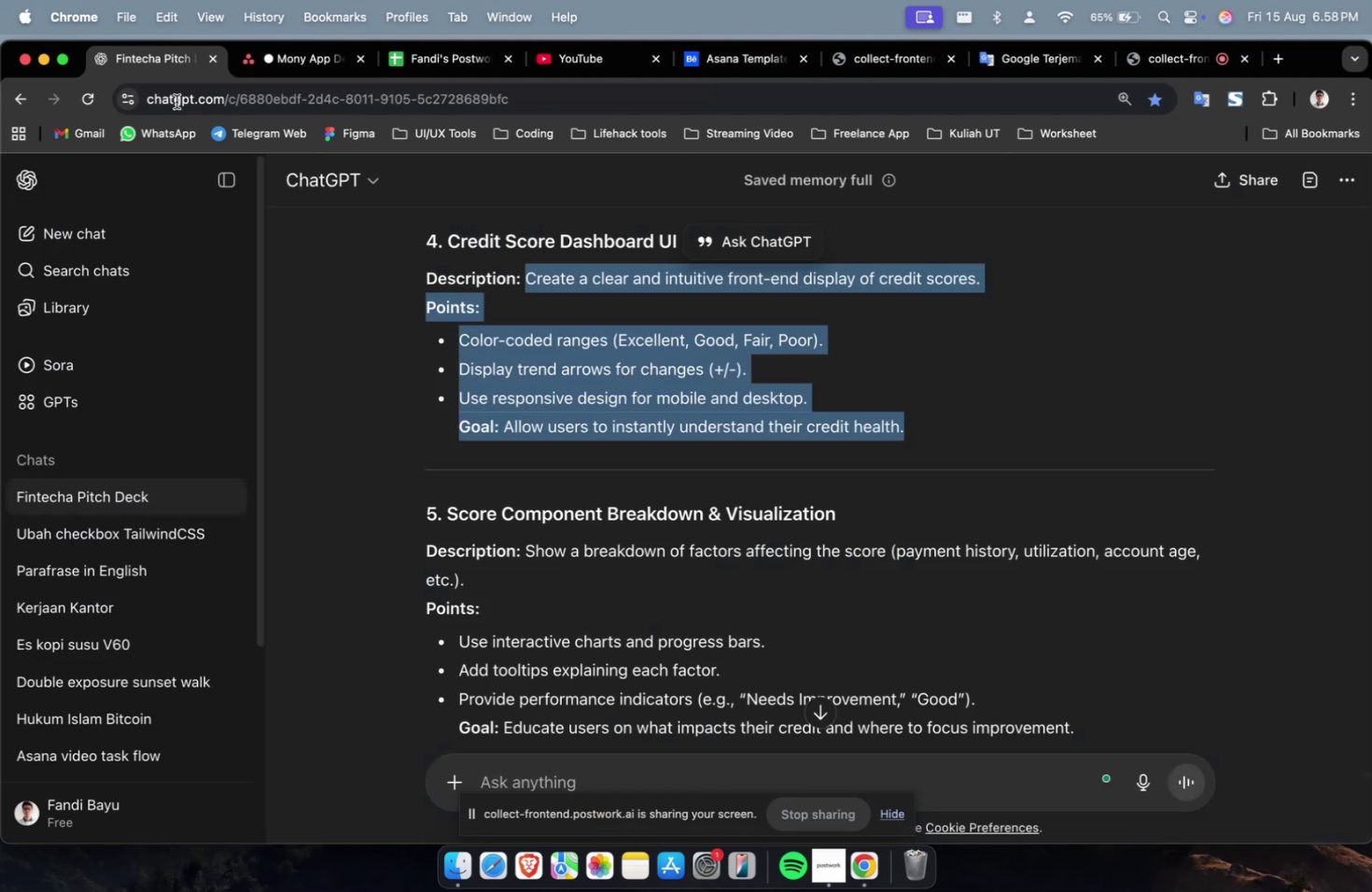 
scroll: coordinate [662, 359], scroll_direction: up, amount: 8.0
 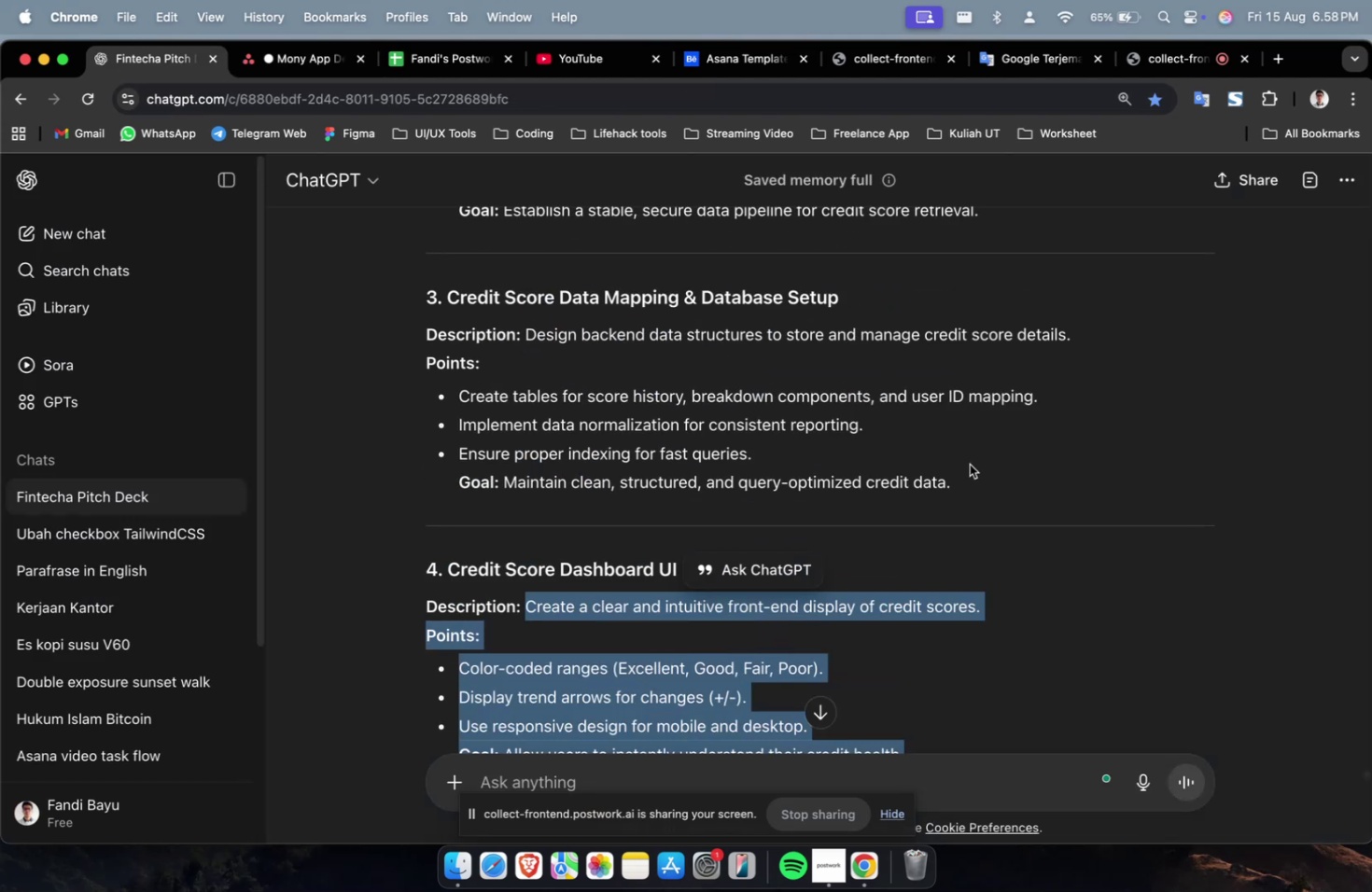 
left_click_drag(start_coordinate=[979, 490], to_coordinate=[522, 342])
 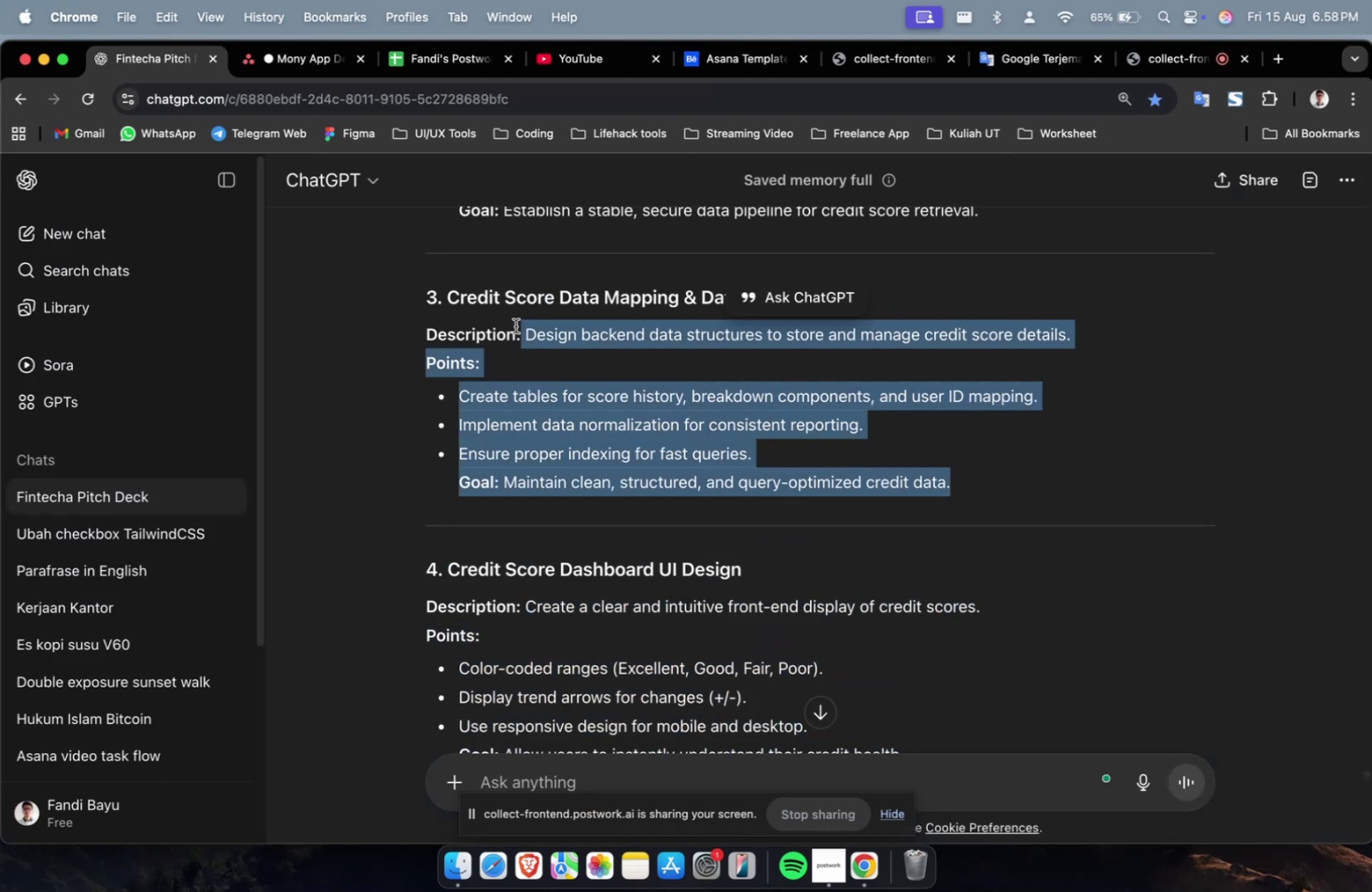 
hold_key(key=CommandLeft, duration=0.34)
 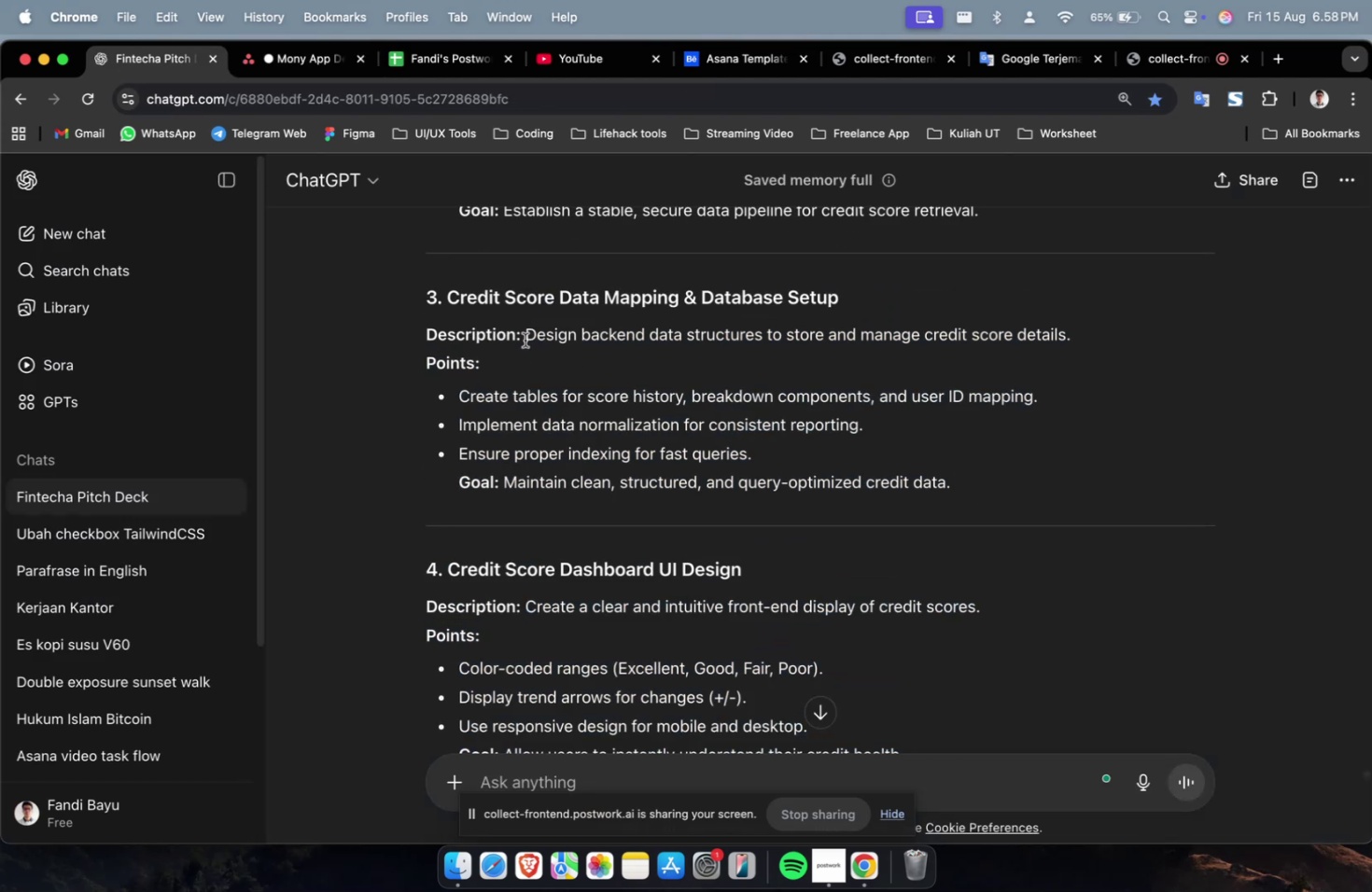 
left_click_drag(start_coordinate=[525, 336], to_coordinate=[1044, 498])
 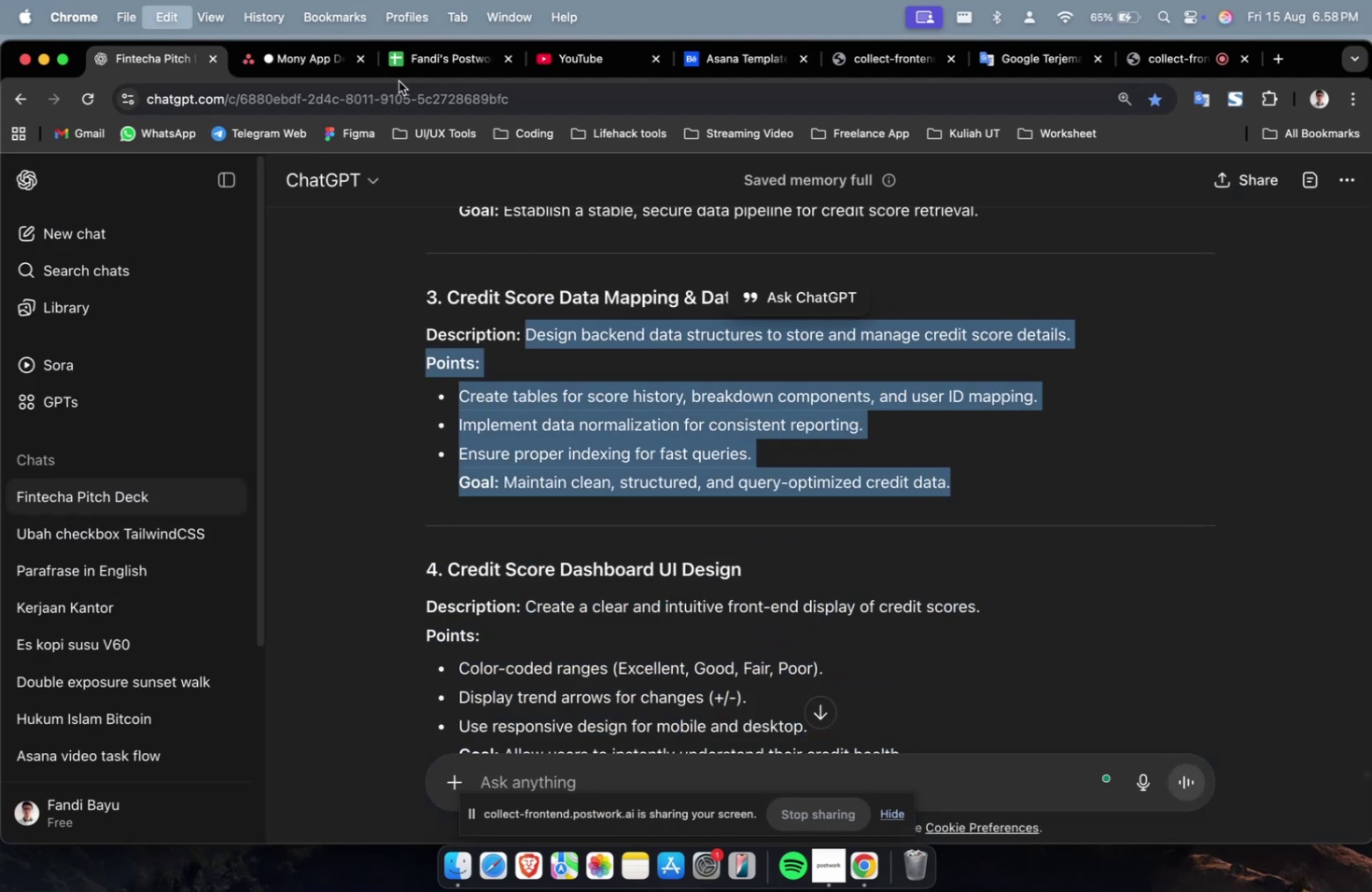 
key(Meta+C)
 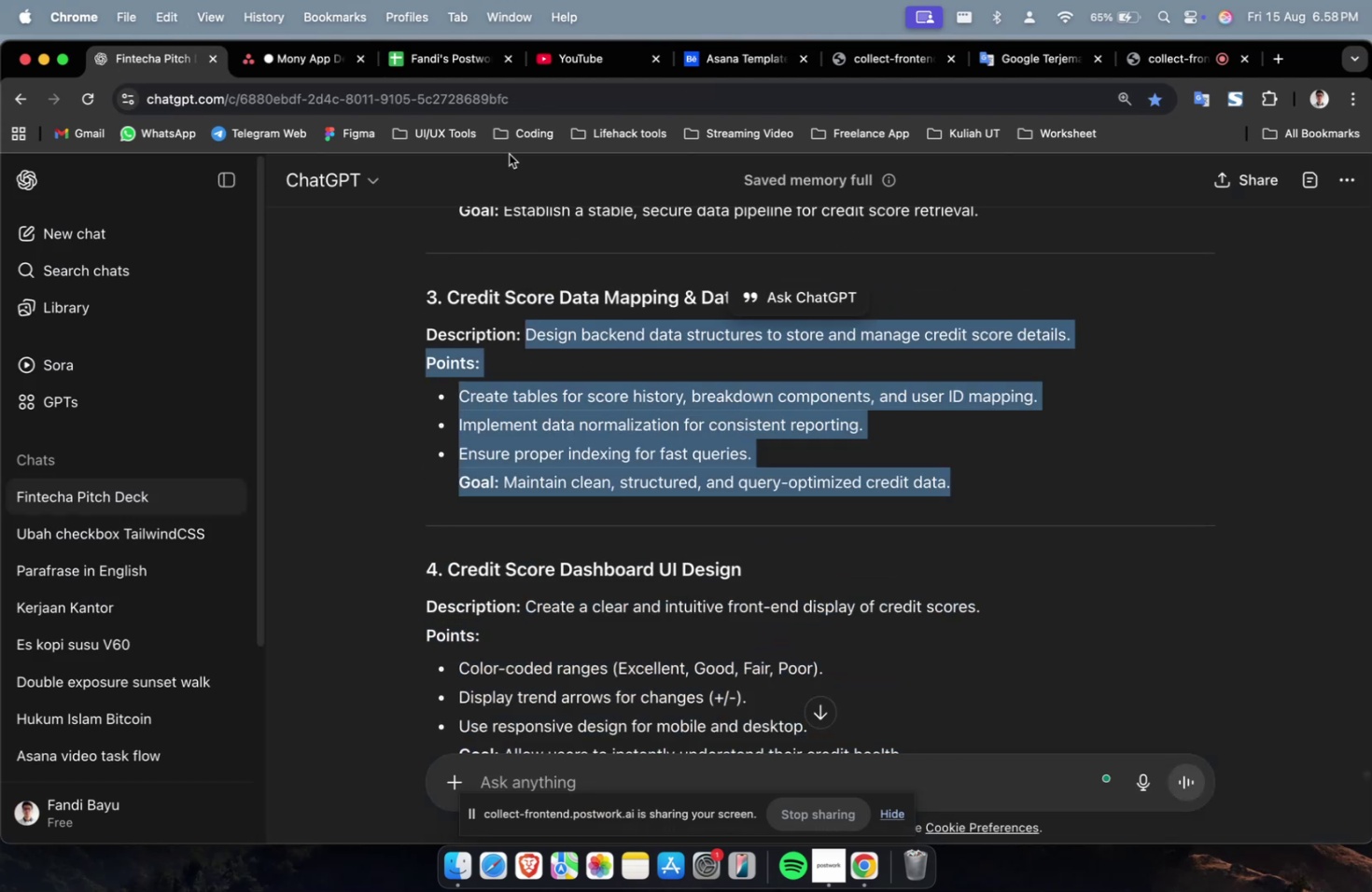 
key(Meta+C)
 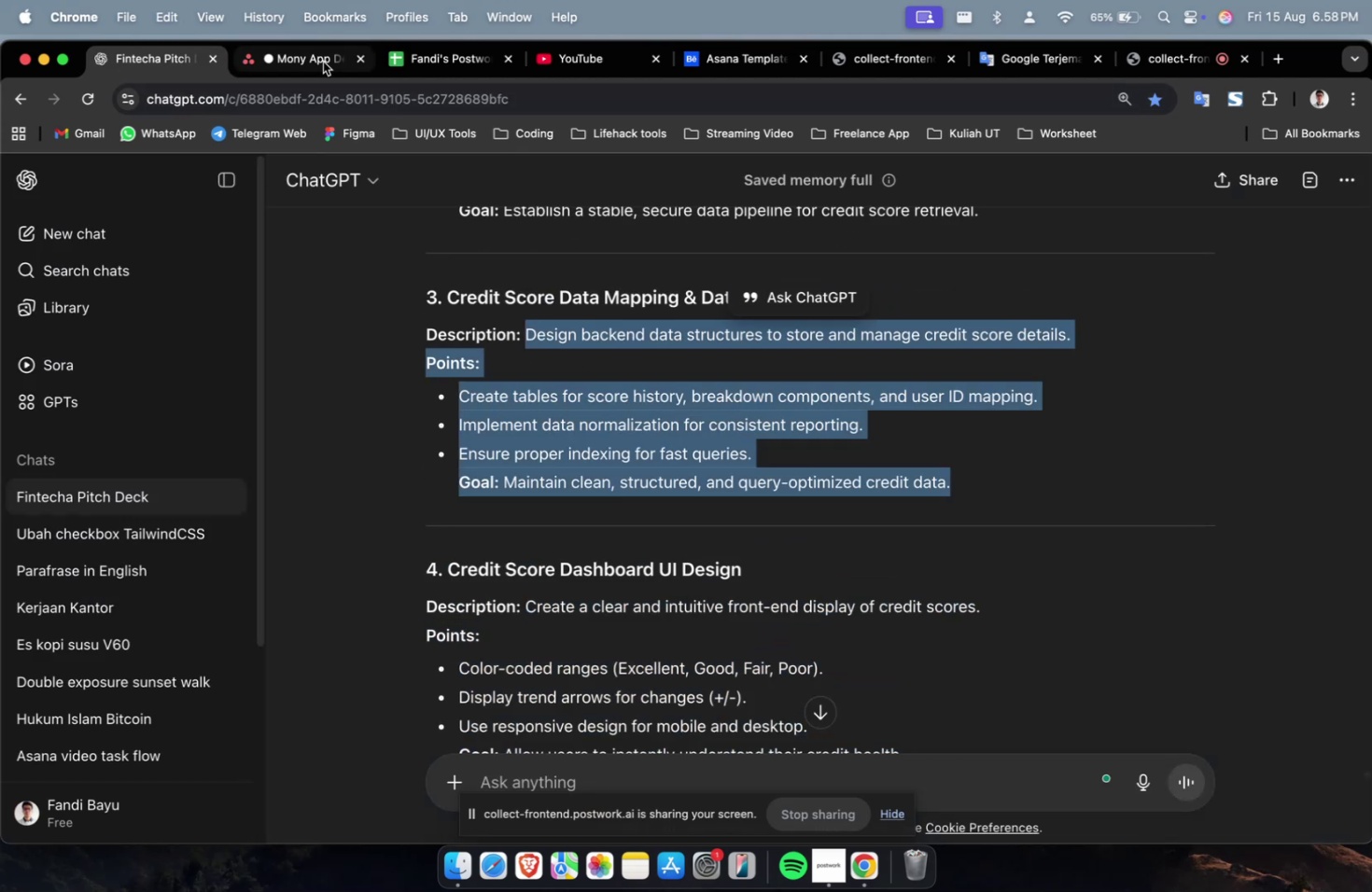 
left_click([315, 57])
 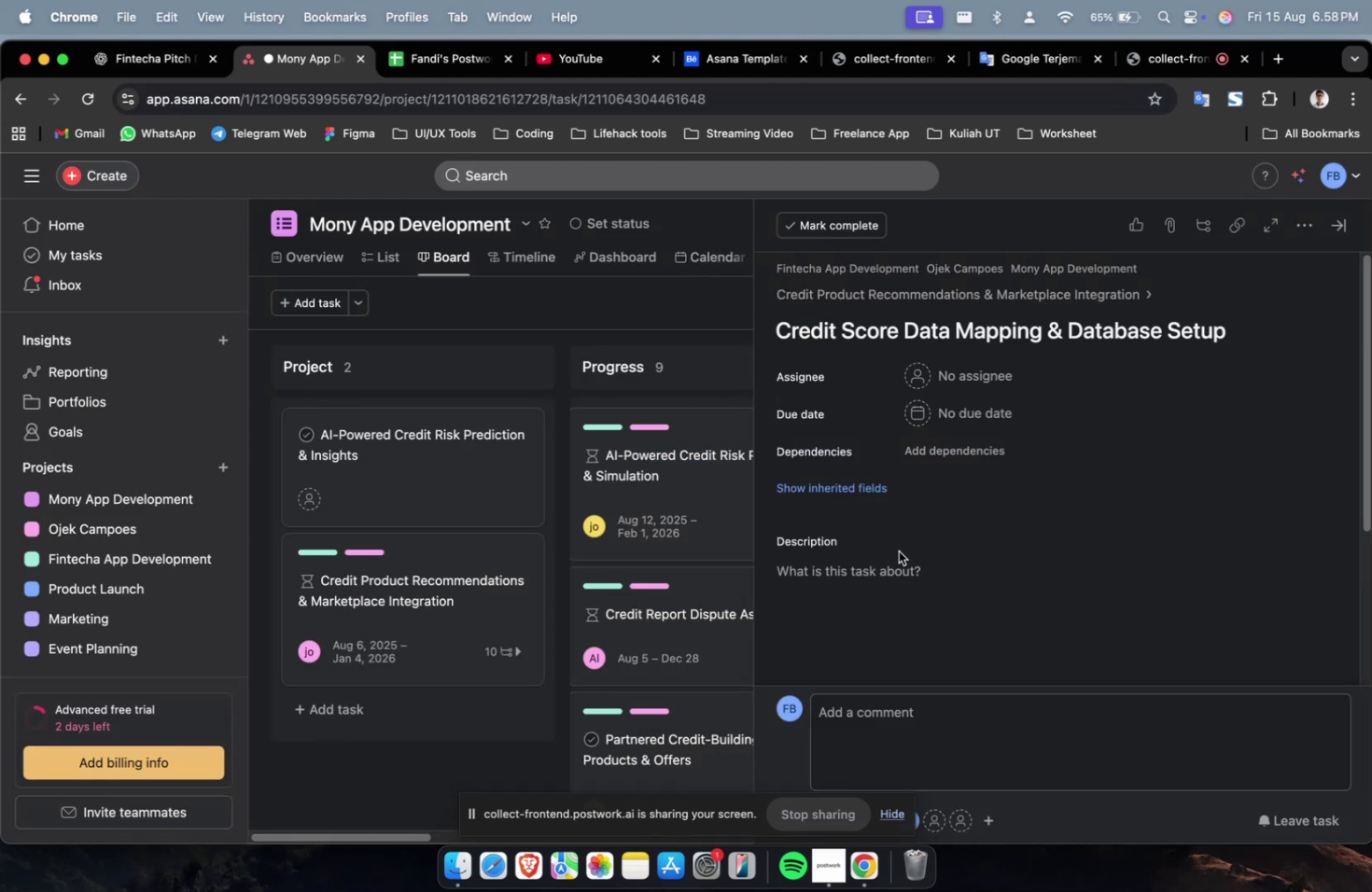 
double_click([911, 606])
 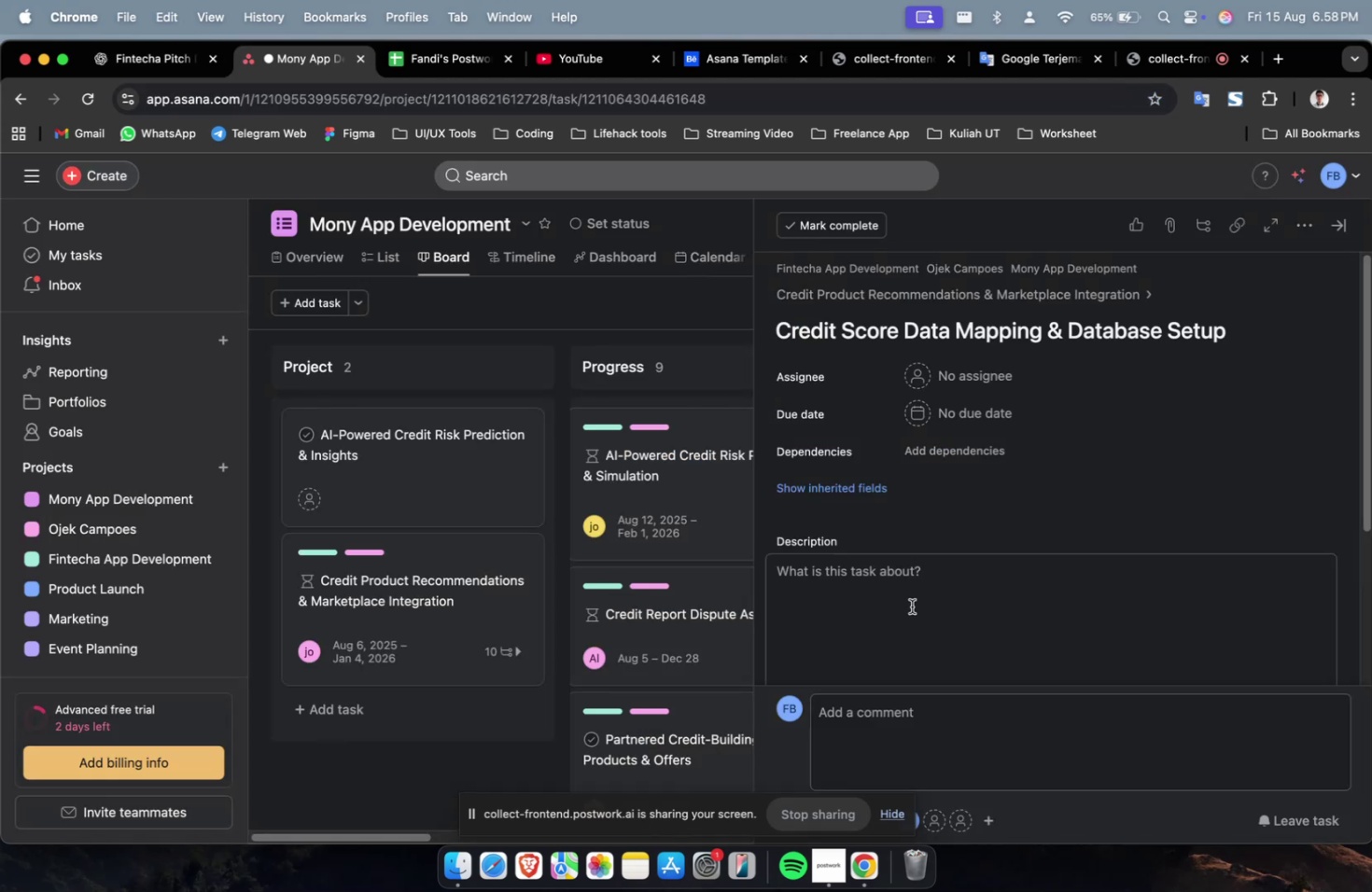 
key(Meta+V)
 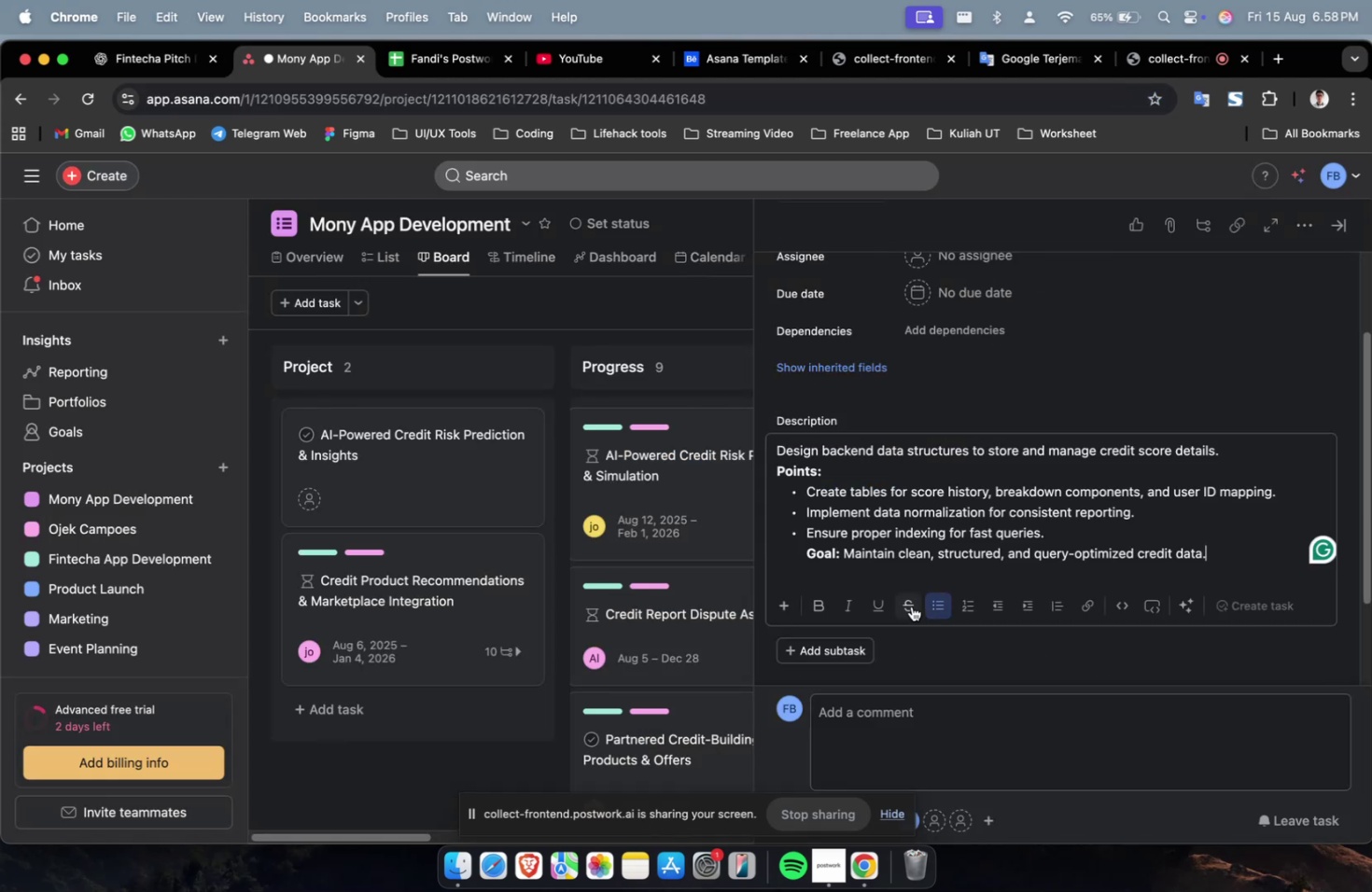 
scroll: coordinate [911, 606], scroll_direction: up, amount: 3.0
 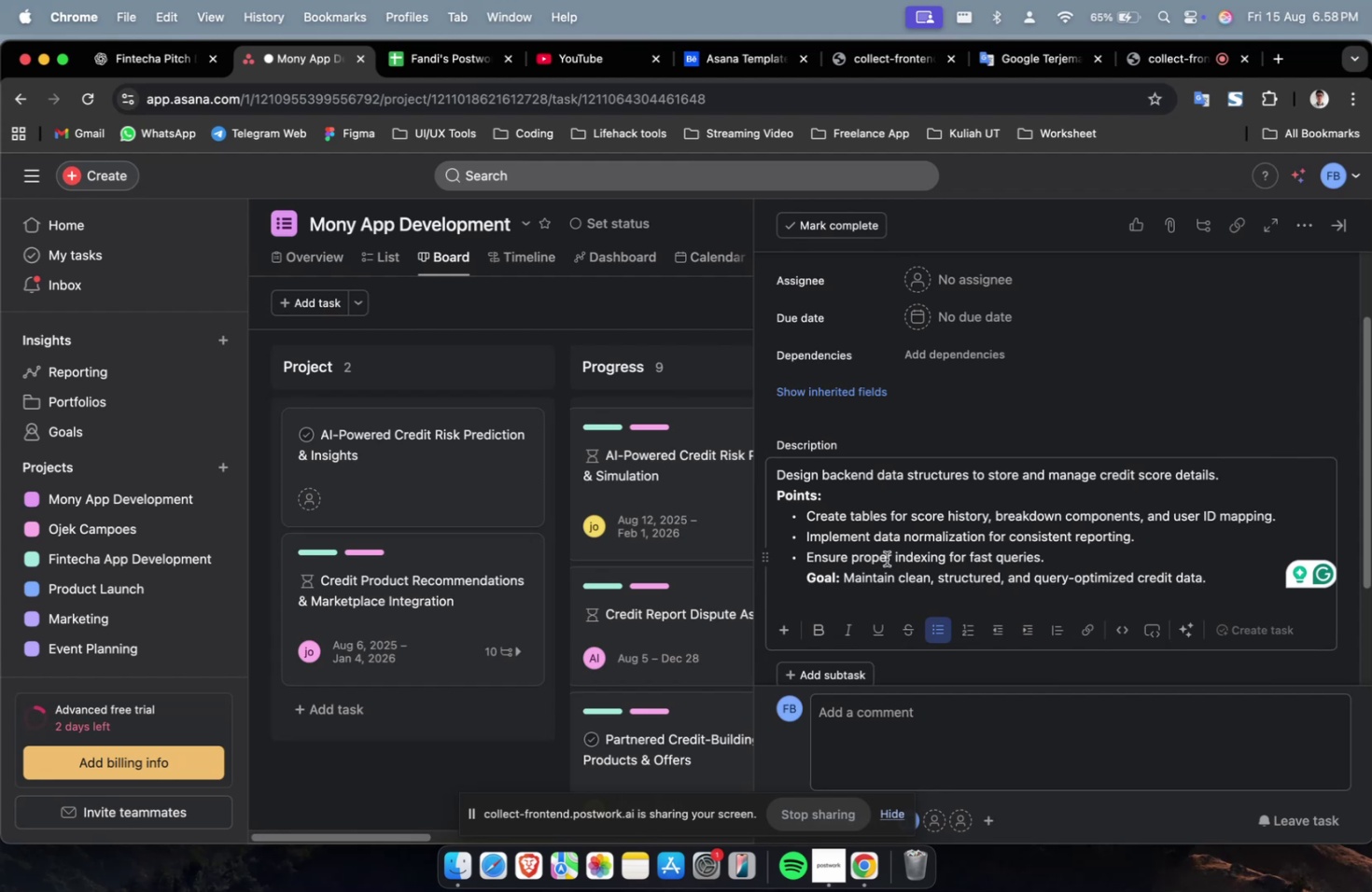 
wait(7.01)
 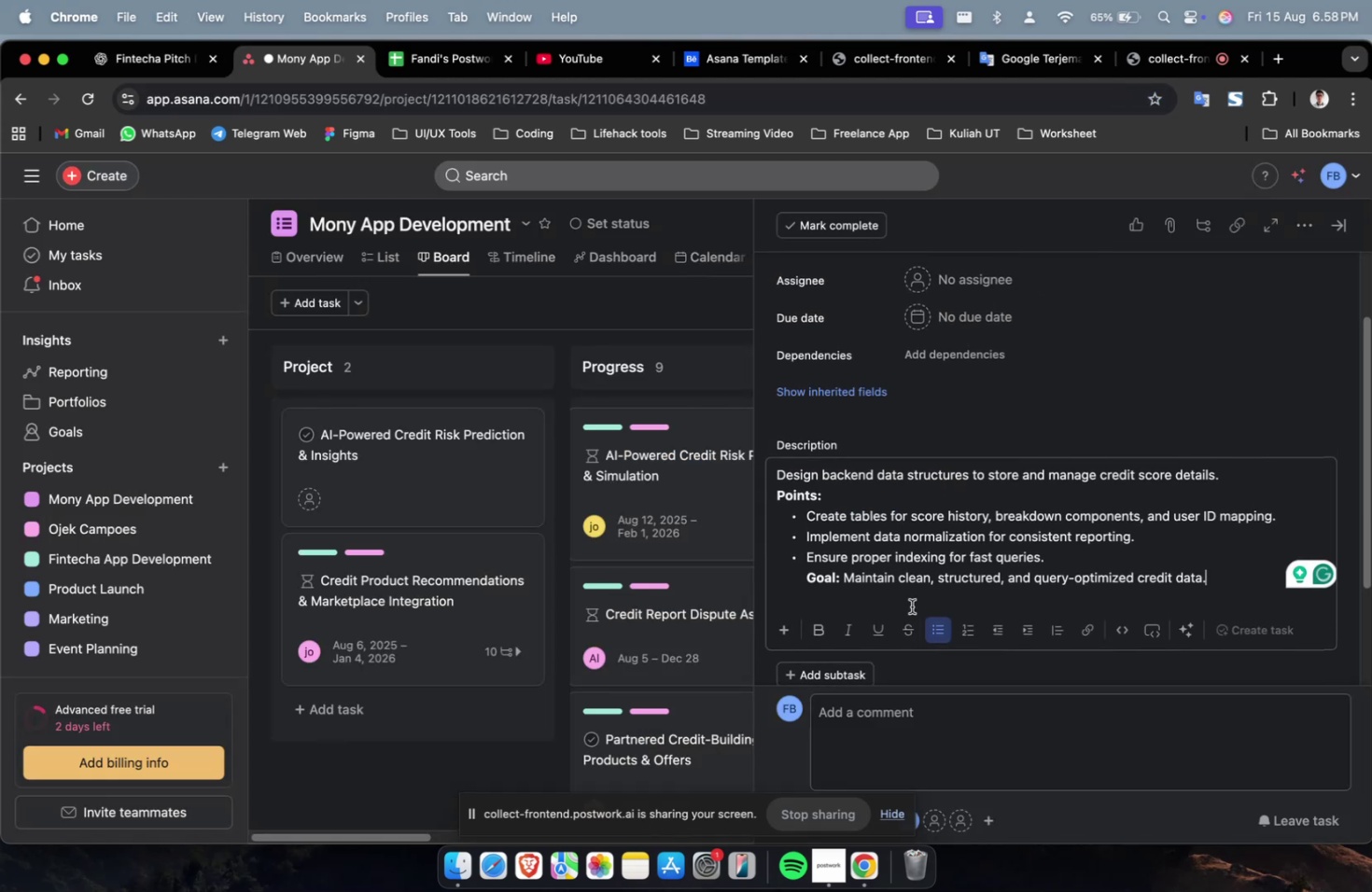 
scroll: coordinate [863, 501], scroll_direction: up, amount: 4.0
 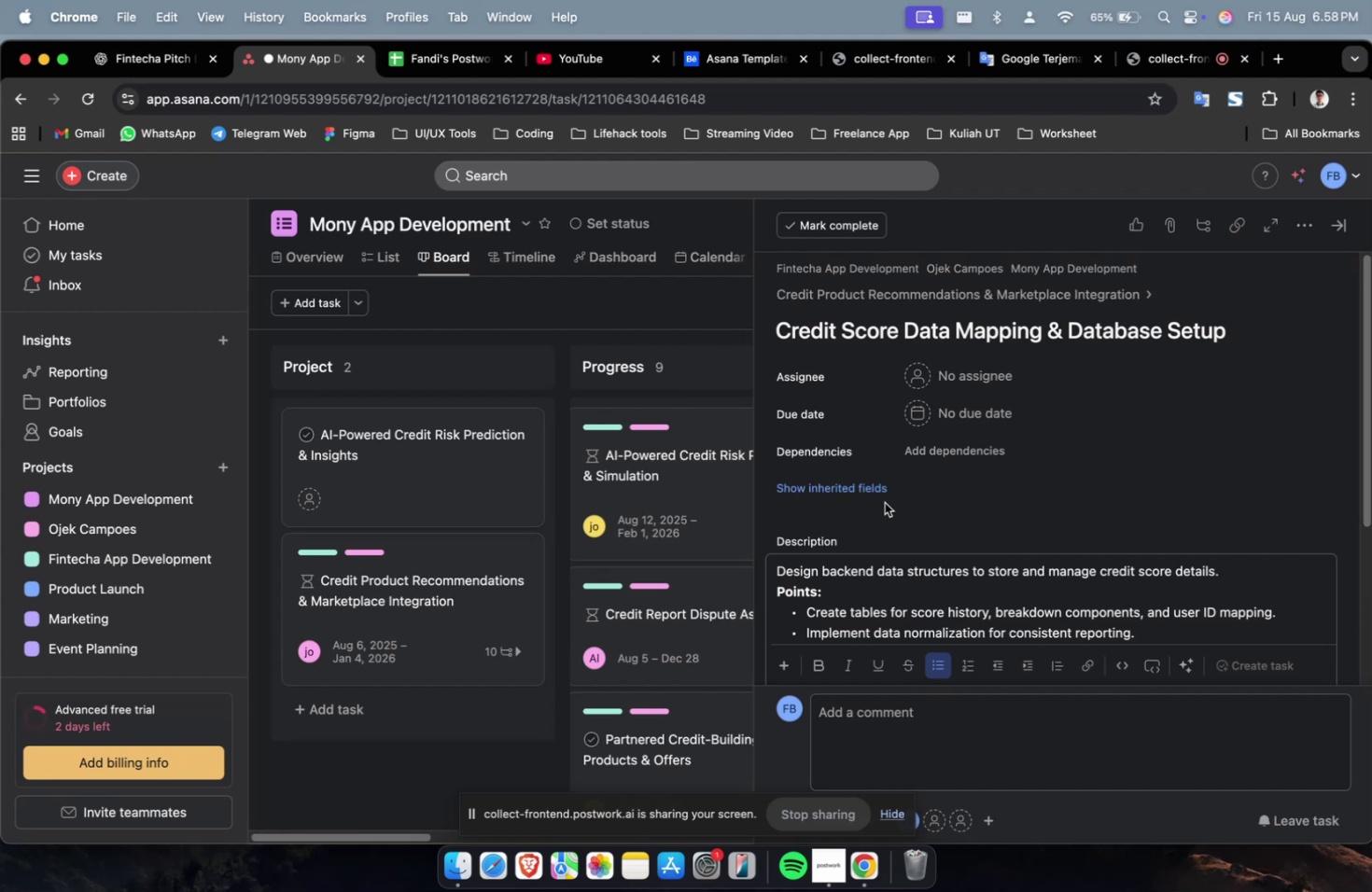 
wait(25.26)
 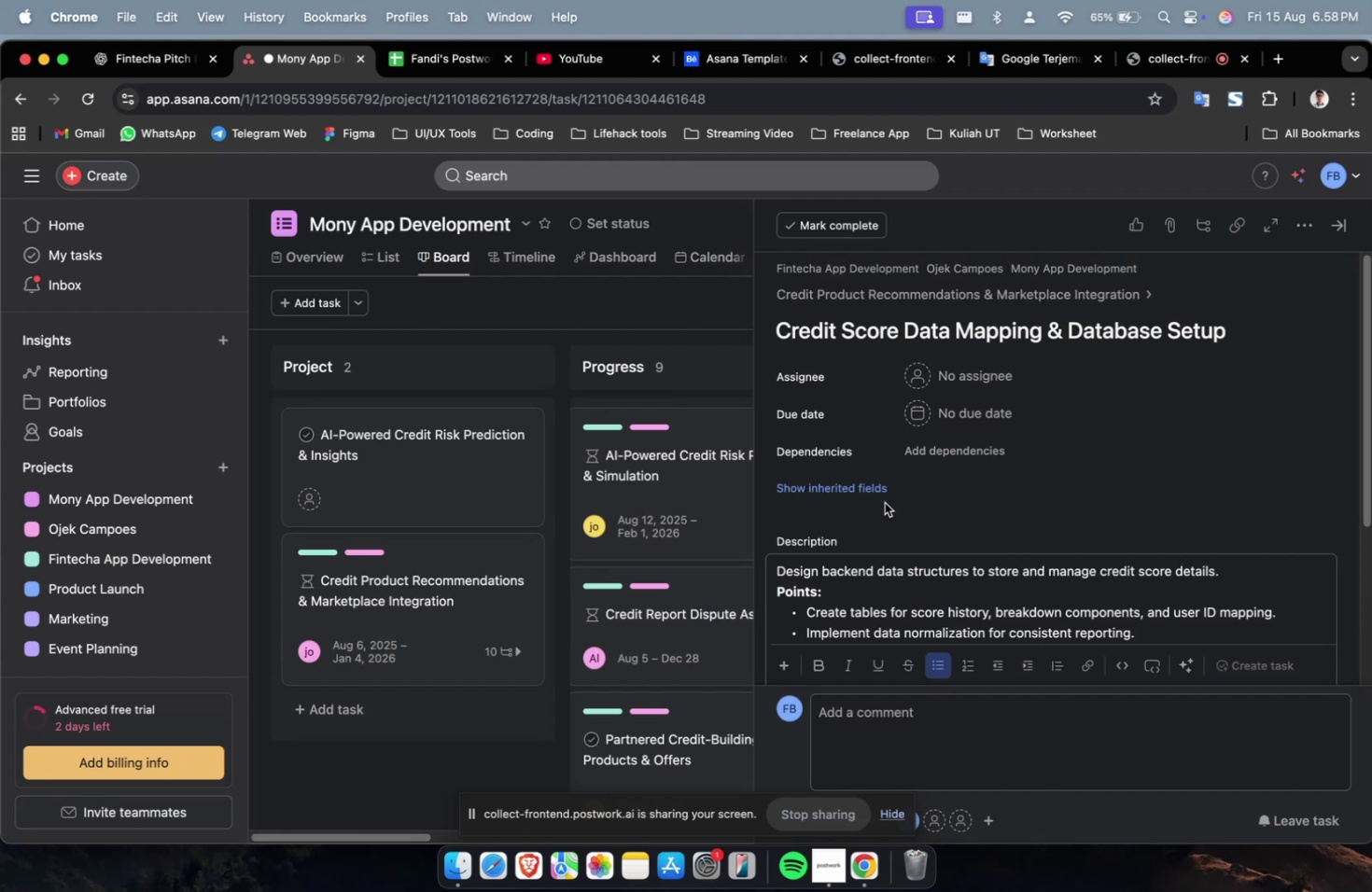 
scroll: coordinate [874, 511], scroll_direction: down, amount: 2.0
 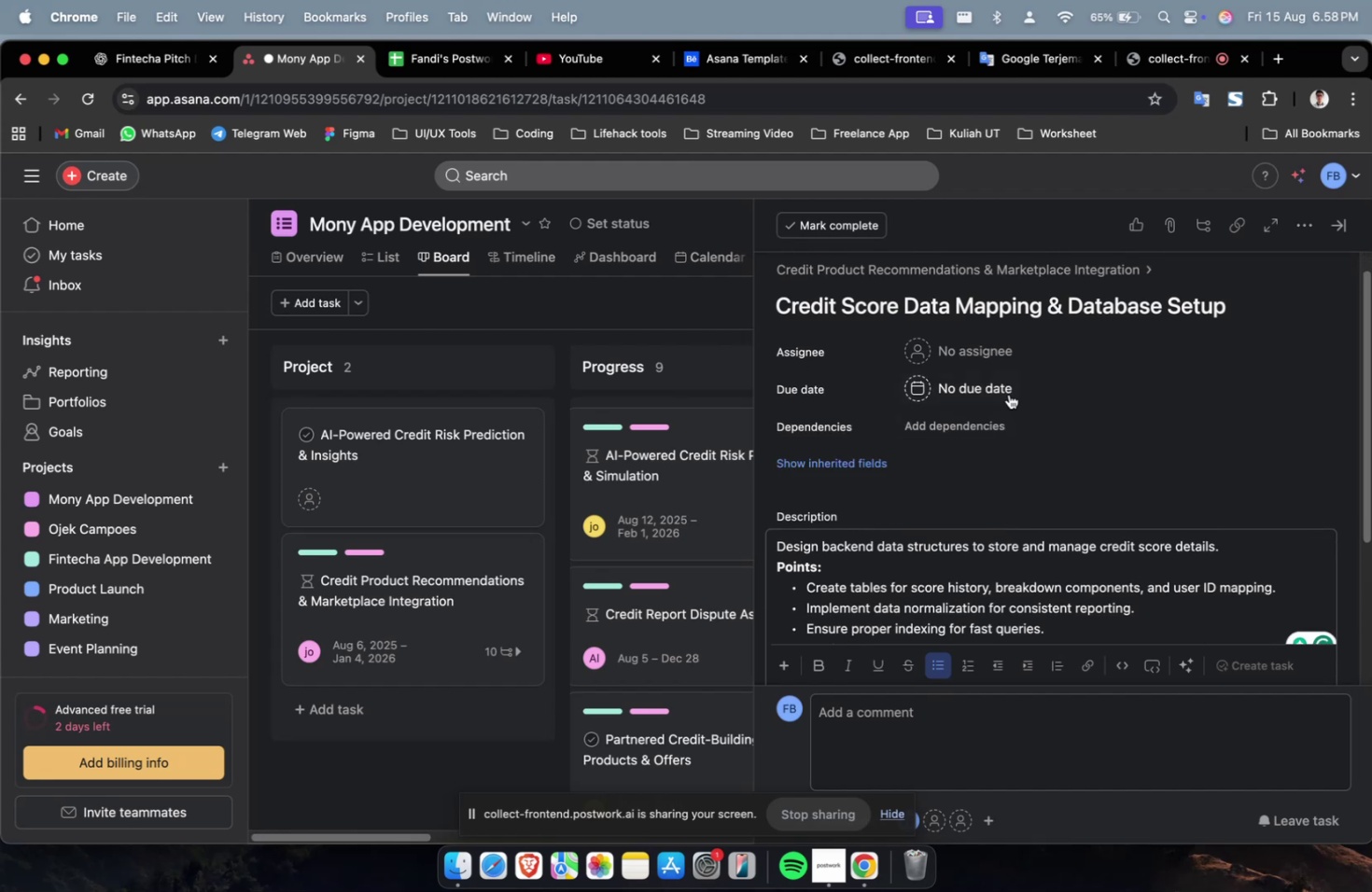 
left_click([990, 355])
 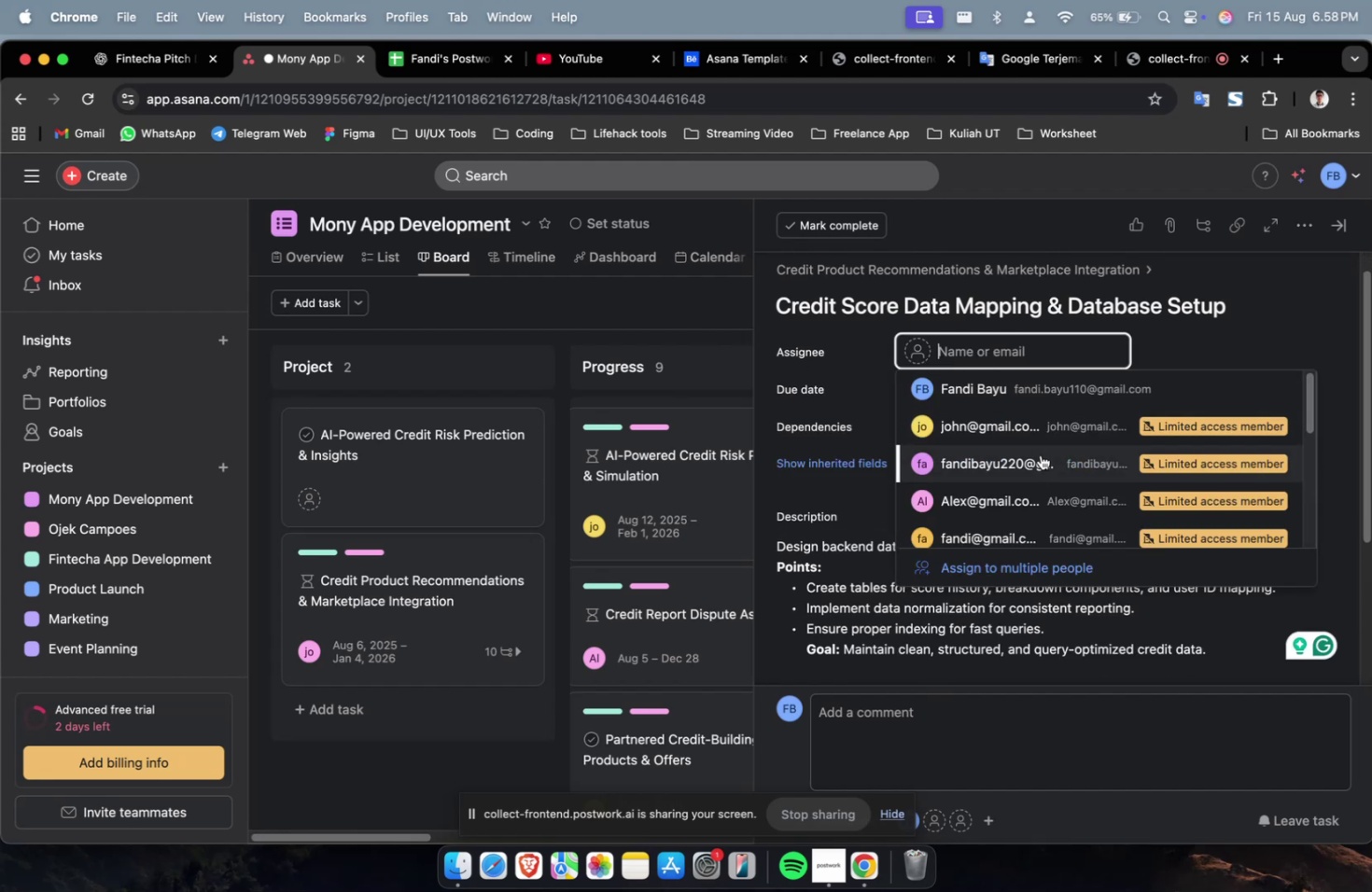 
double_click([1040, 456])
 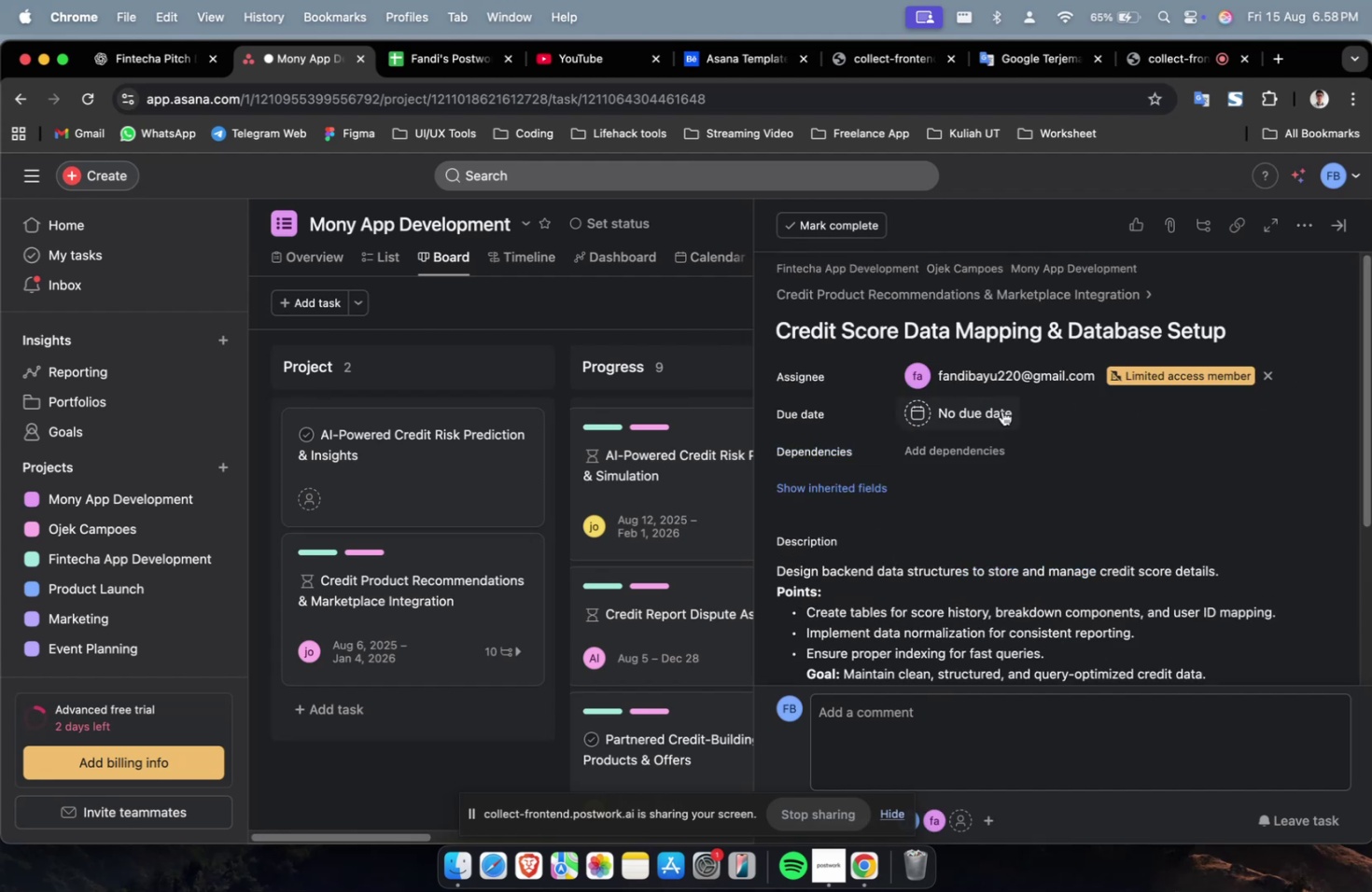 
triple_click([1000, 409])
 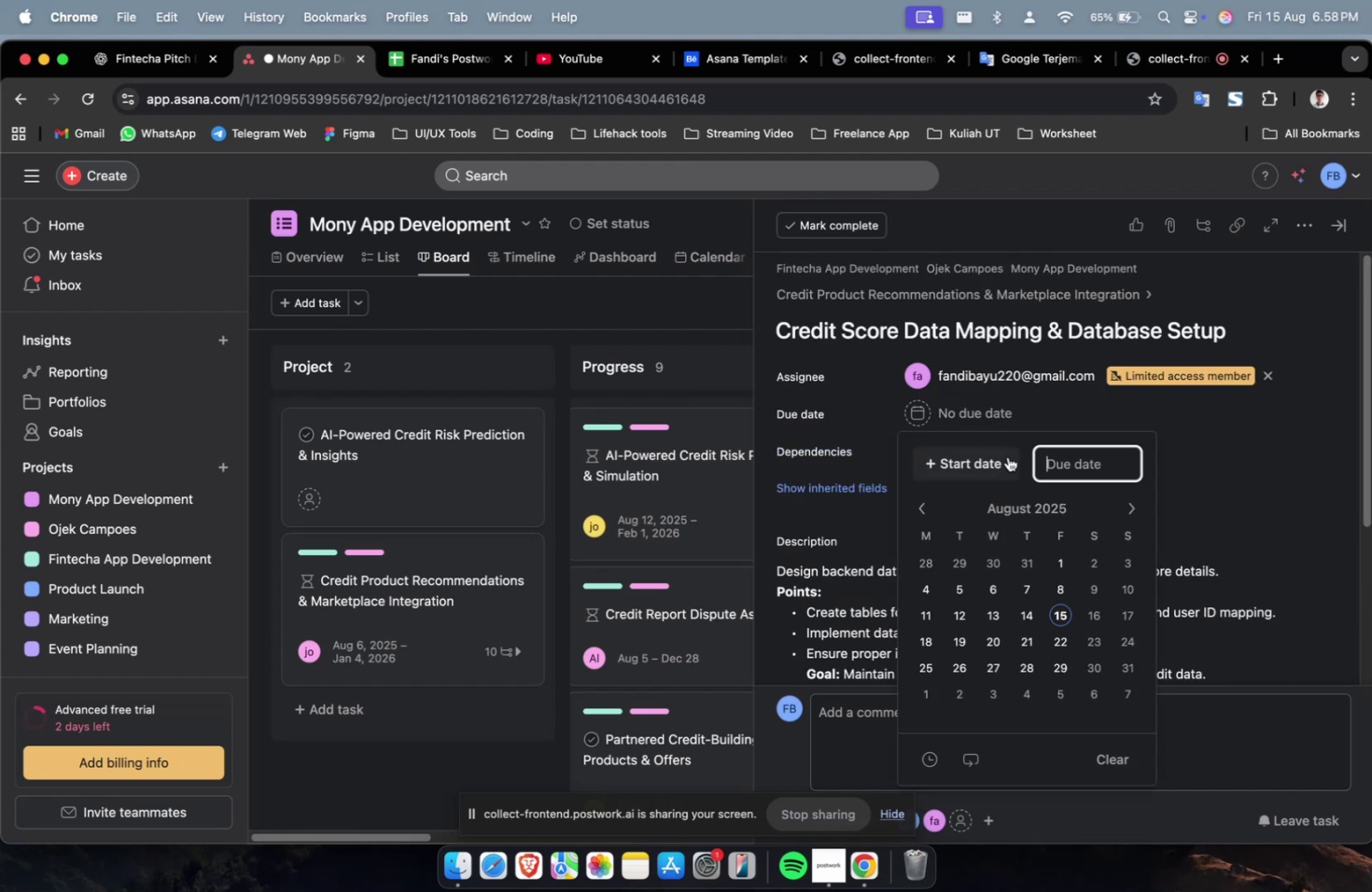 
triple_click([1007, 456])
 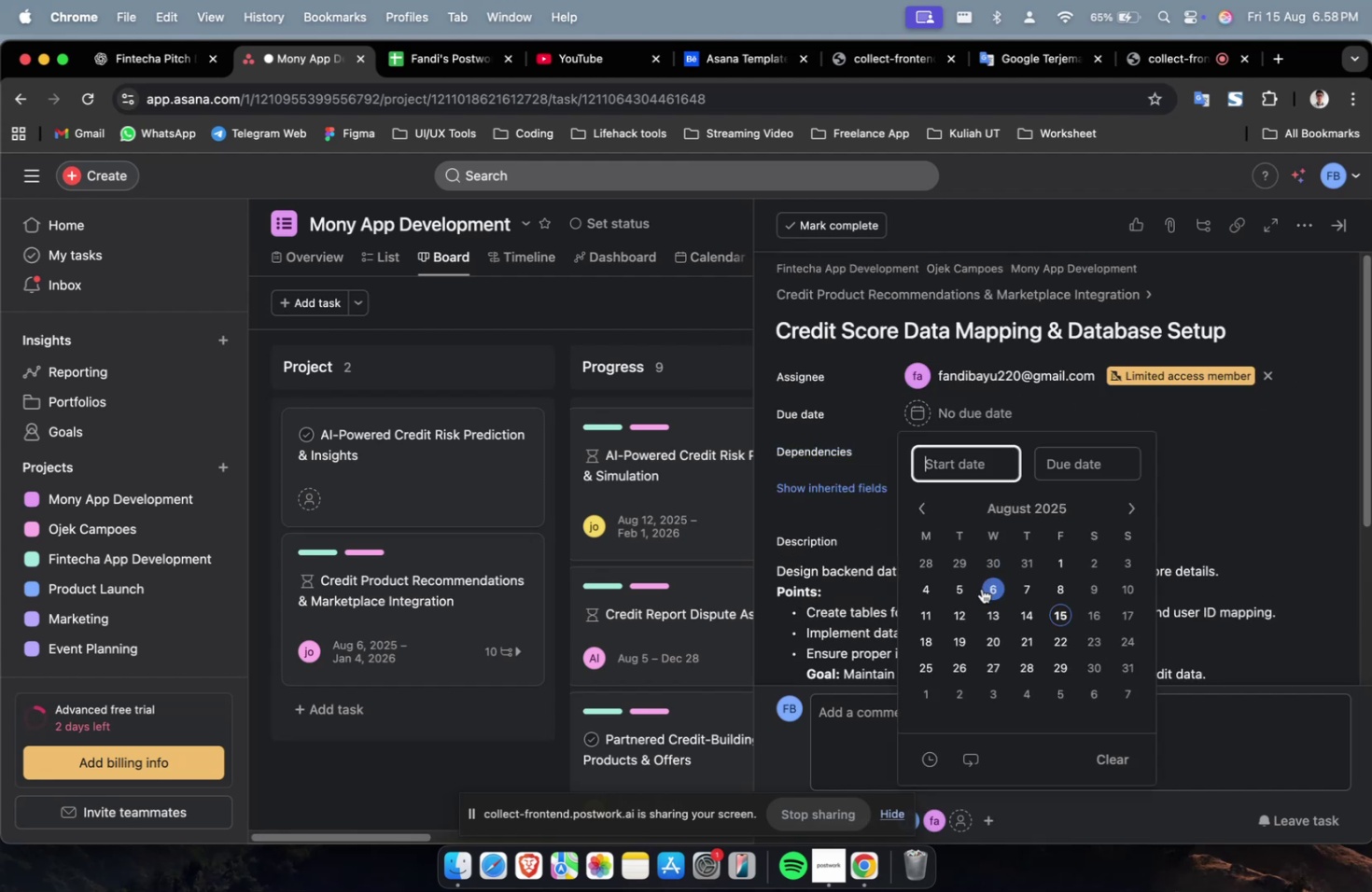 
triple_click([971, 593])
 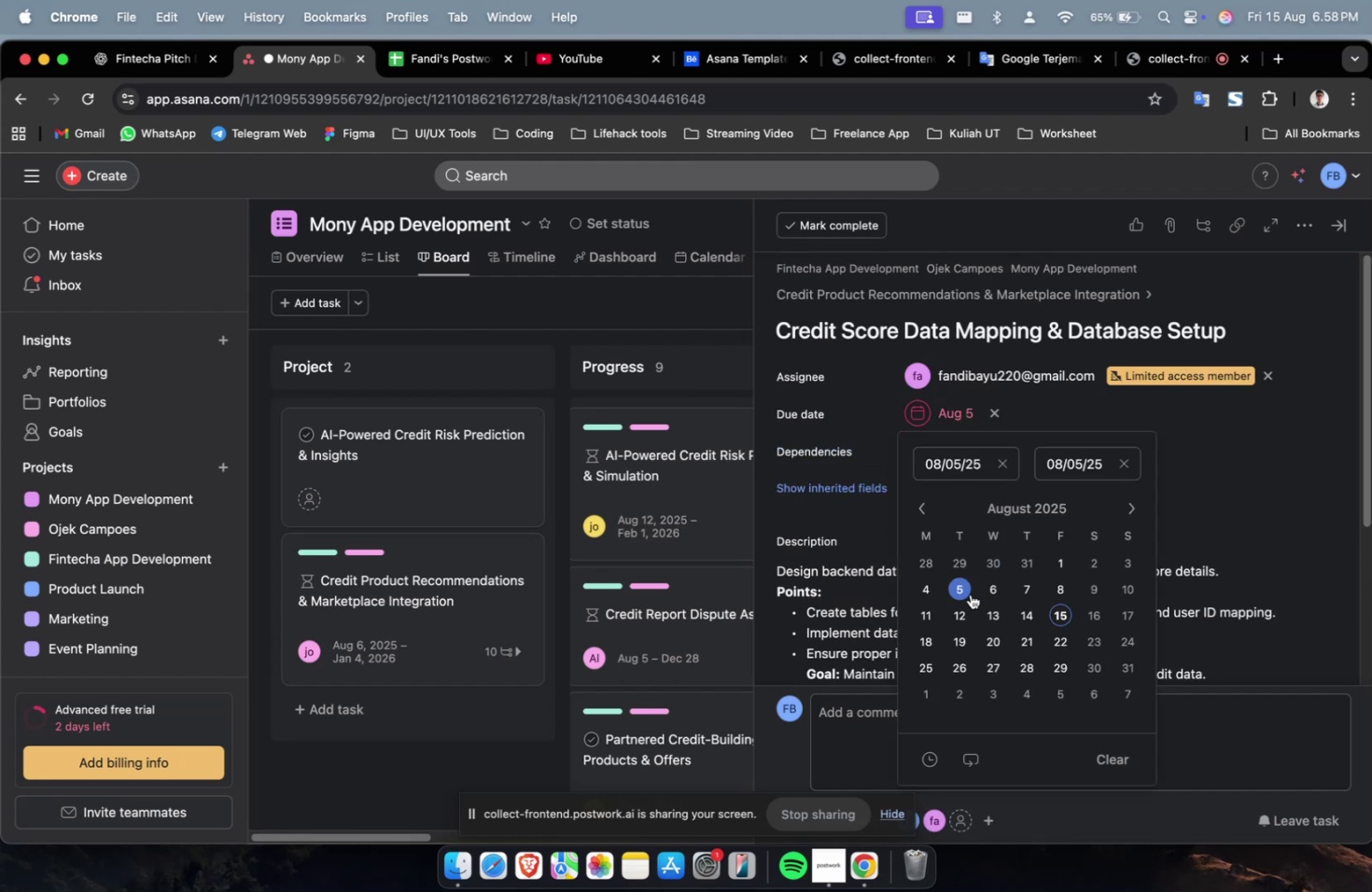 
left_click([994, 587])
 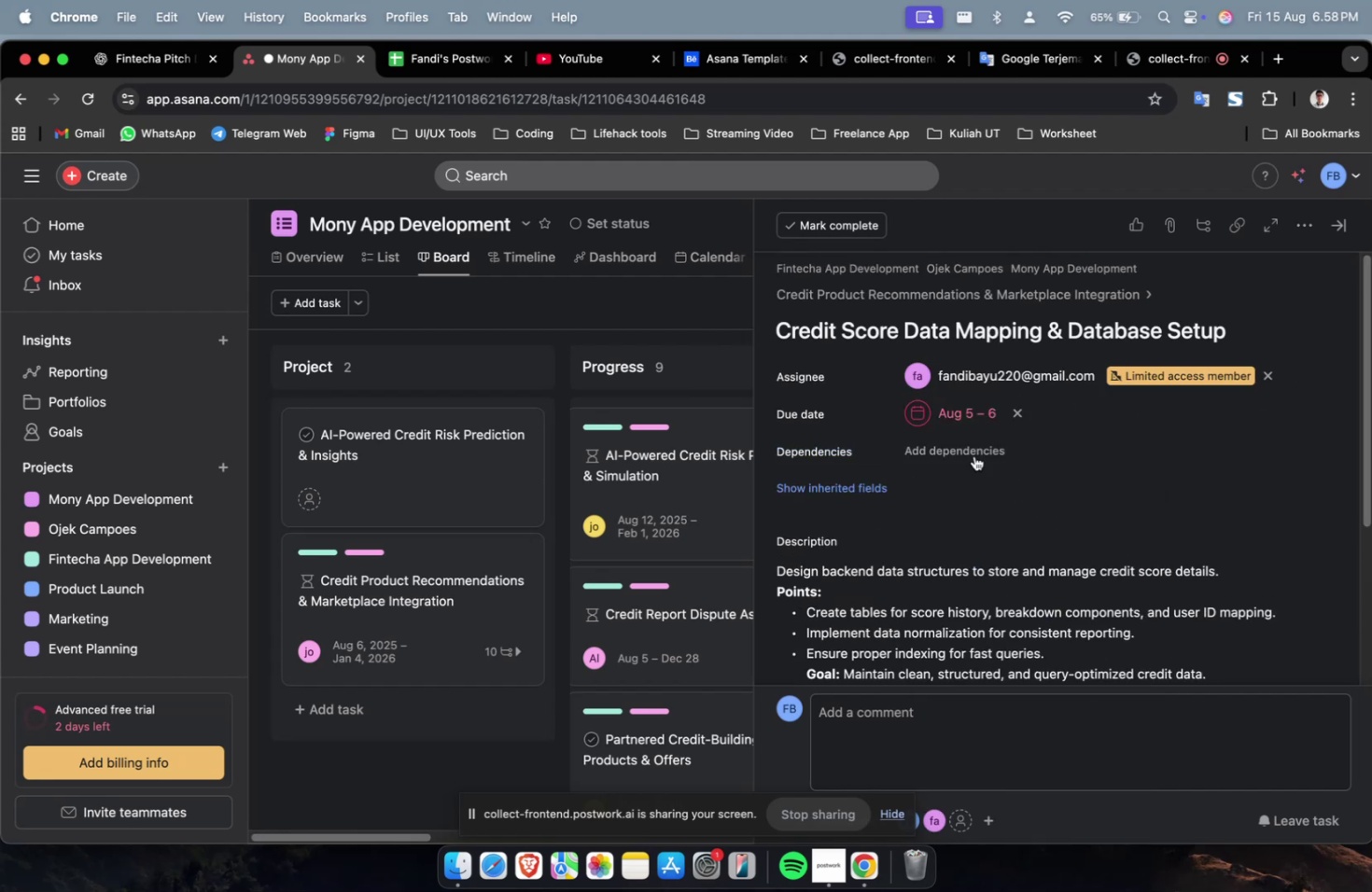 
triple_click([952, 457])
 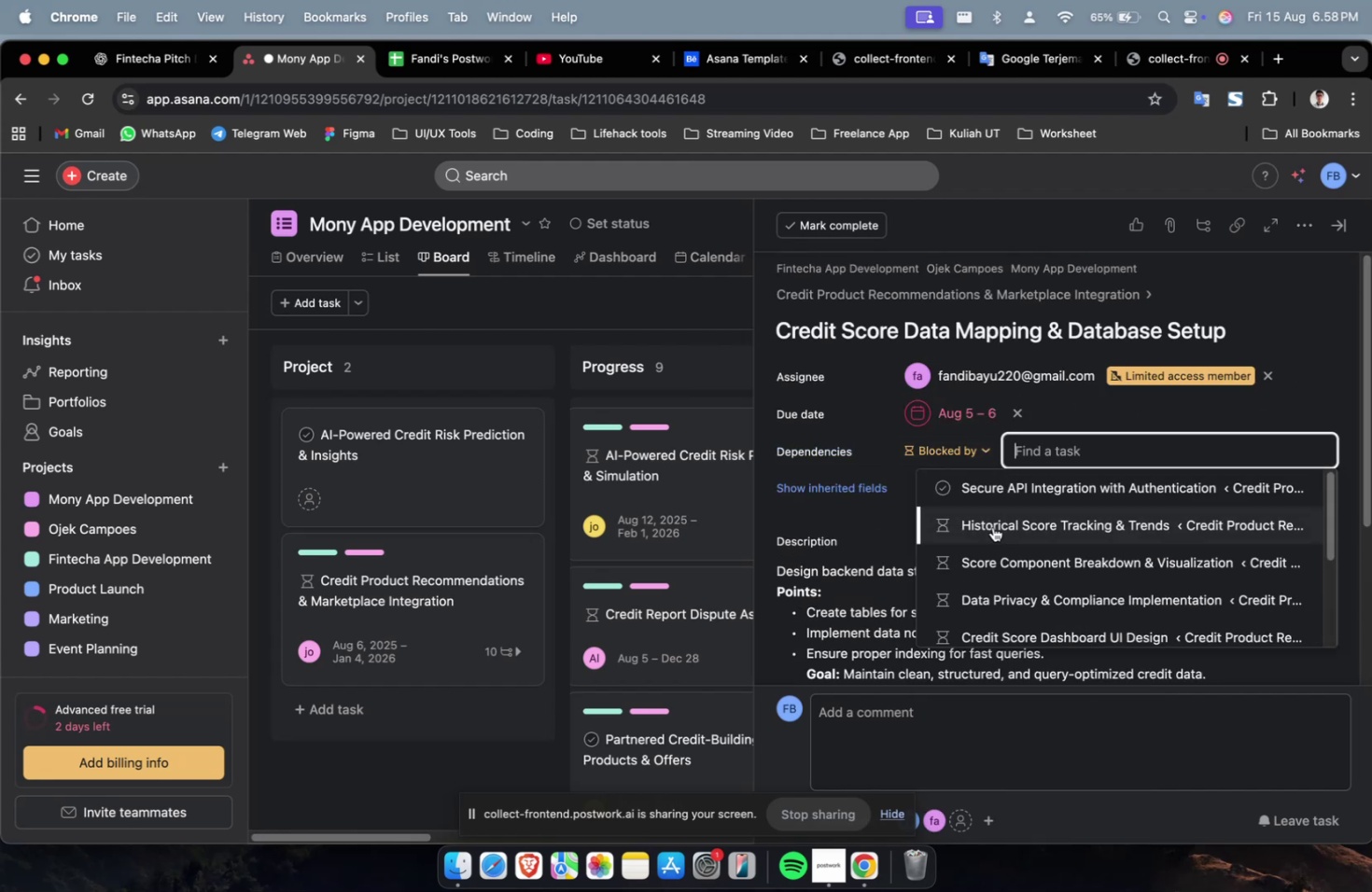 
triple_click([993, 507])
 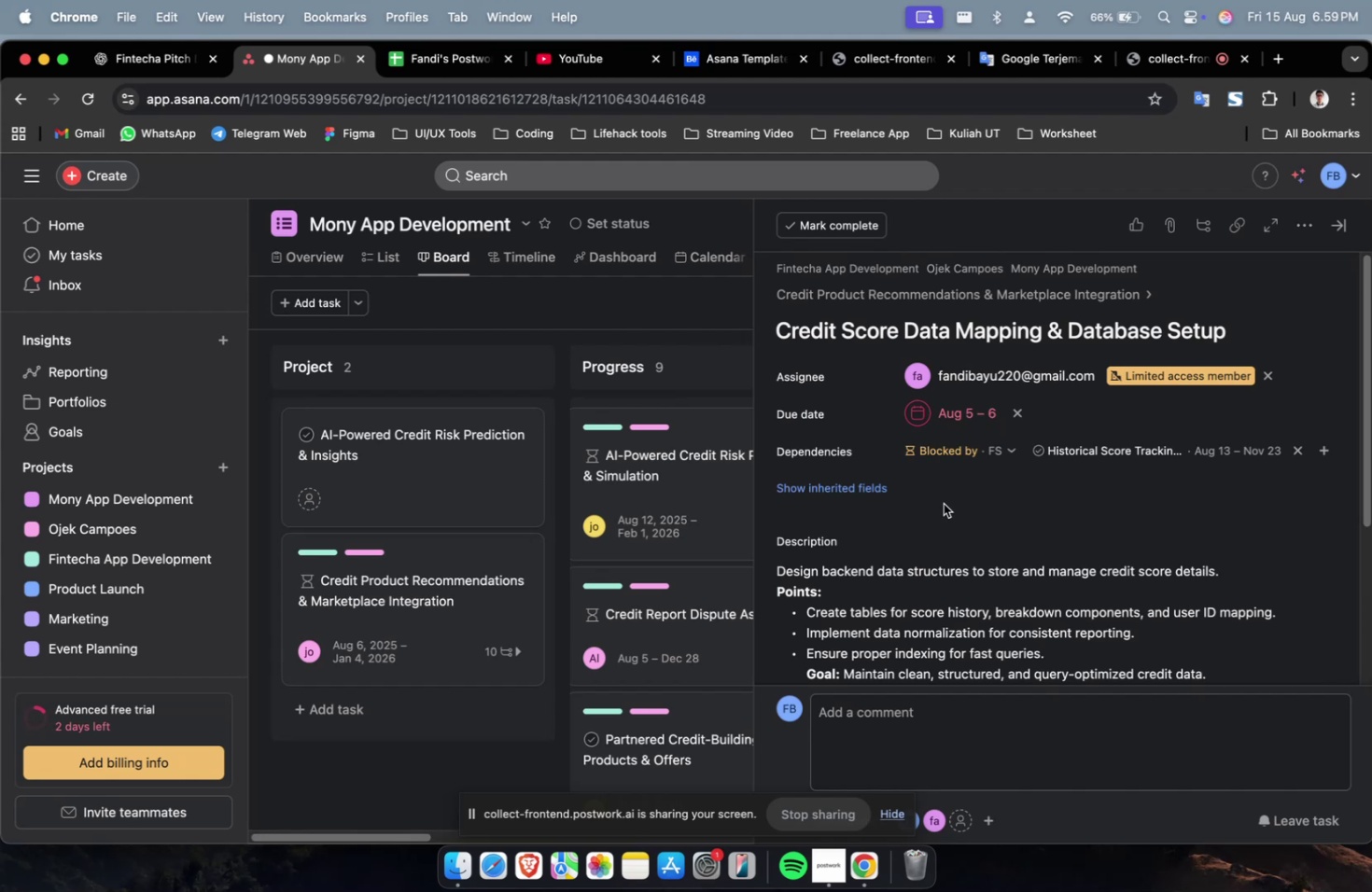 
wait(13.41)
 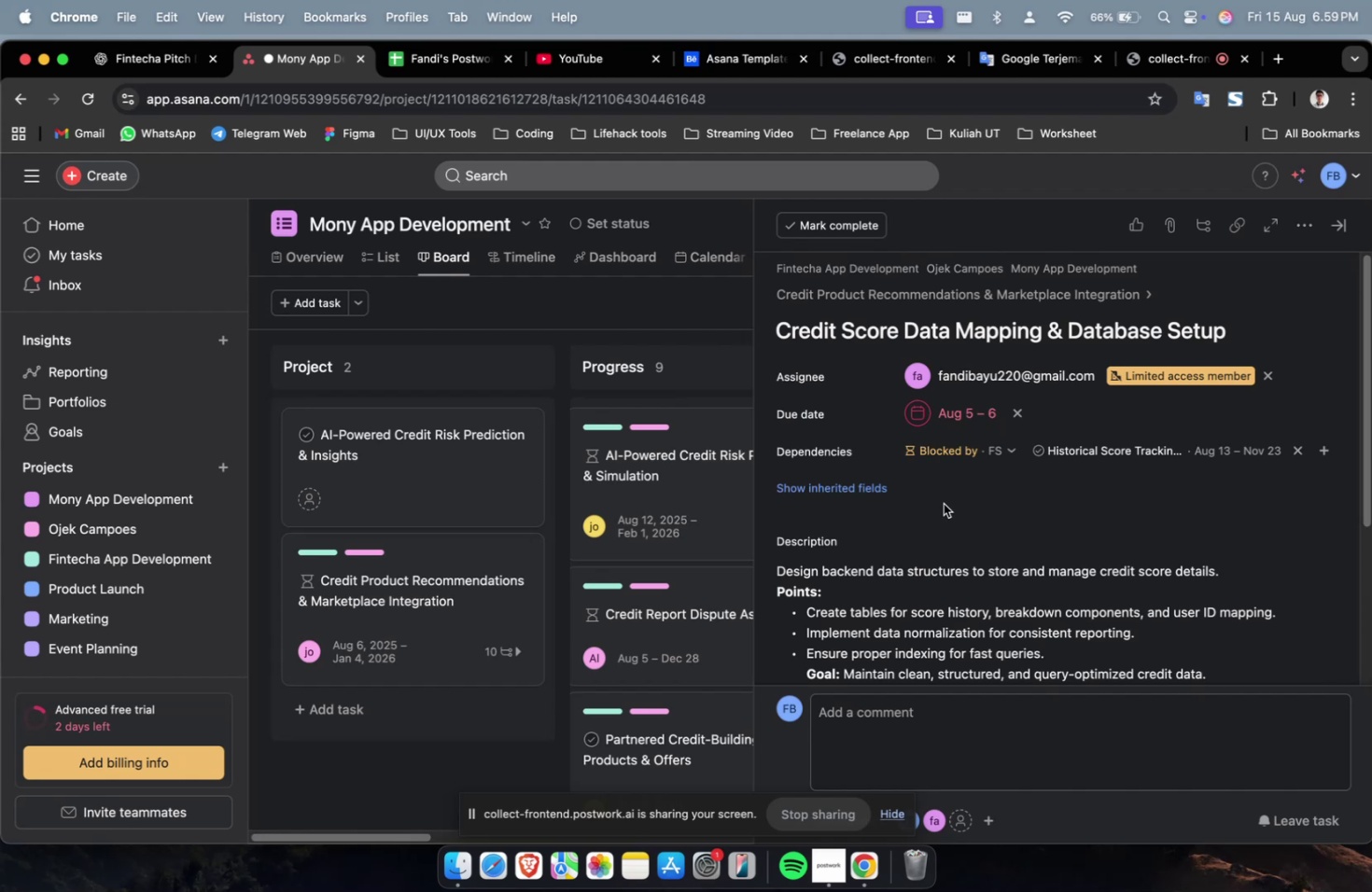 
left_click([869, 490])
 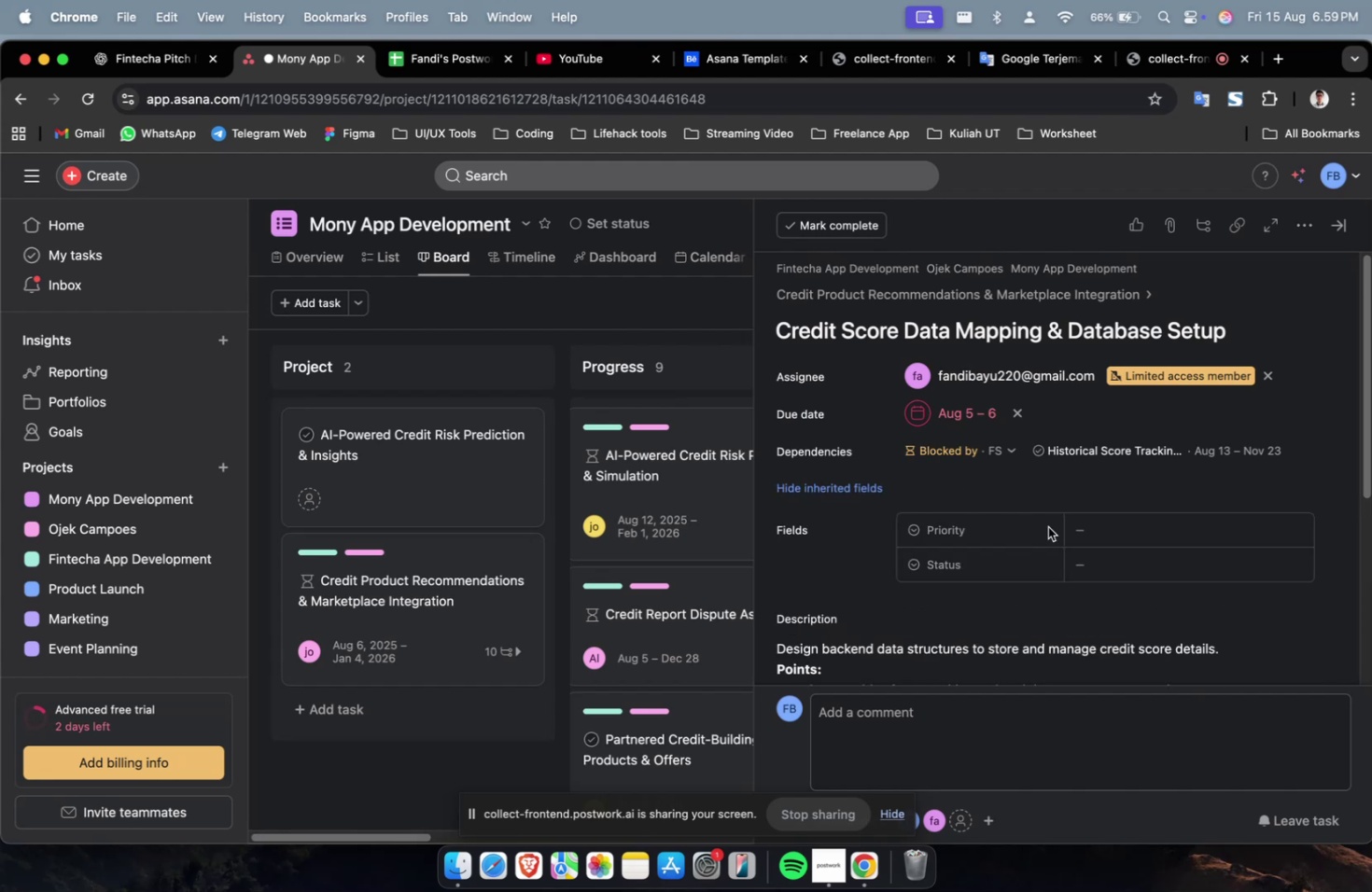 
double_click([1096, 517])
 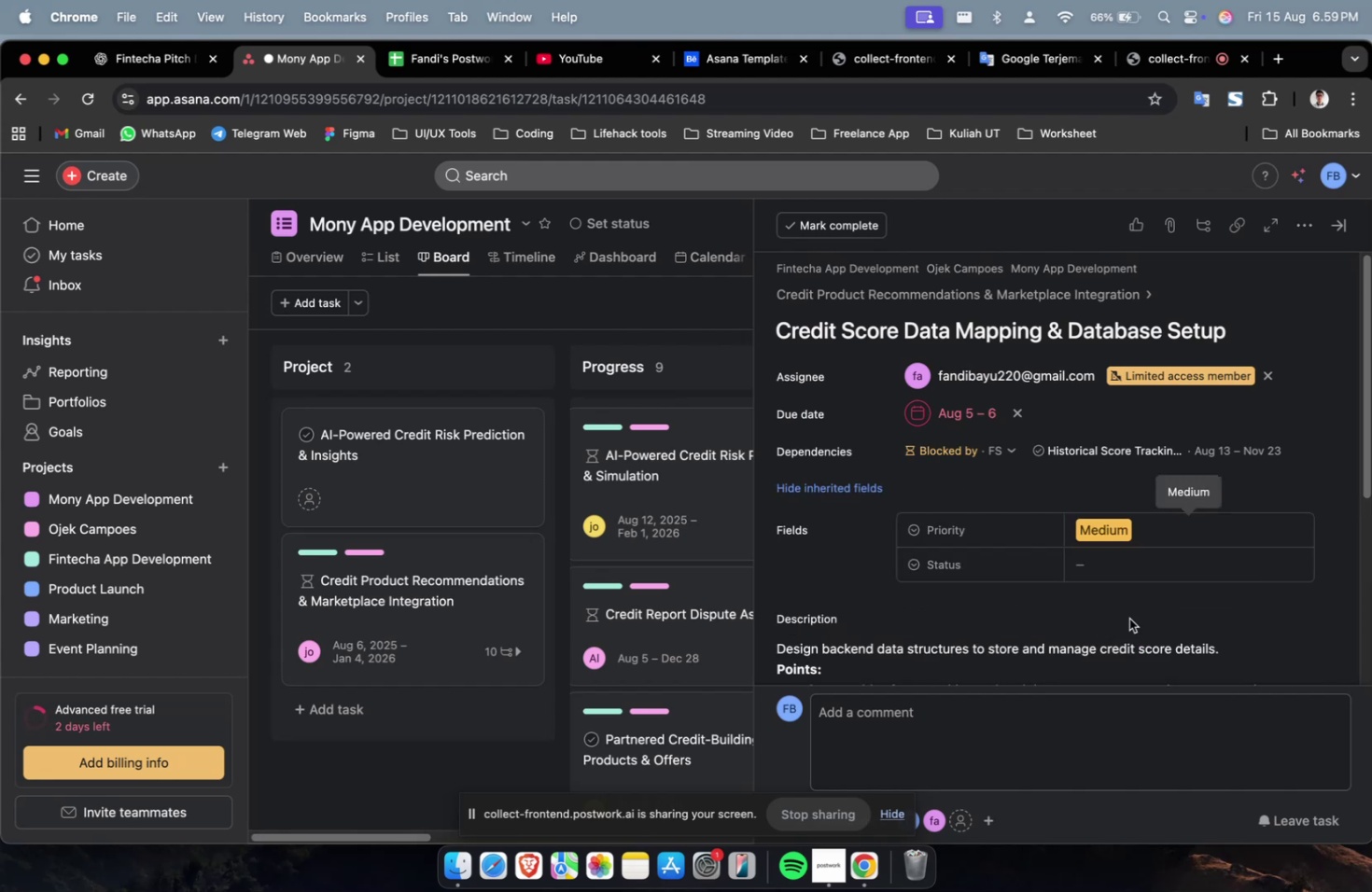 
triple_click([1124, 569])
 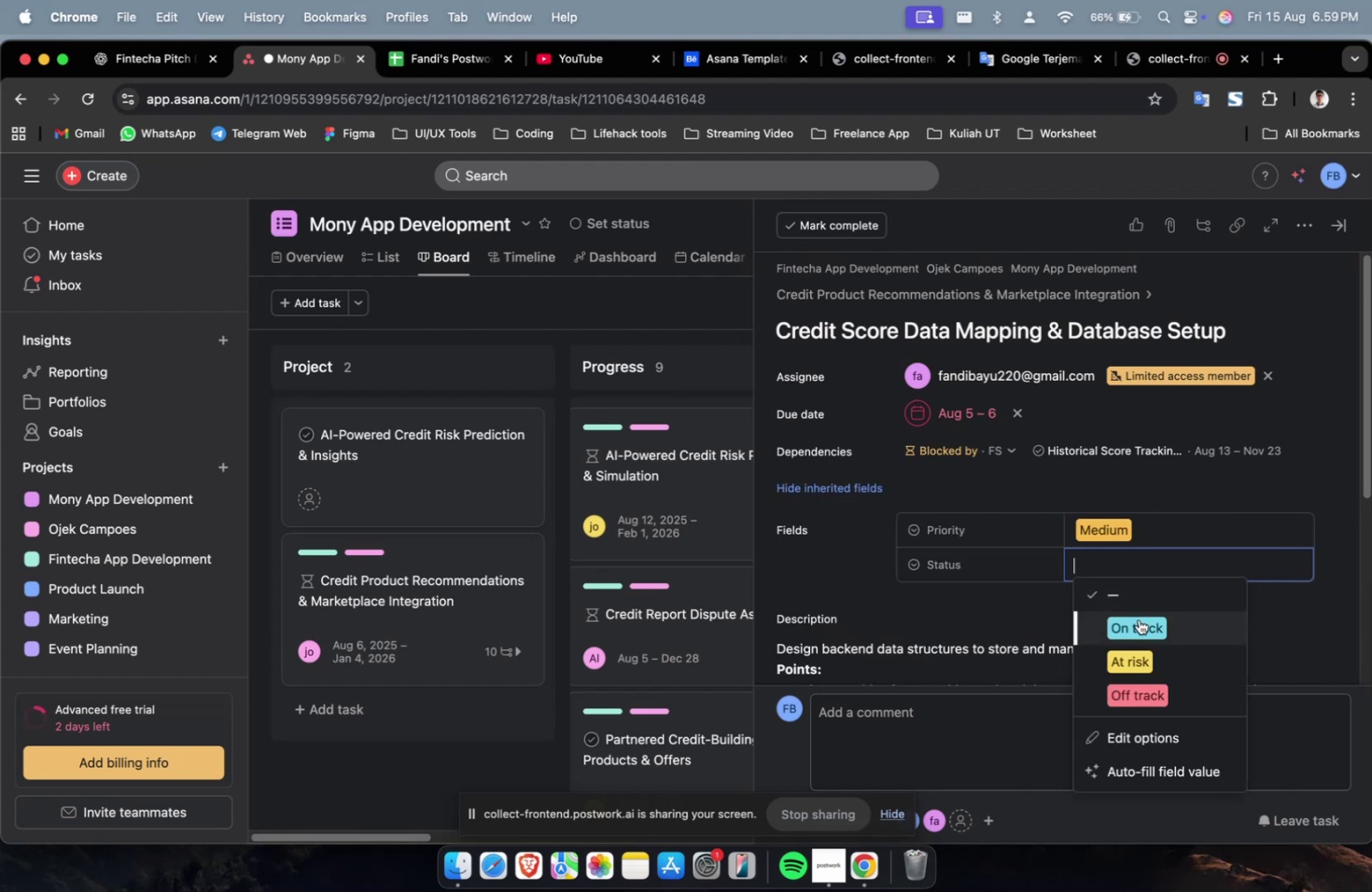 
triple_click([1138, 621])
 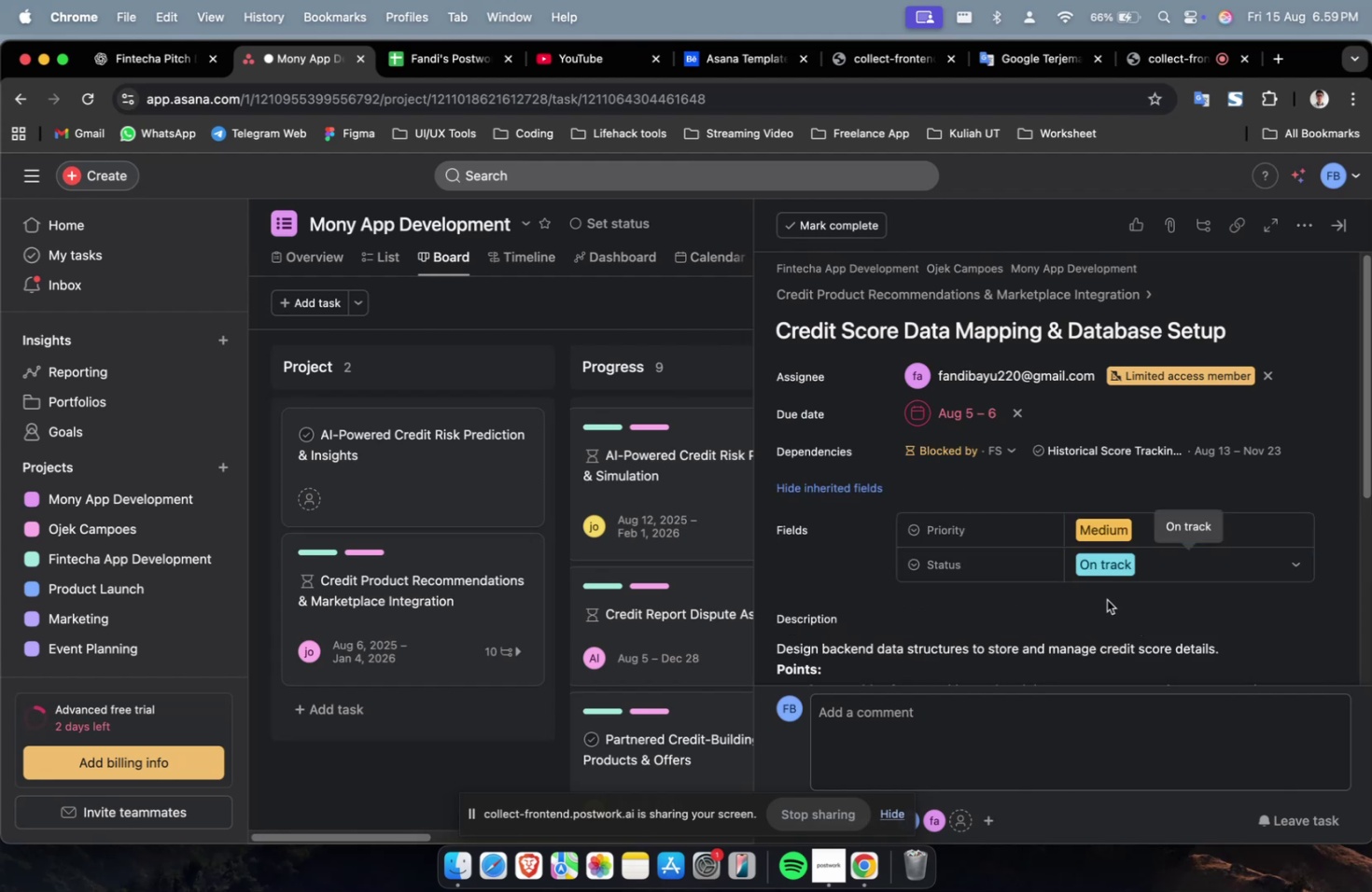 
scroll: coordinate [1156, 564], scroll_direction: down, amount: 39.0
 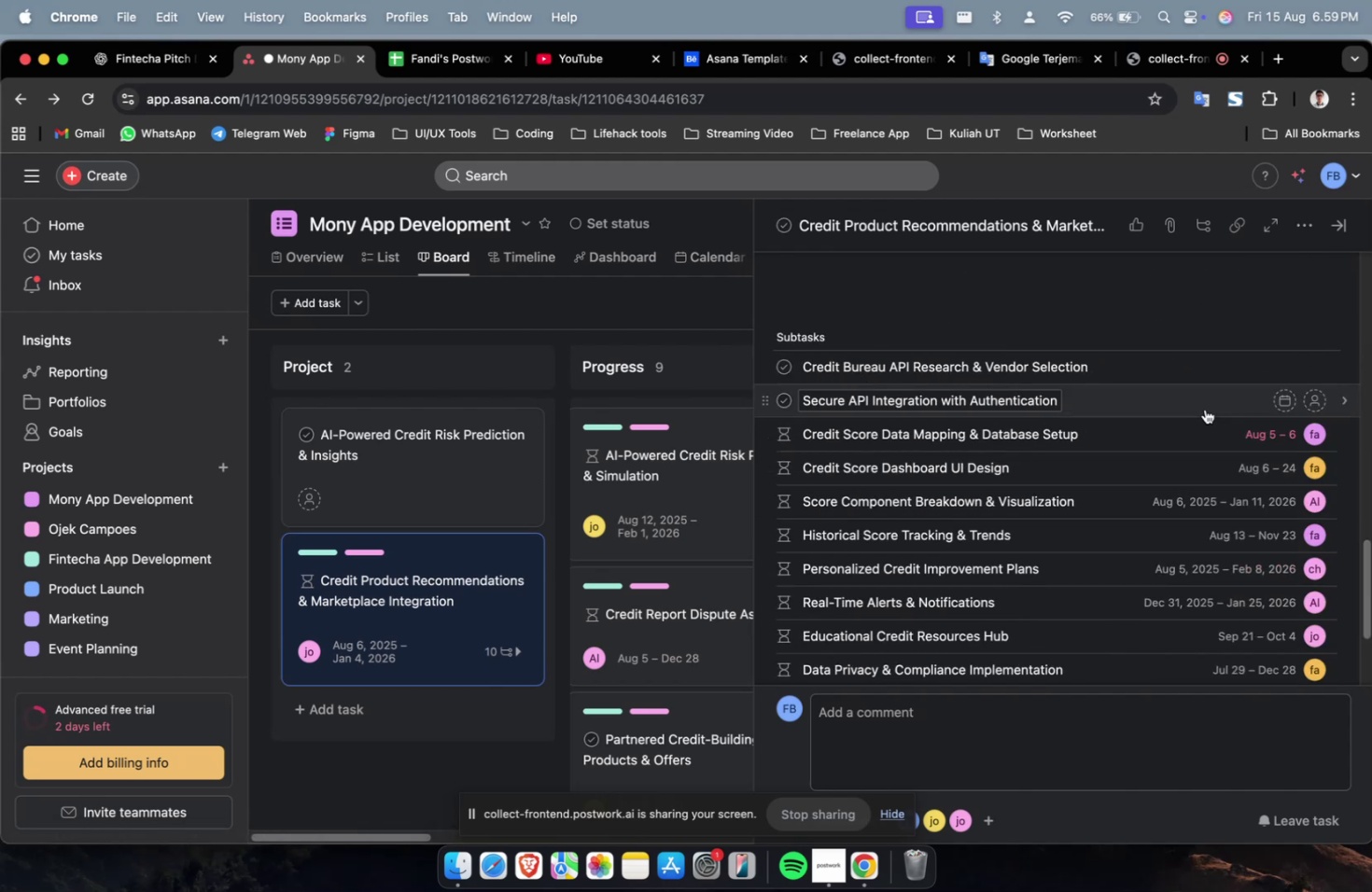 
left_click([1204, 403])
 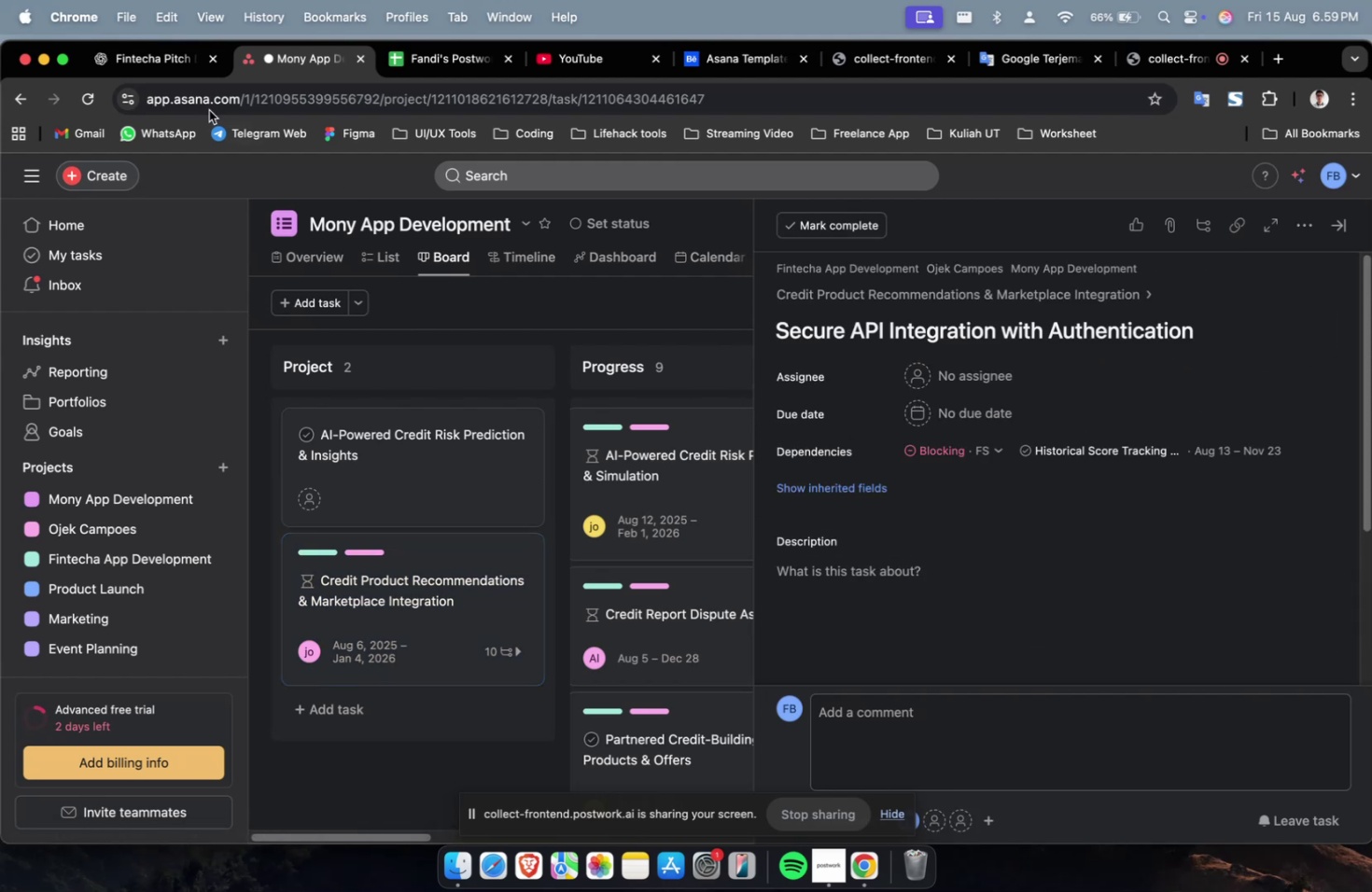 
left_click([167, 66])
 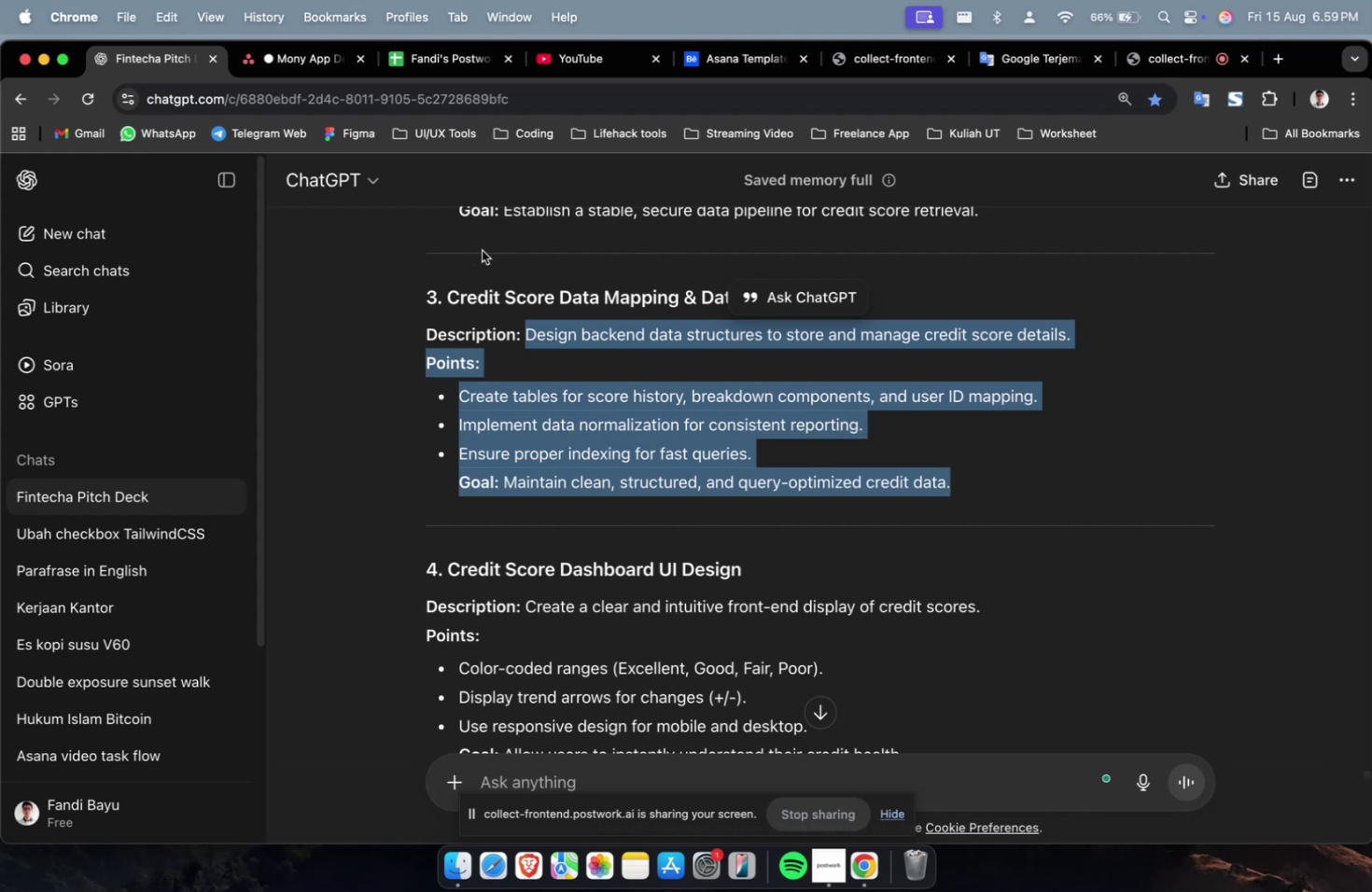 
wait(21.07)
 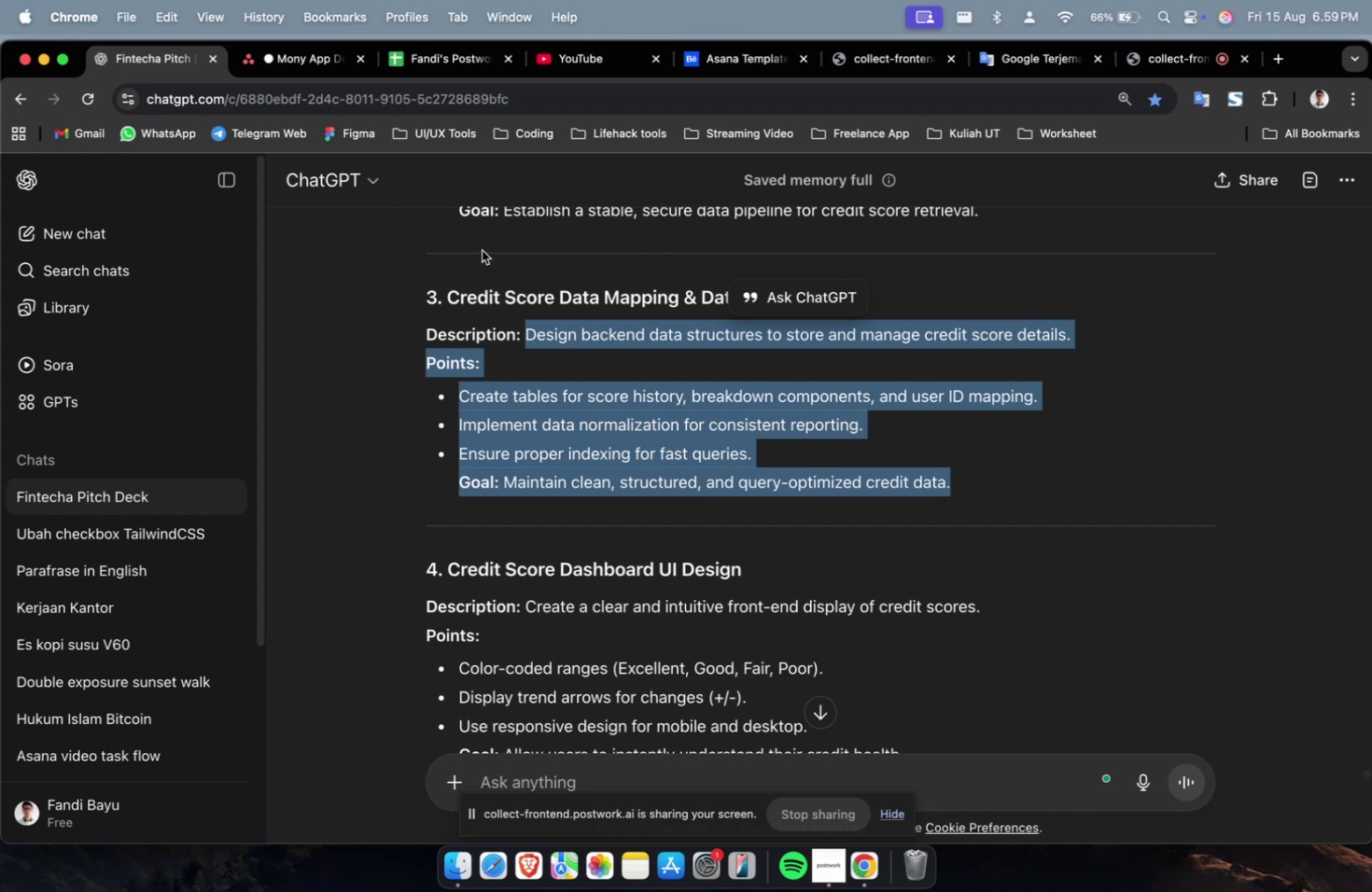 
scroll: coordinate [778, 355], scroll_direction: up, amount: 14.0
 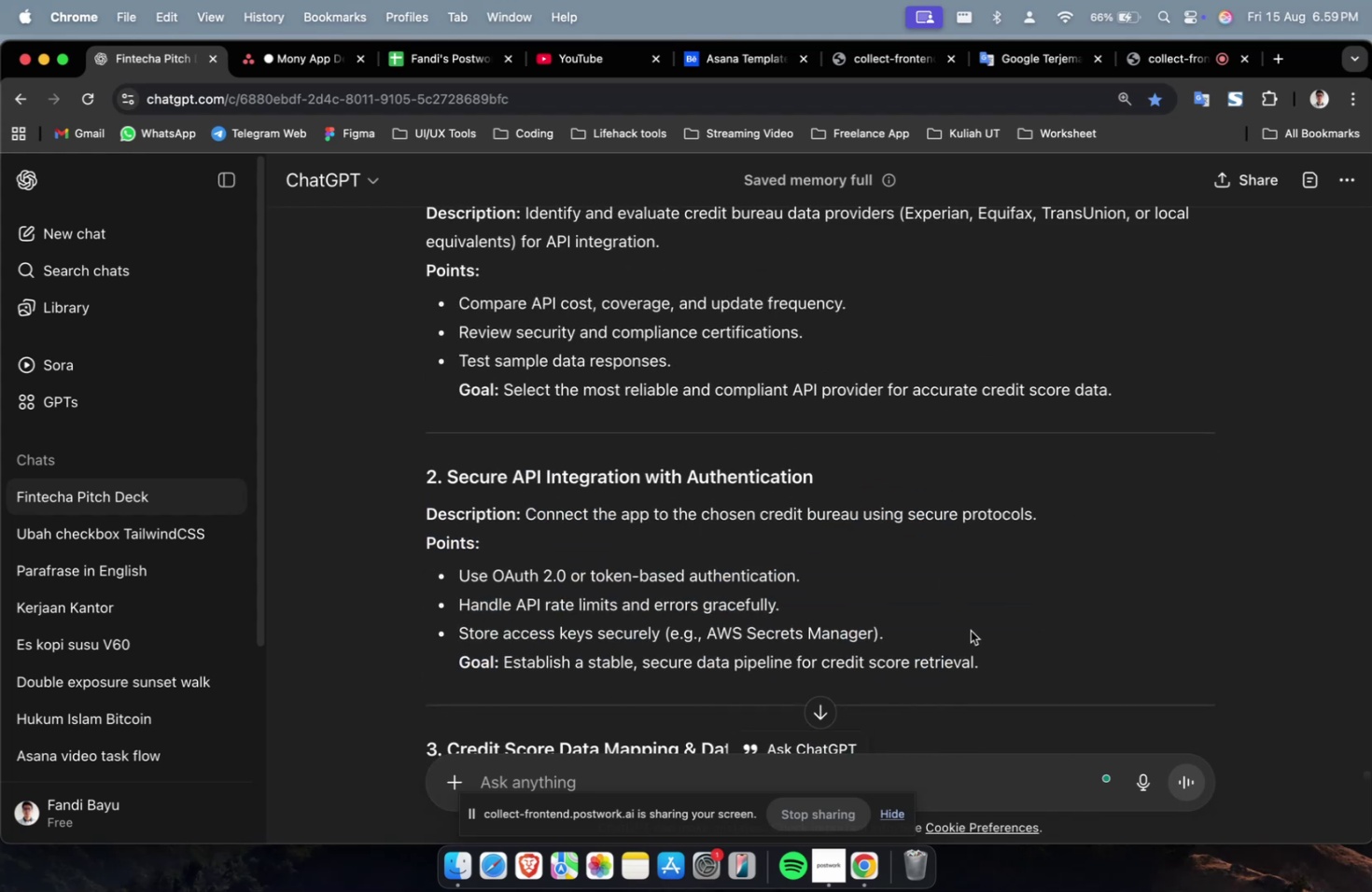 
left_click_drag(start_coordinate=[987, 656], to_coordinate=[529, 520])
 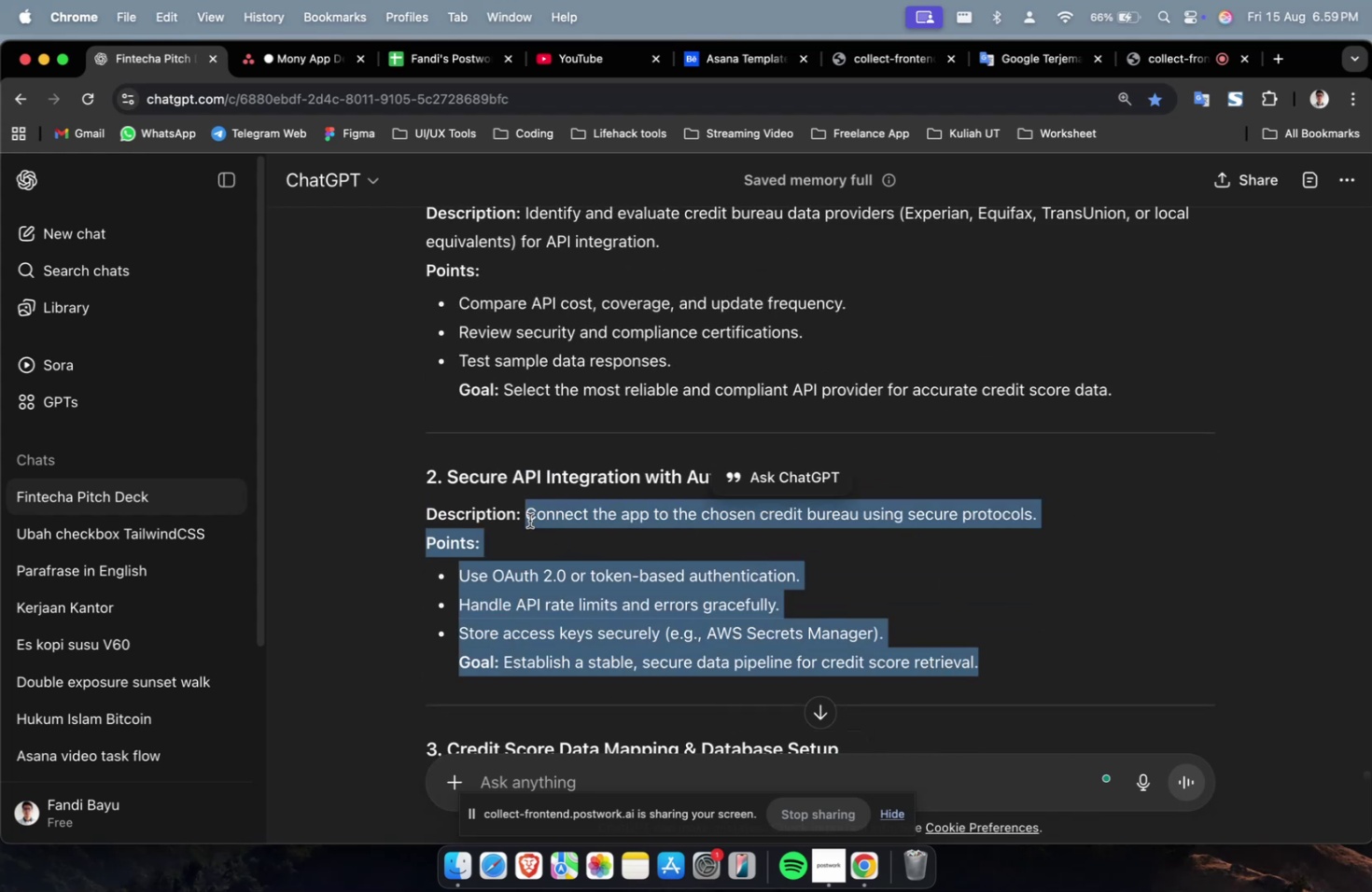 
key(Meta+C)
 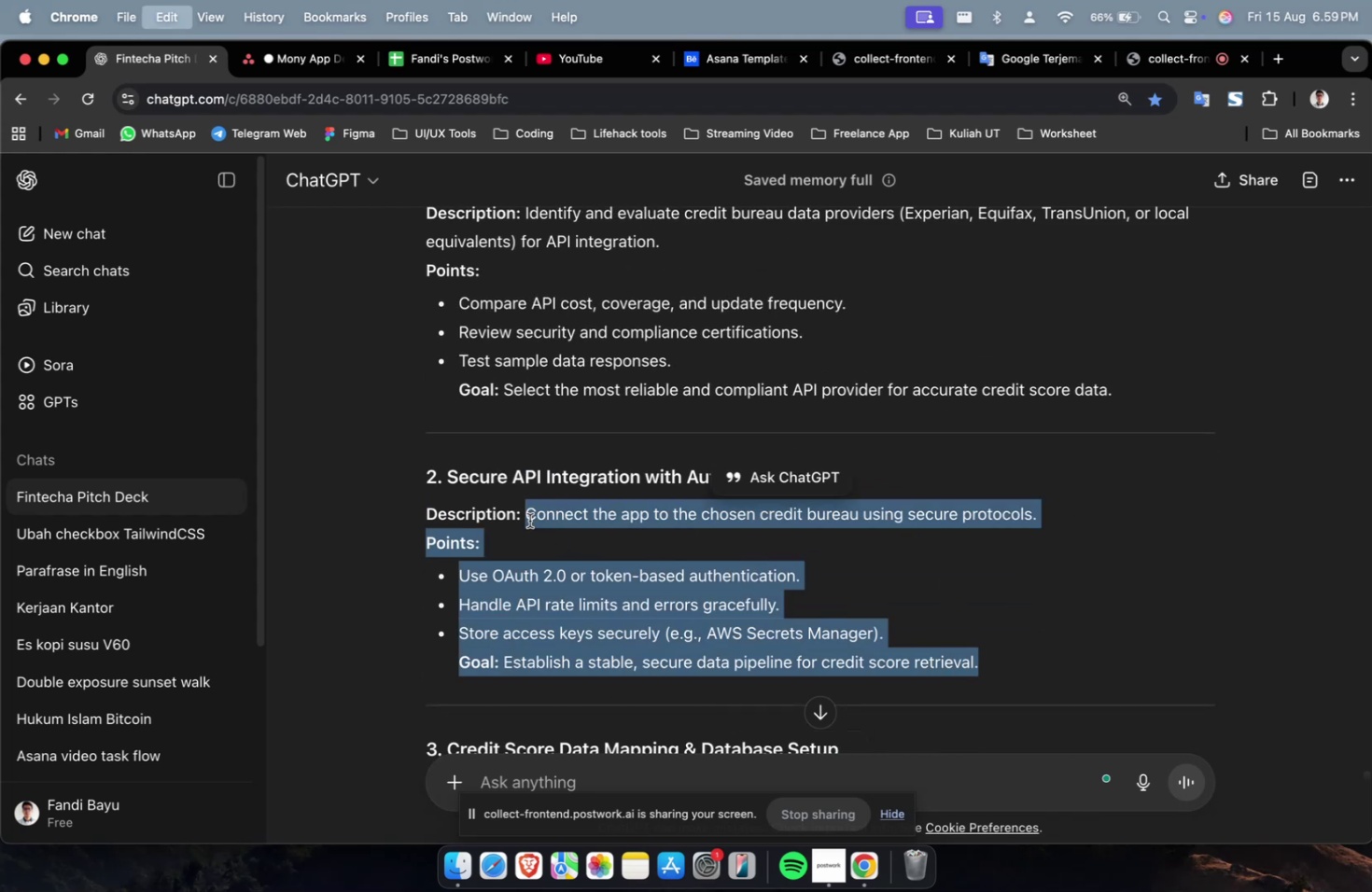 
key(Meta+C)
 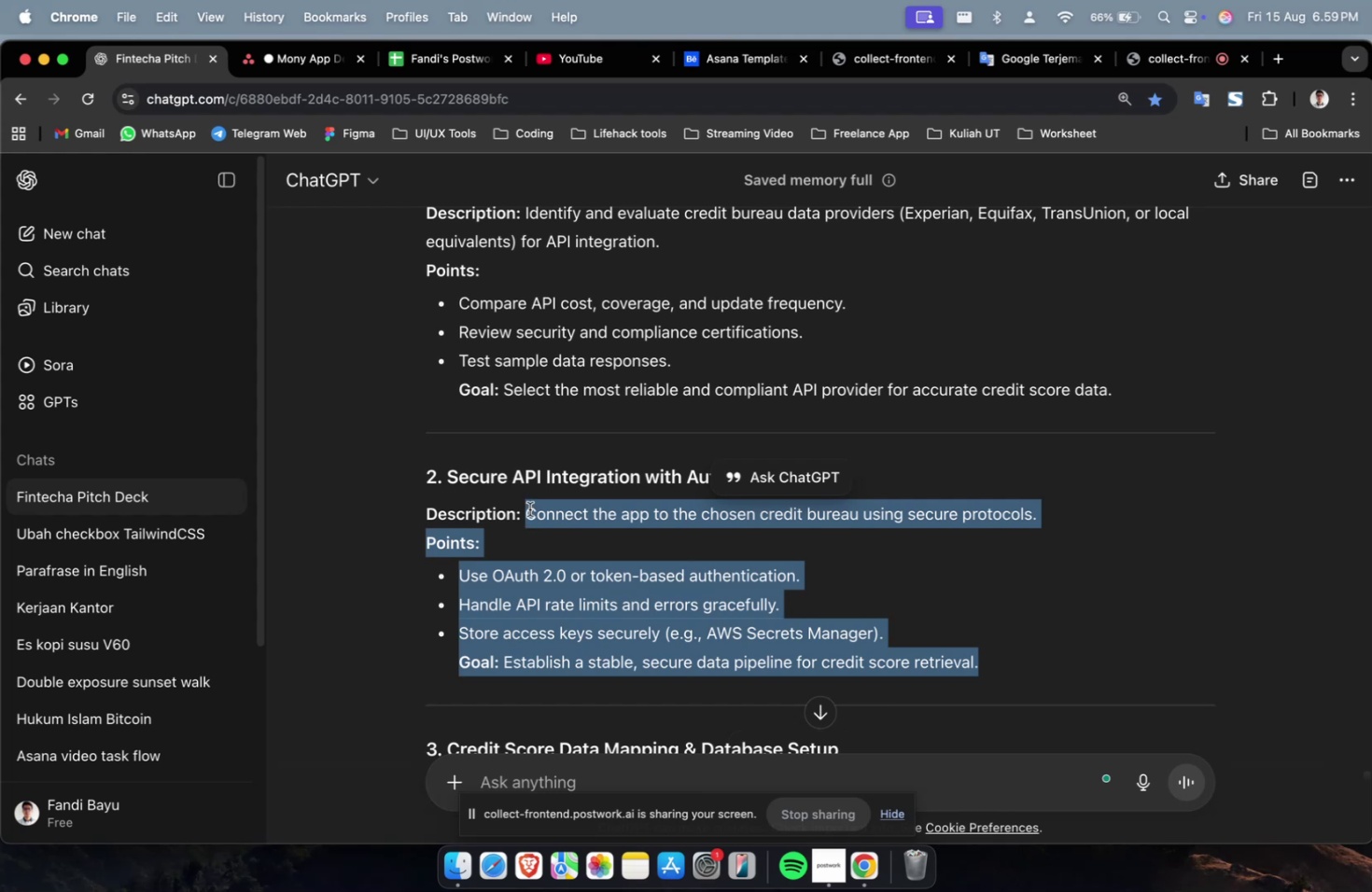 
wait(13.97)
 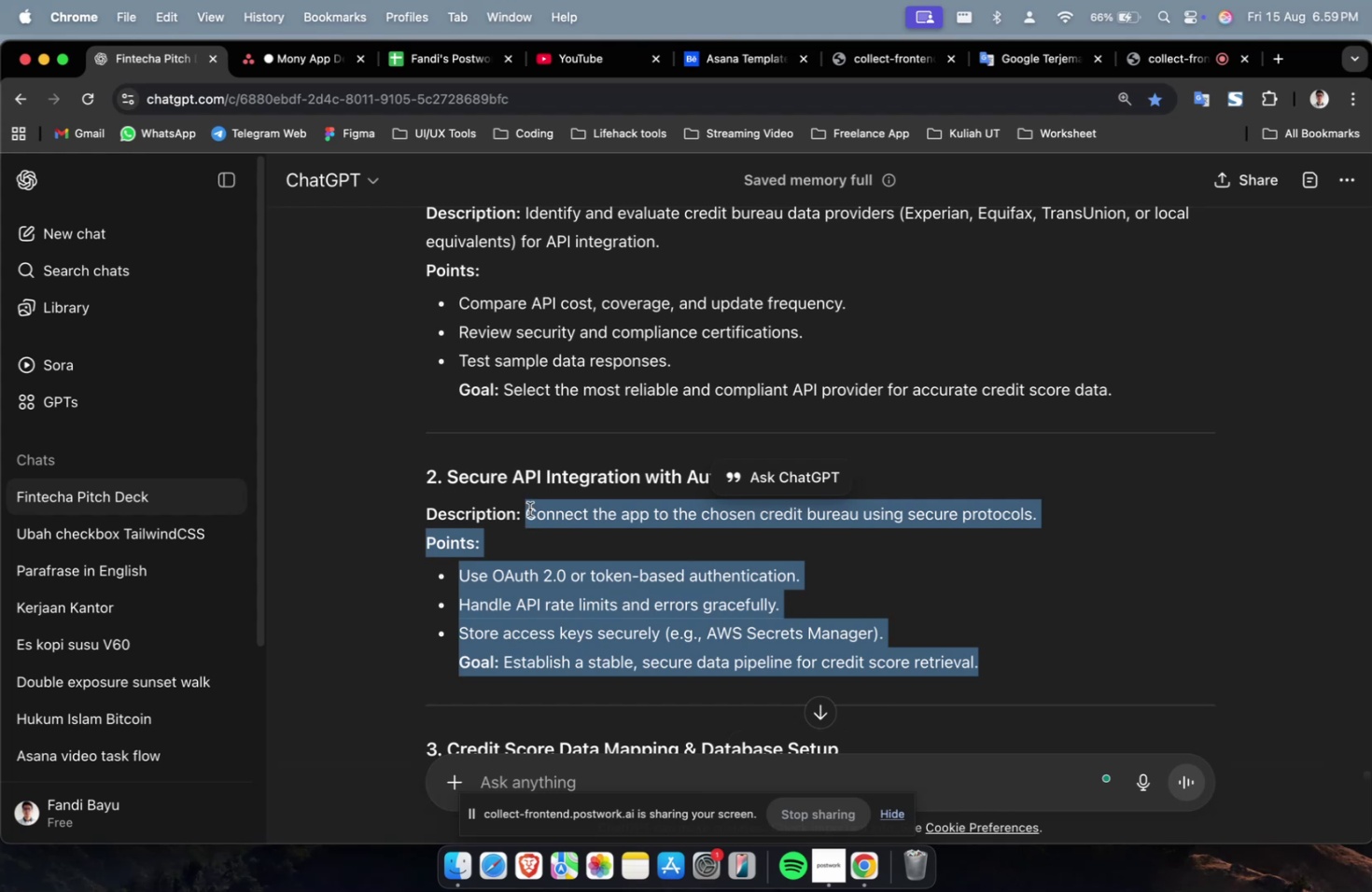 
key(Meta+CommandLeft)
 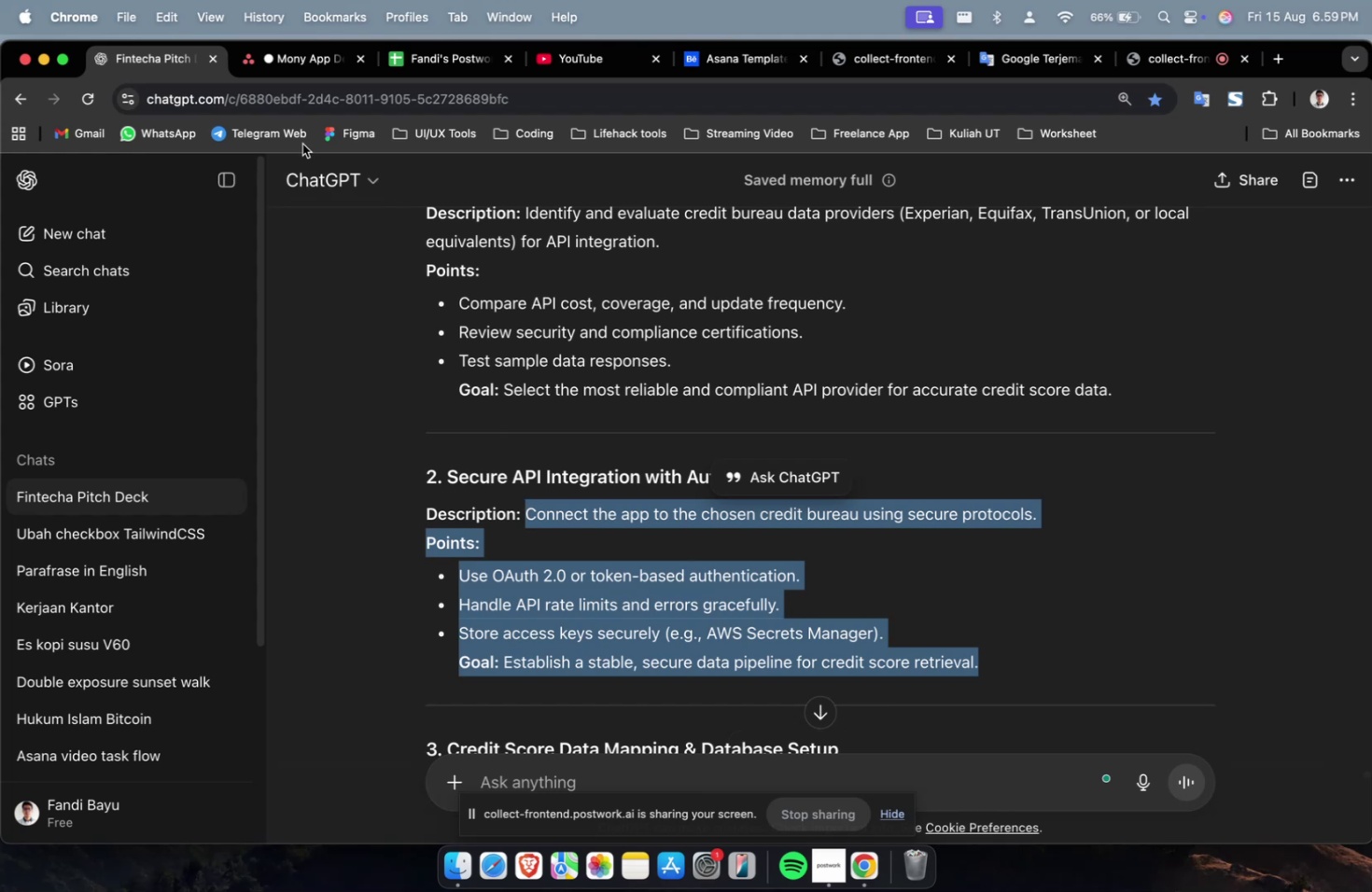 
key(Meta+C)
 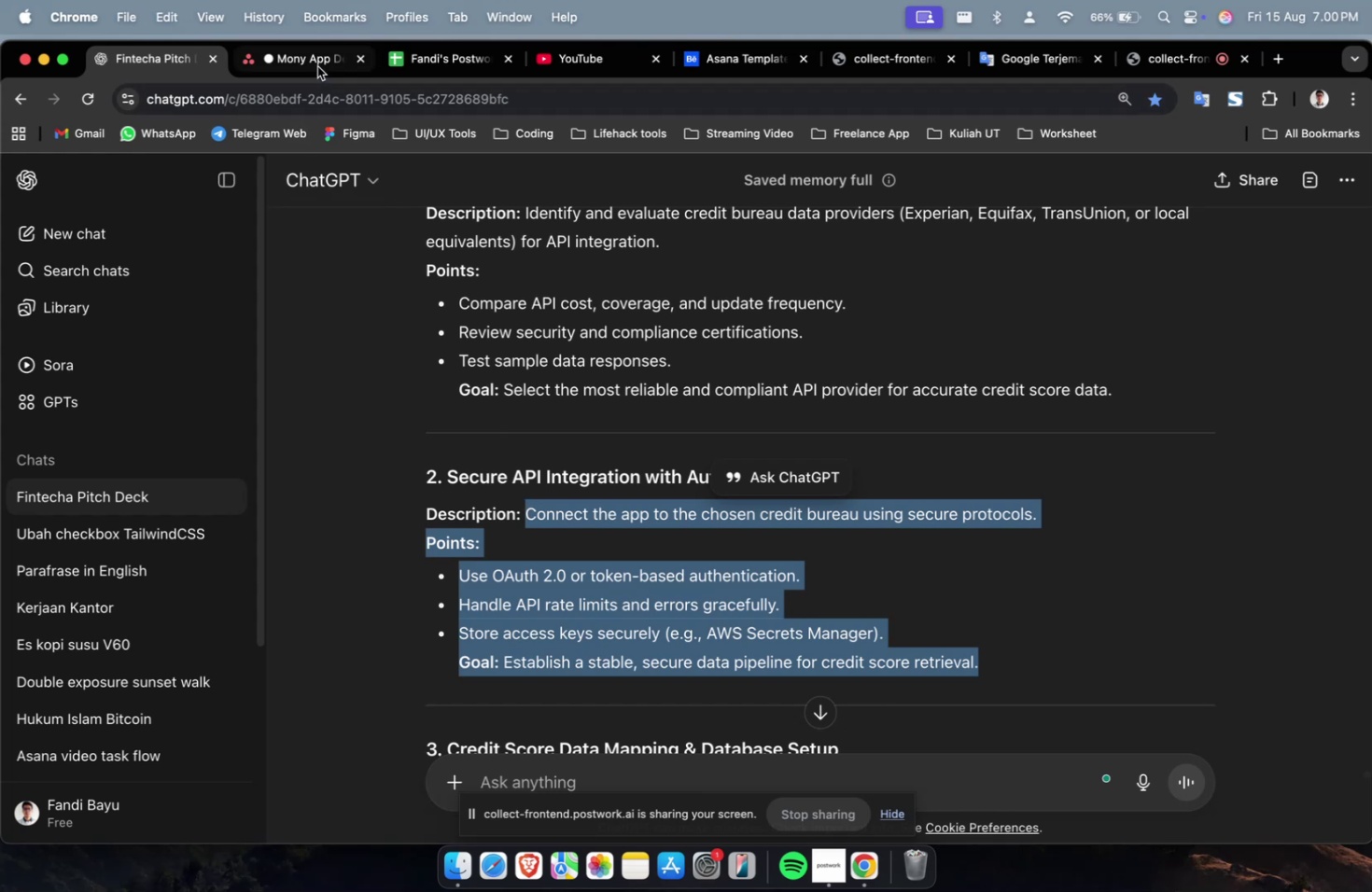 
left_click([317, 66])
 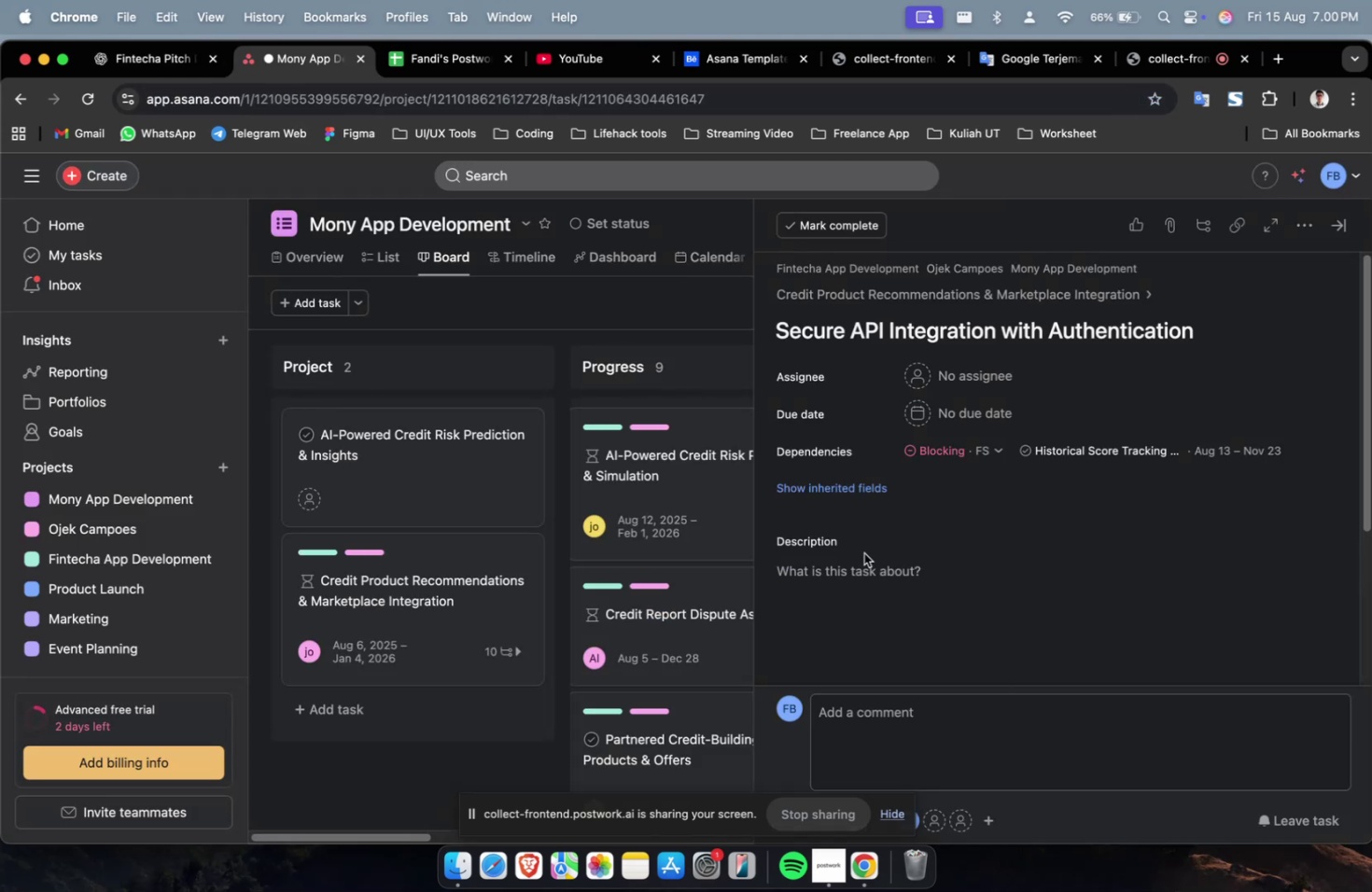 
double_click([884, 600])
 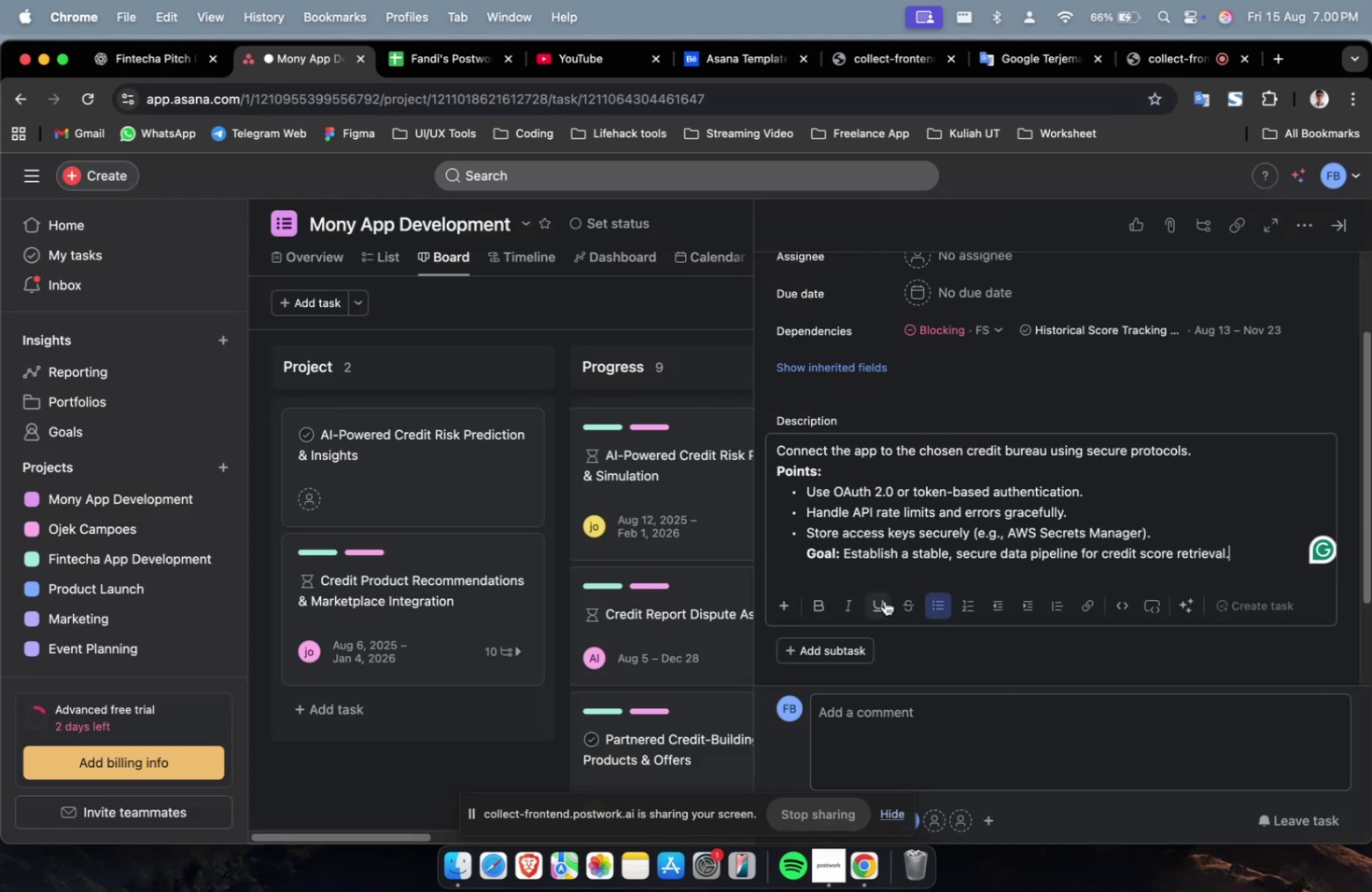 
key(Meta+CommandLeft)
 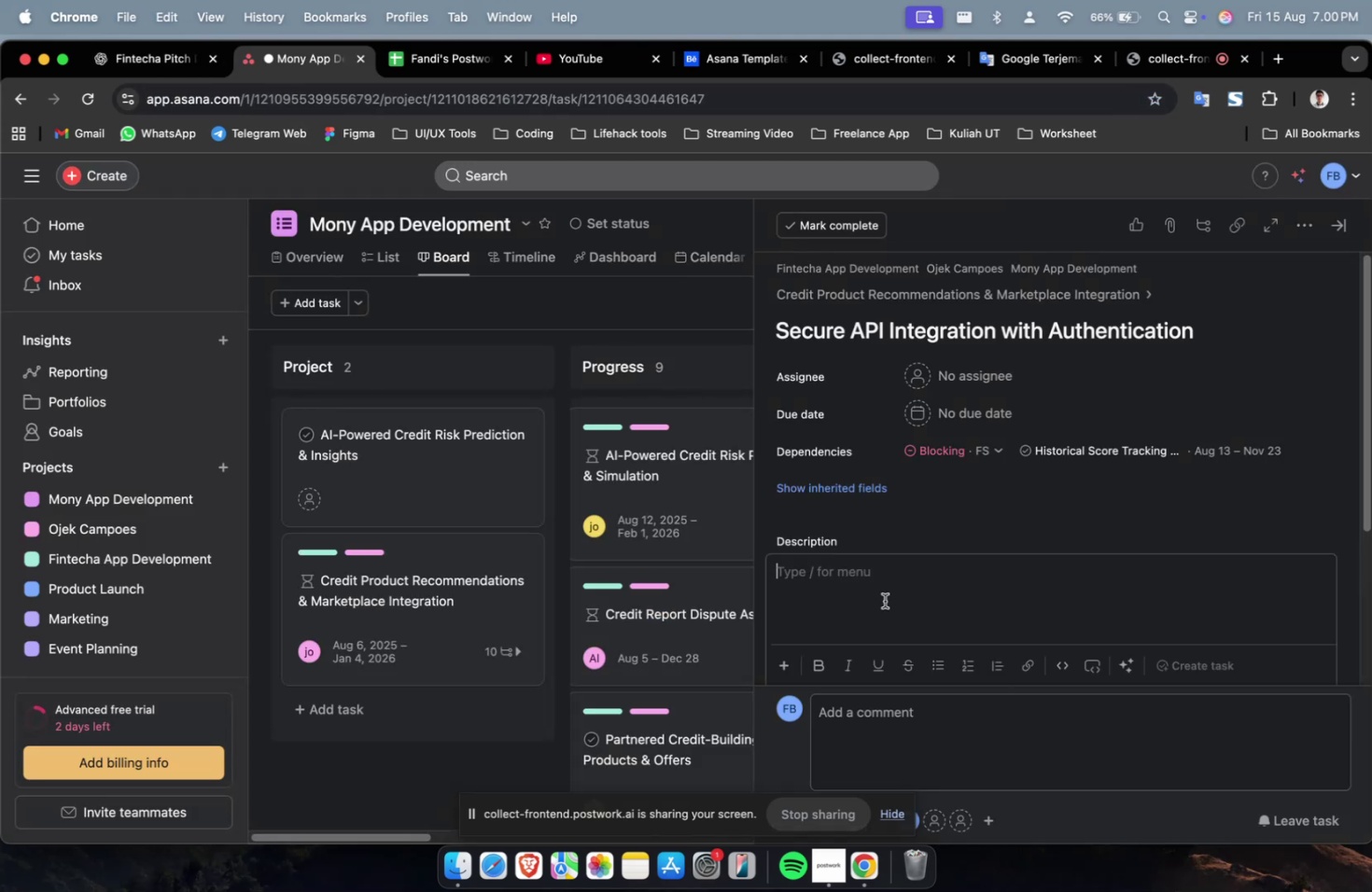 
key(Meta+V)
 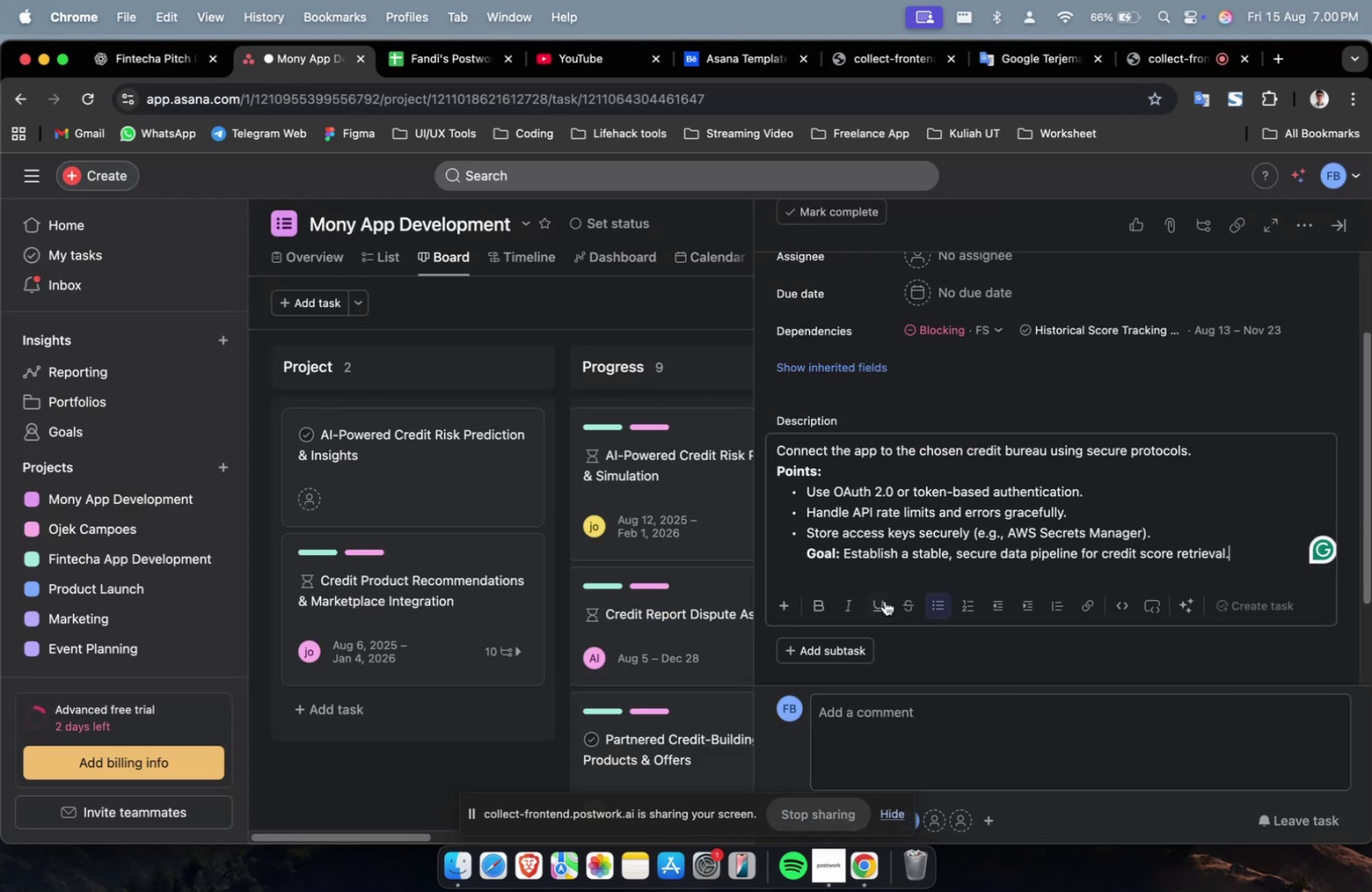 
scroll: coordinate [884, 600], scroll_direction: up, amount: 12.0
 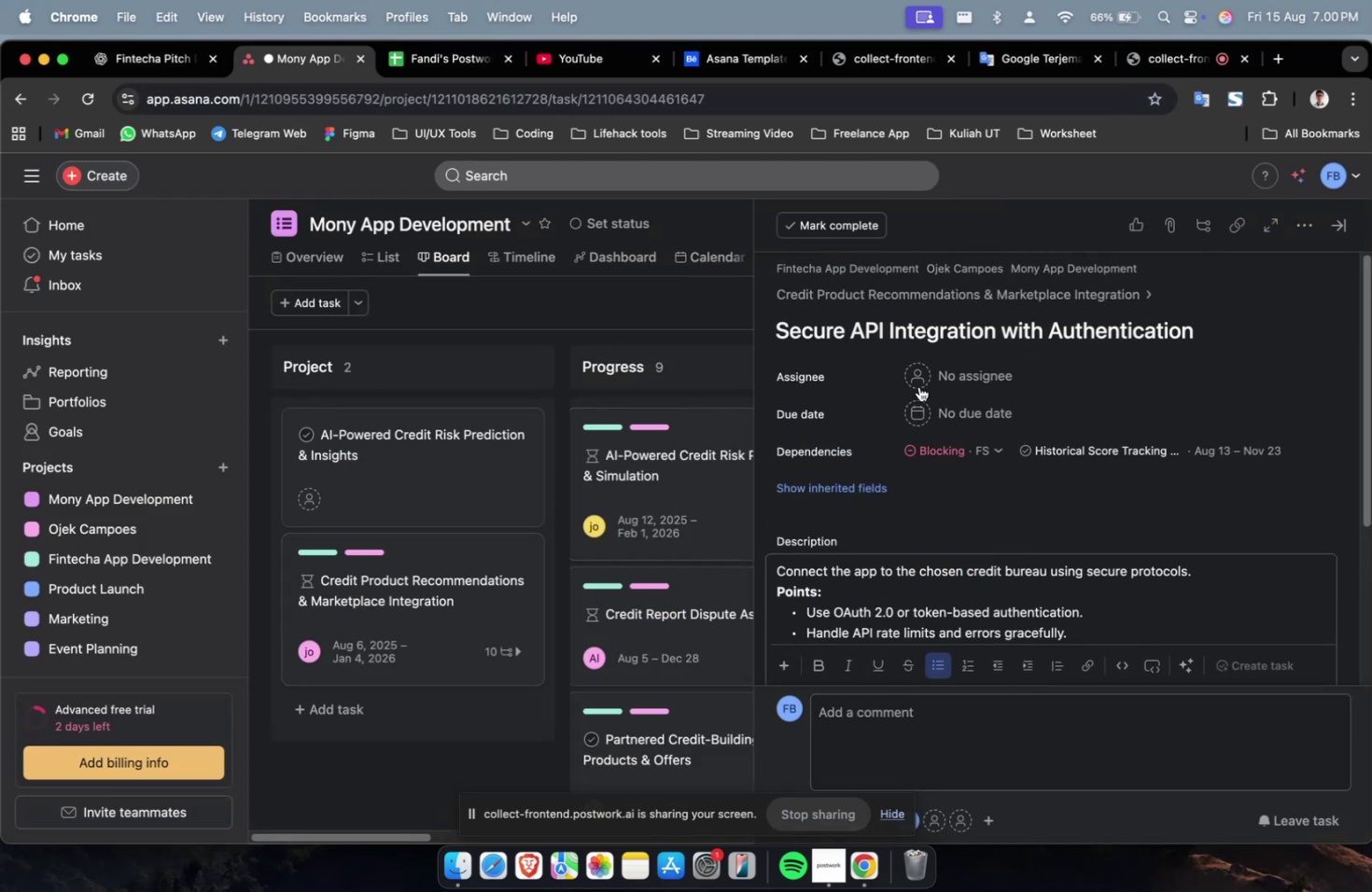 
left_click([959, 381])
 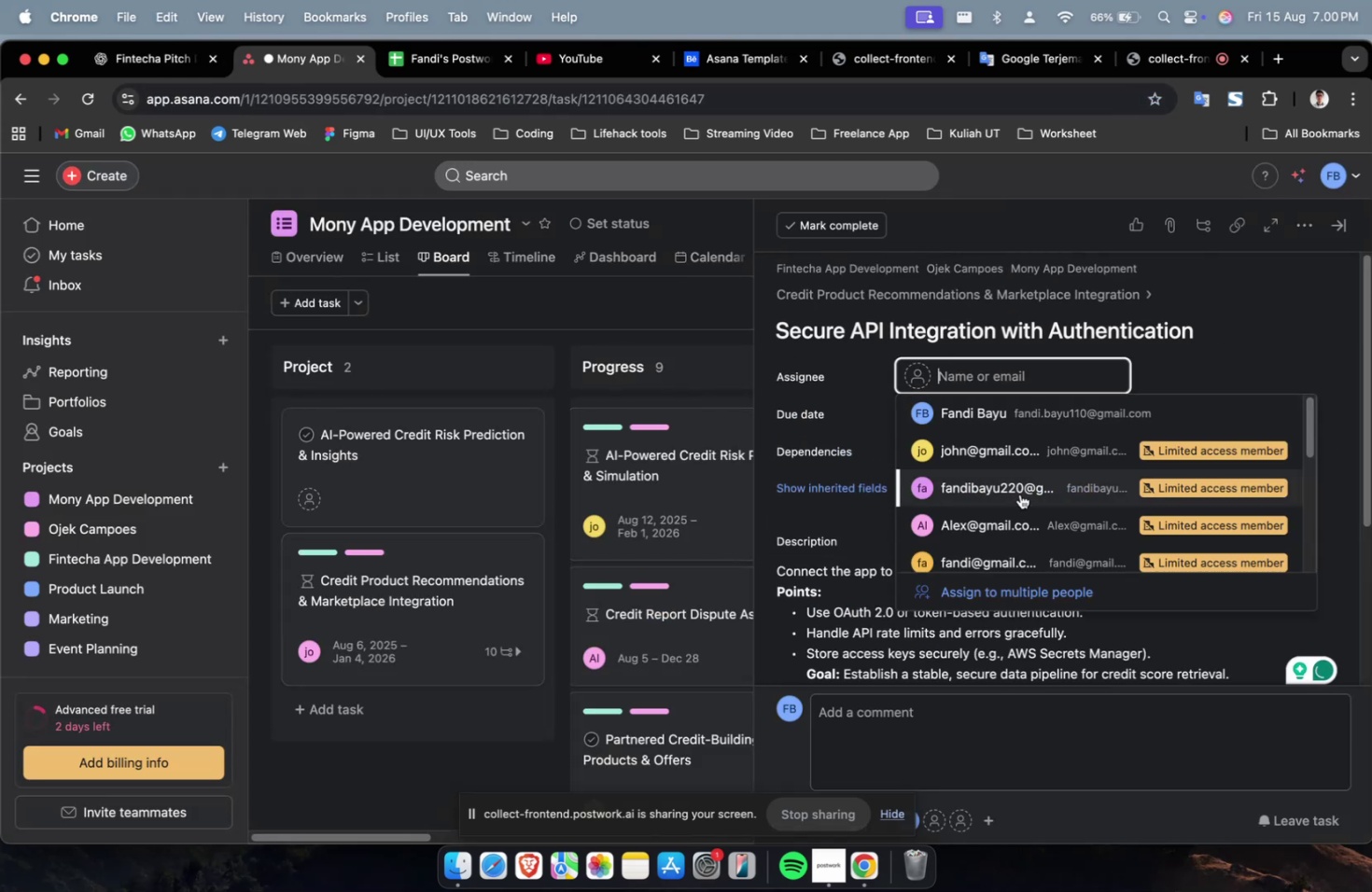 
double_click([1020, 500])
 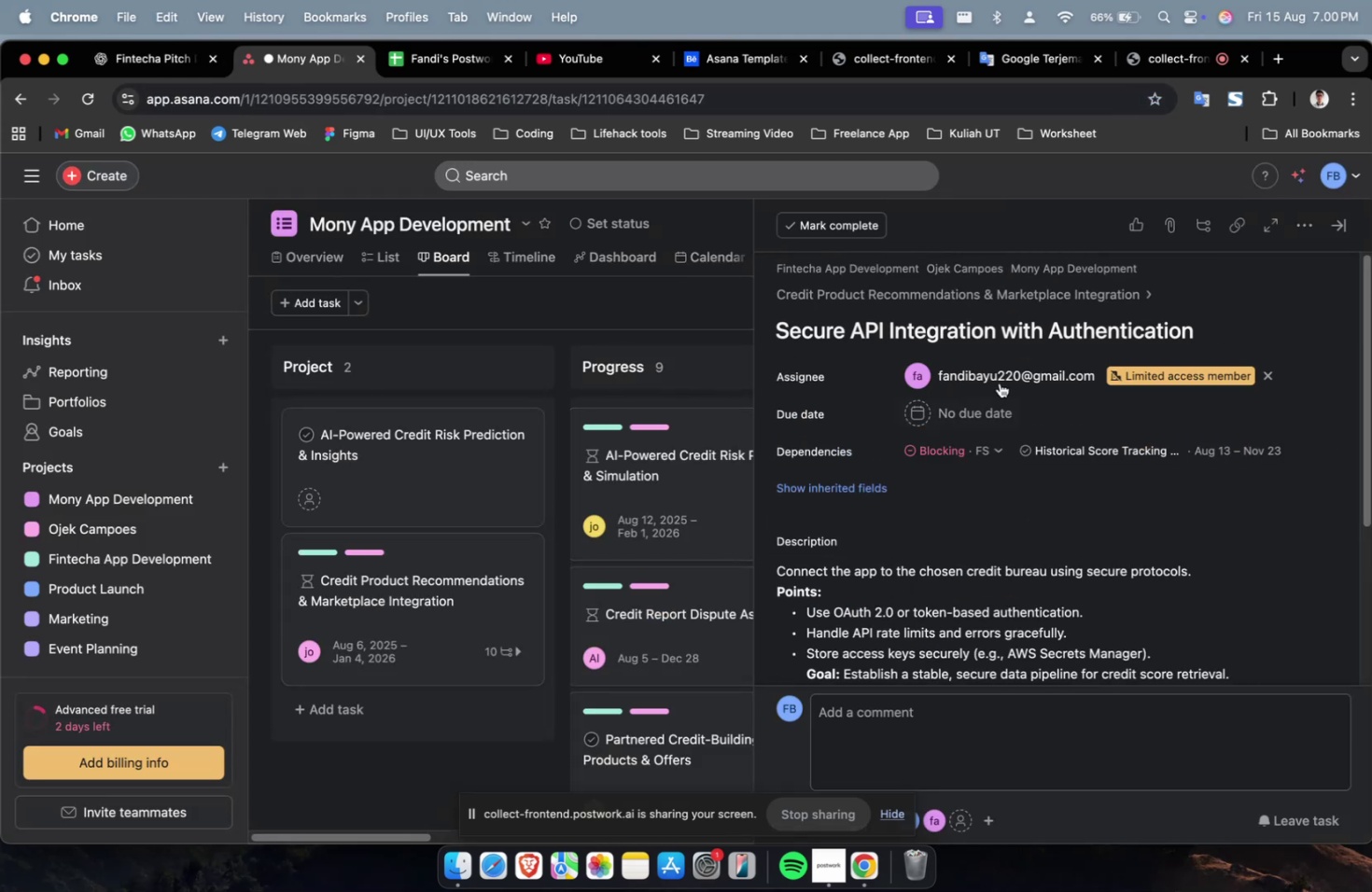 
triple_click([999, 367])
 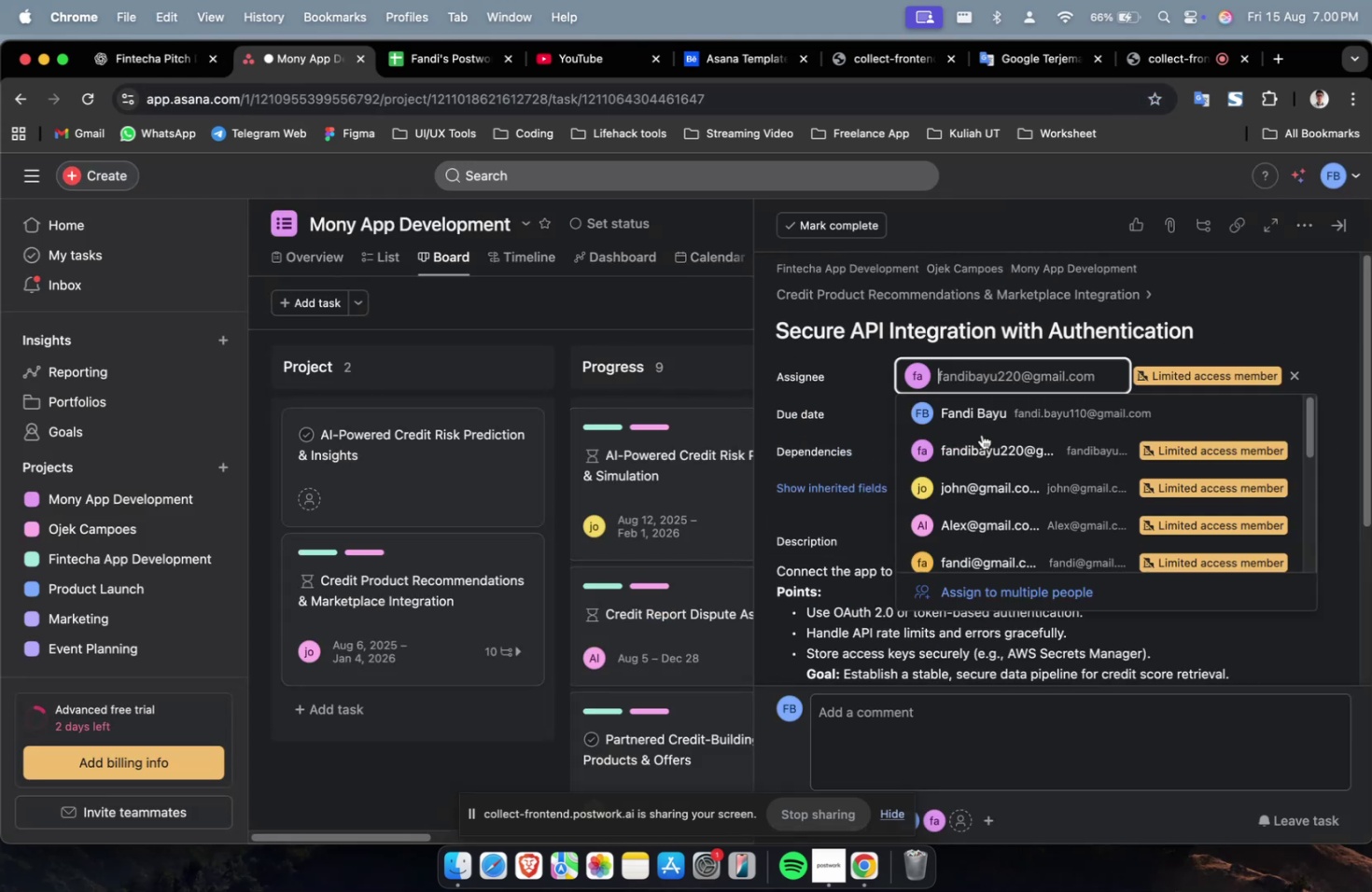 
scroll: coordinate [985, 482], scroll_direction: down, amount: 3.0
 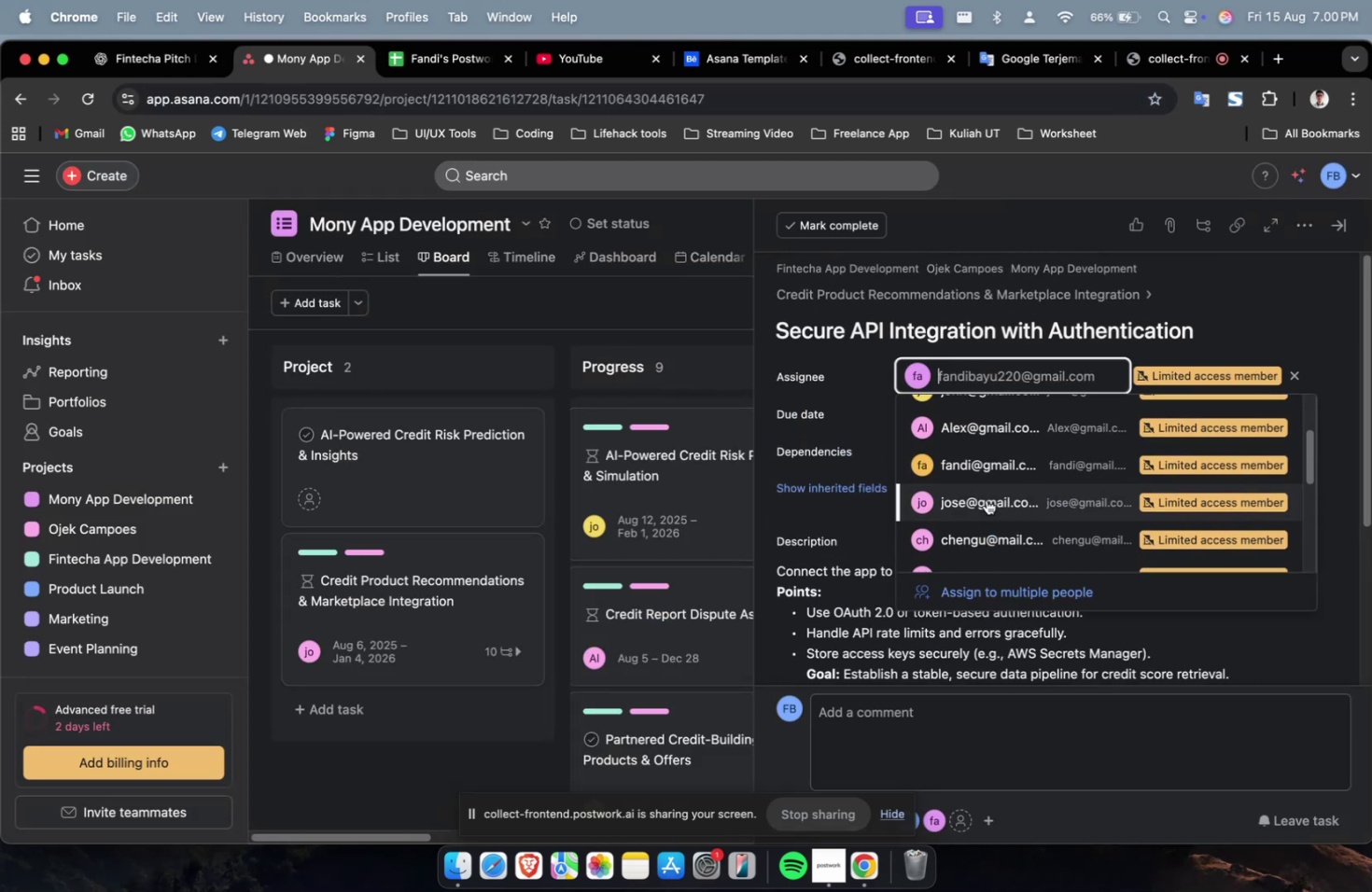 
left_click([986, 503])
 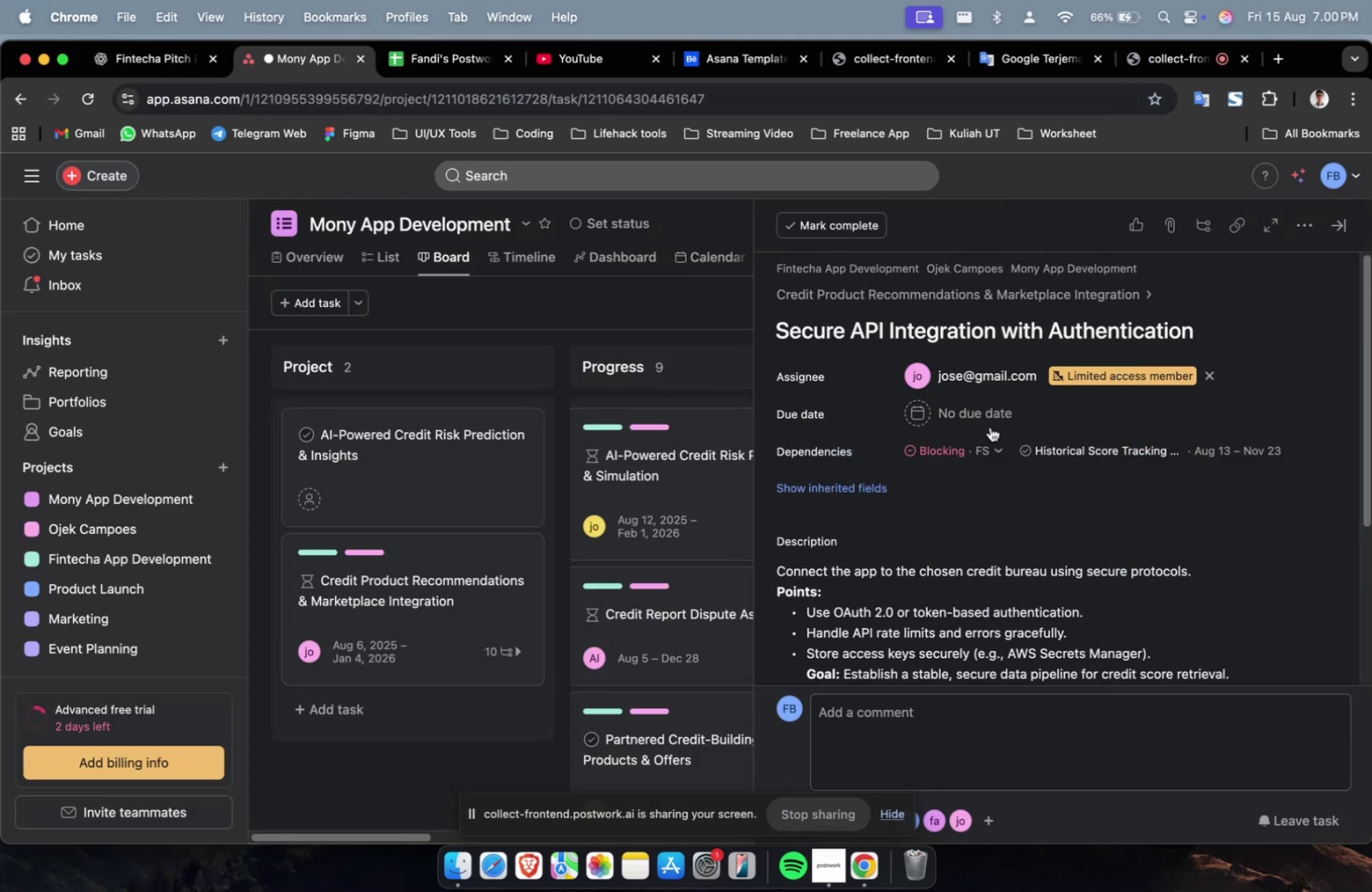 
double_click([988, 412])
 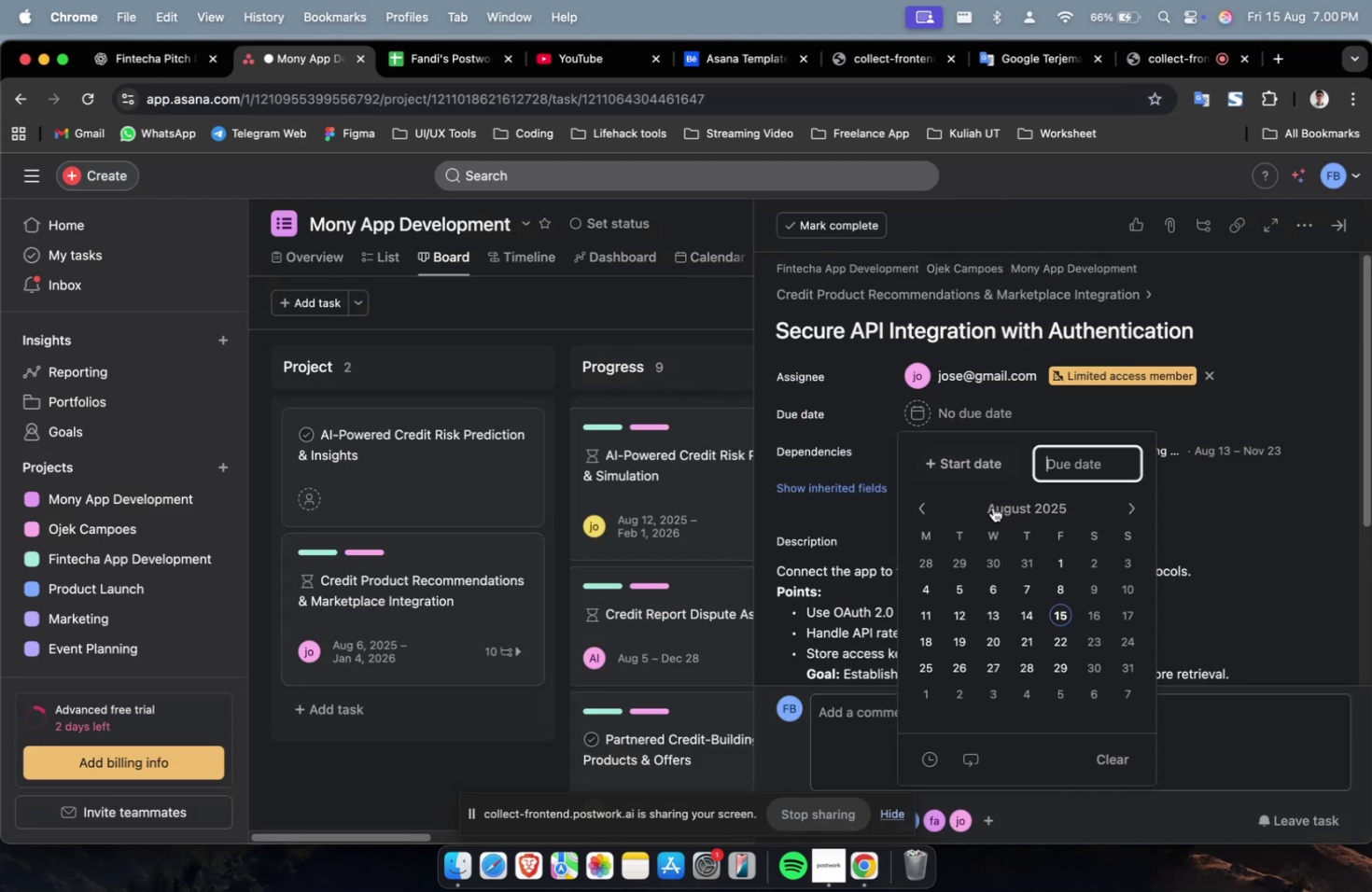 
scroll: coordinate [984, 569], scroll_direction: down, amount: 4.0
 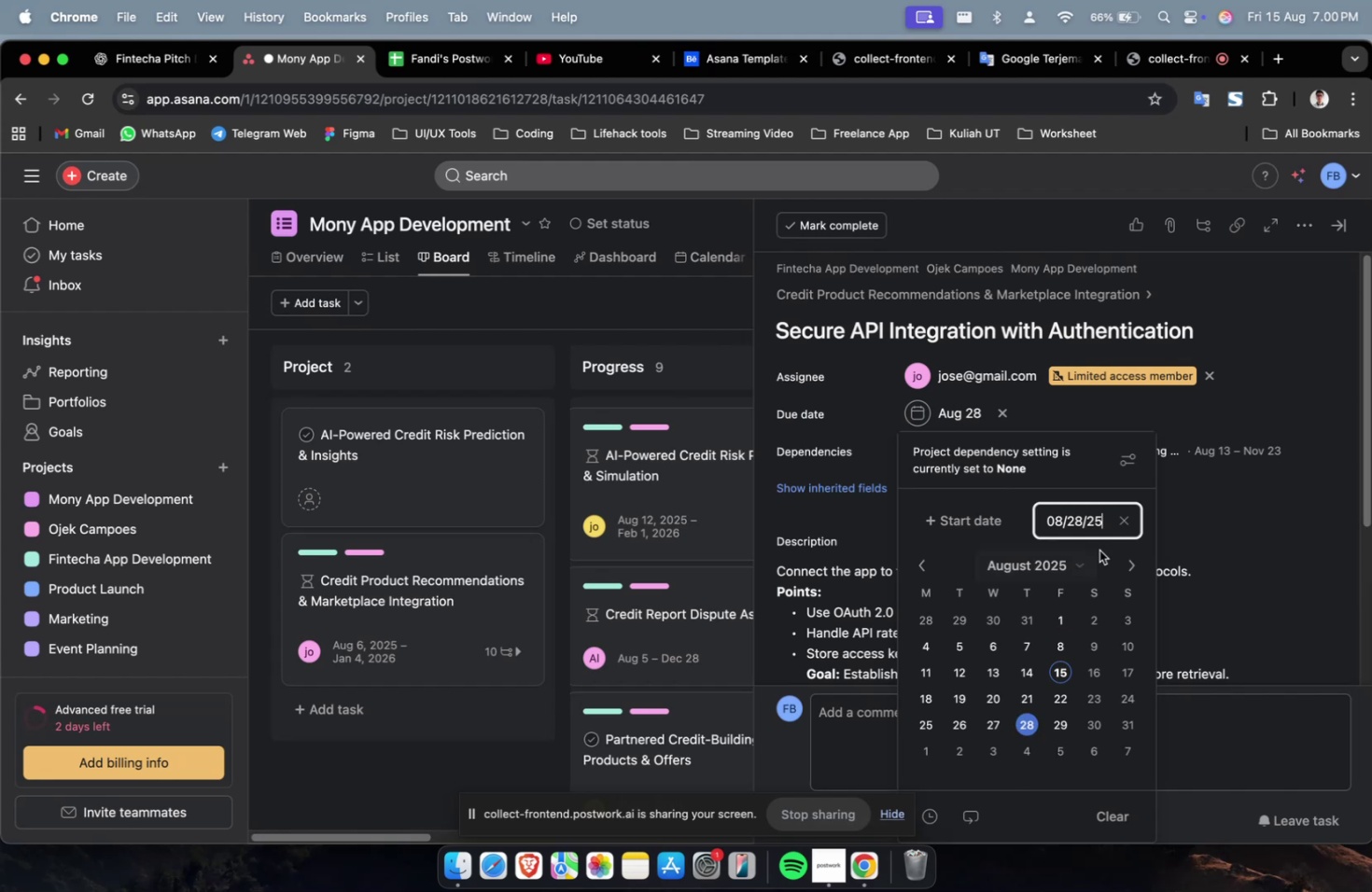 
double_click([1127, 571])
 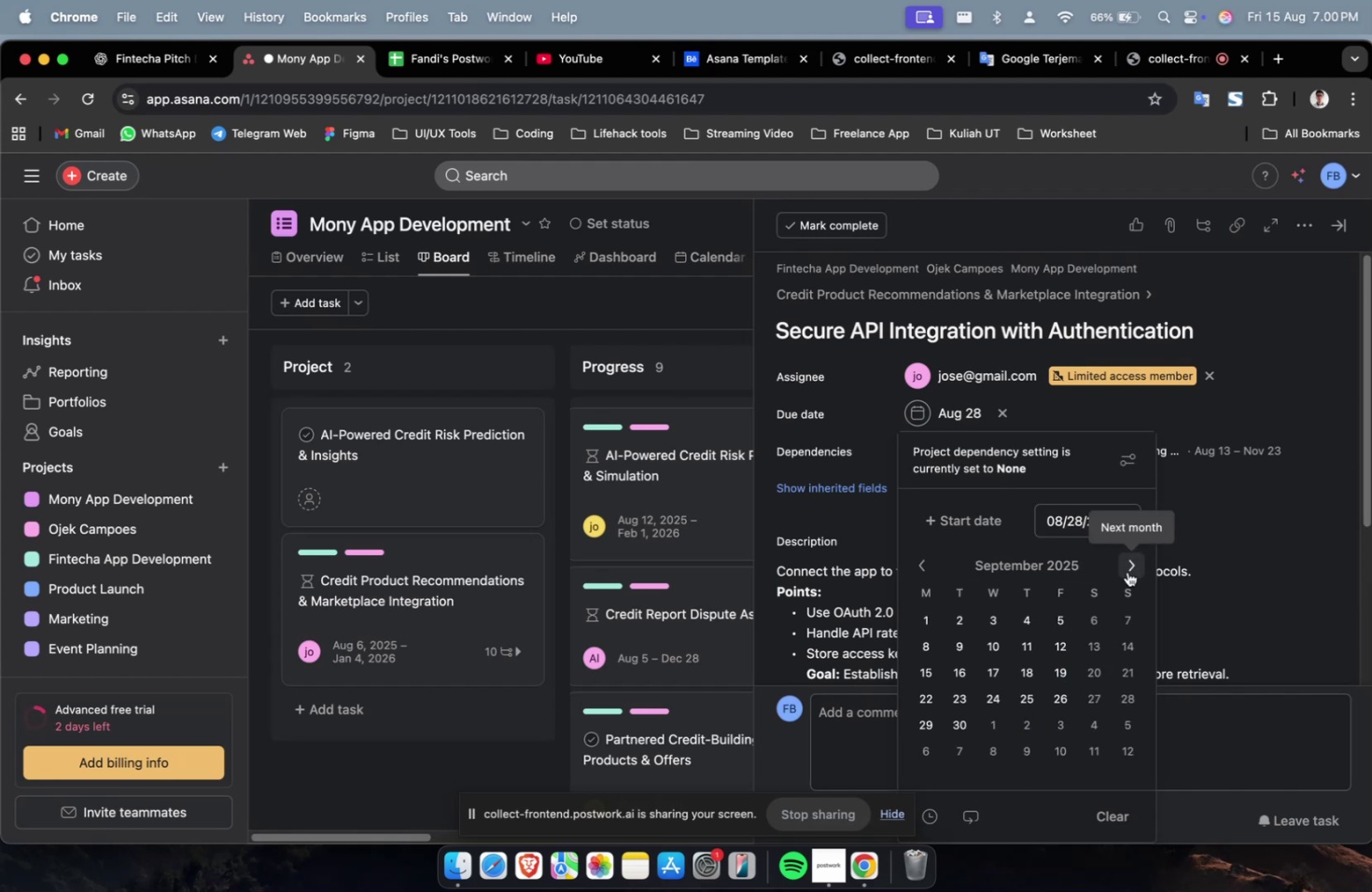 
triple_click([1127, 571])
 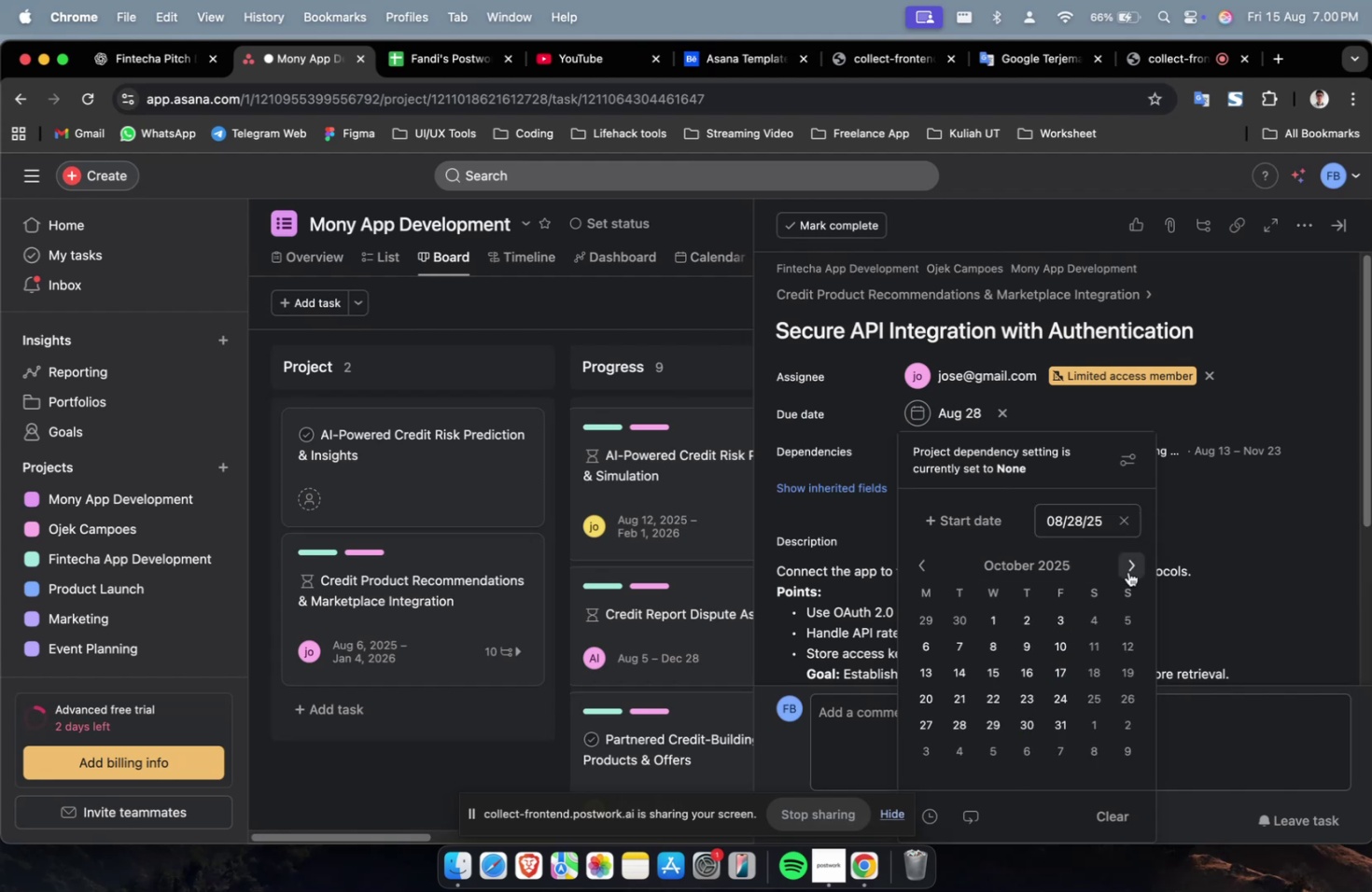 
triple_click([1127, 571])
 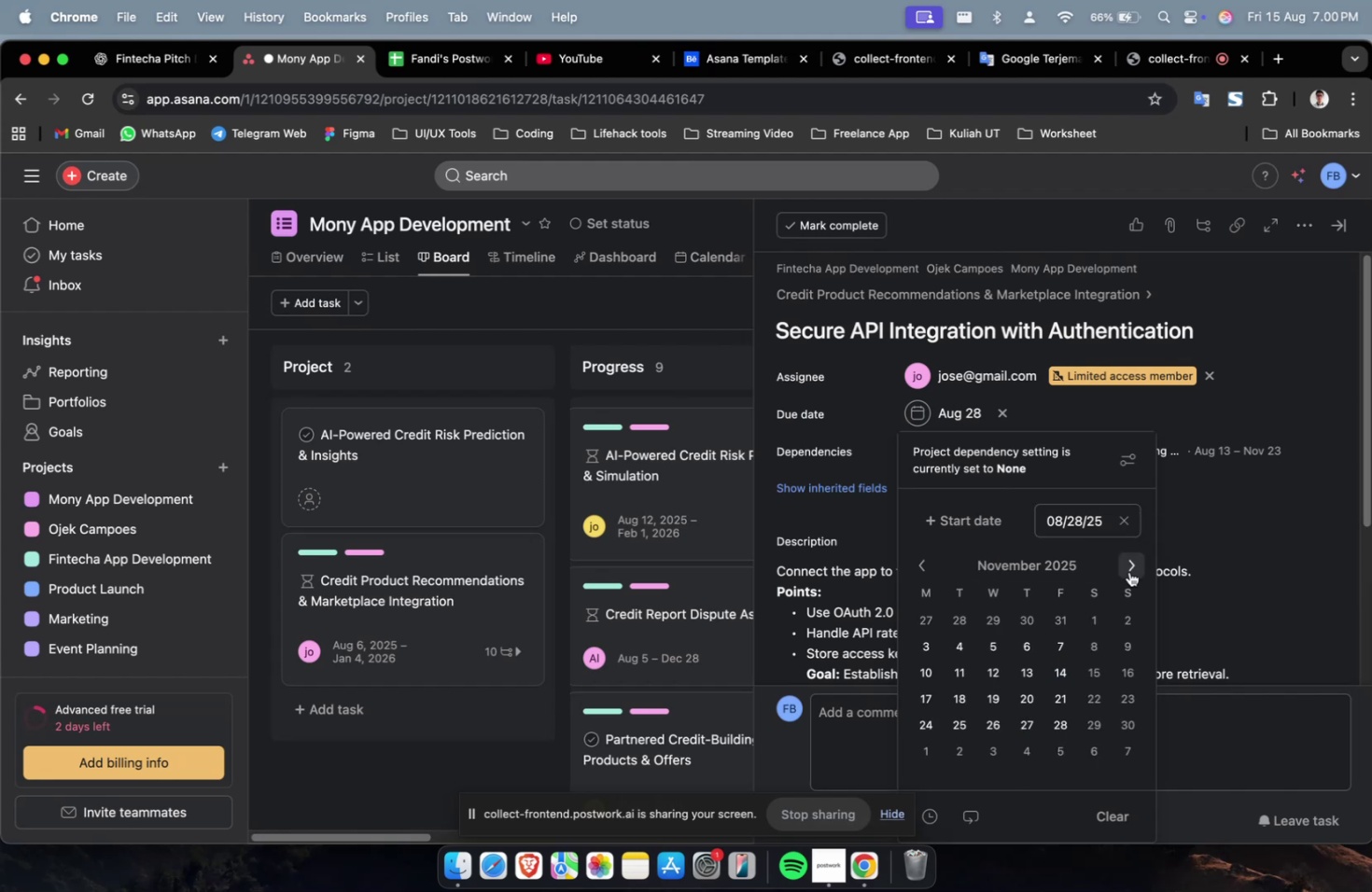 
triple_click([1128, 571])
 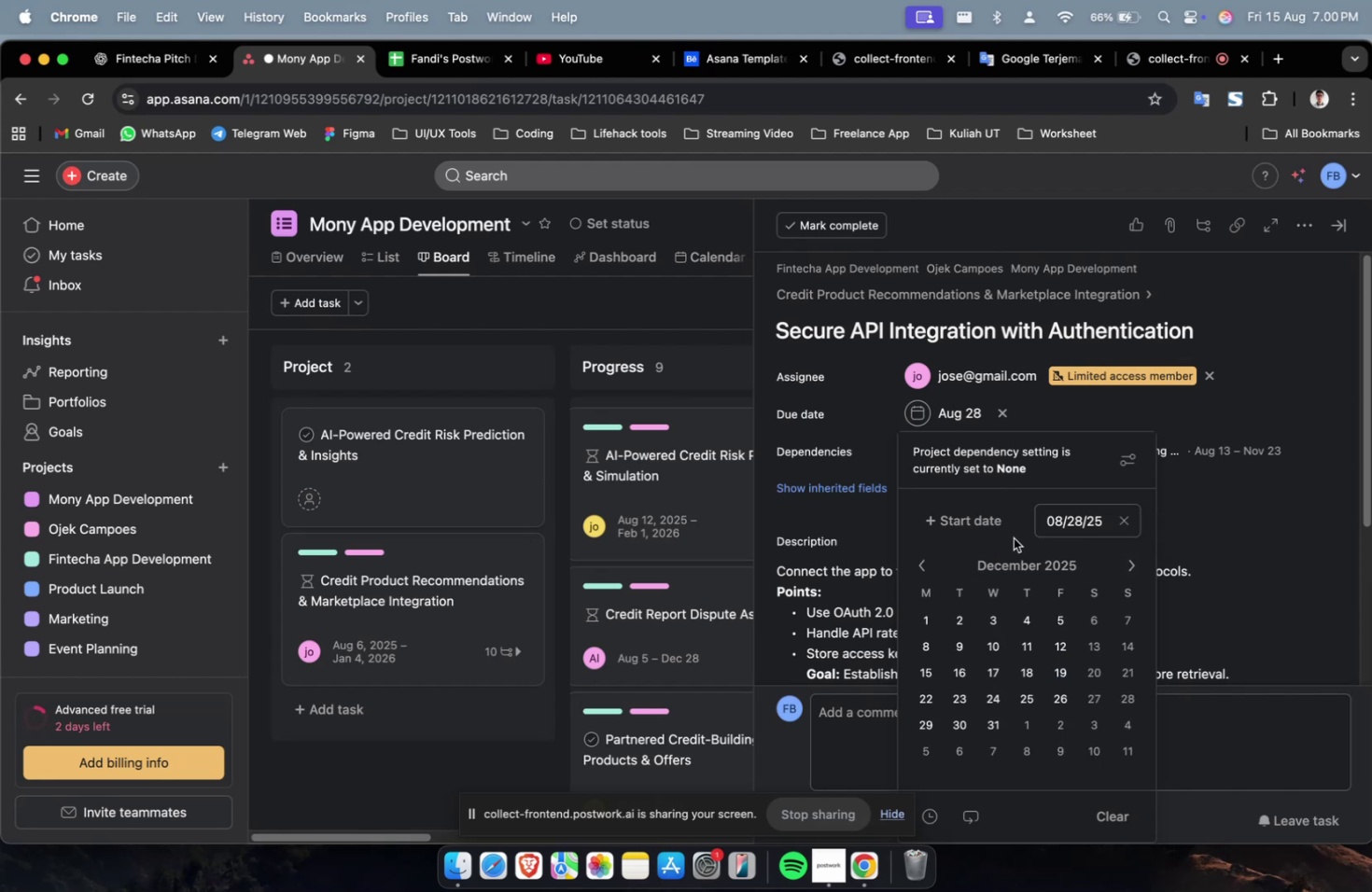 
triple_click([981, 523])
 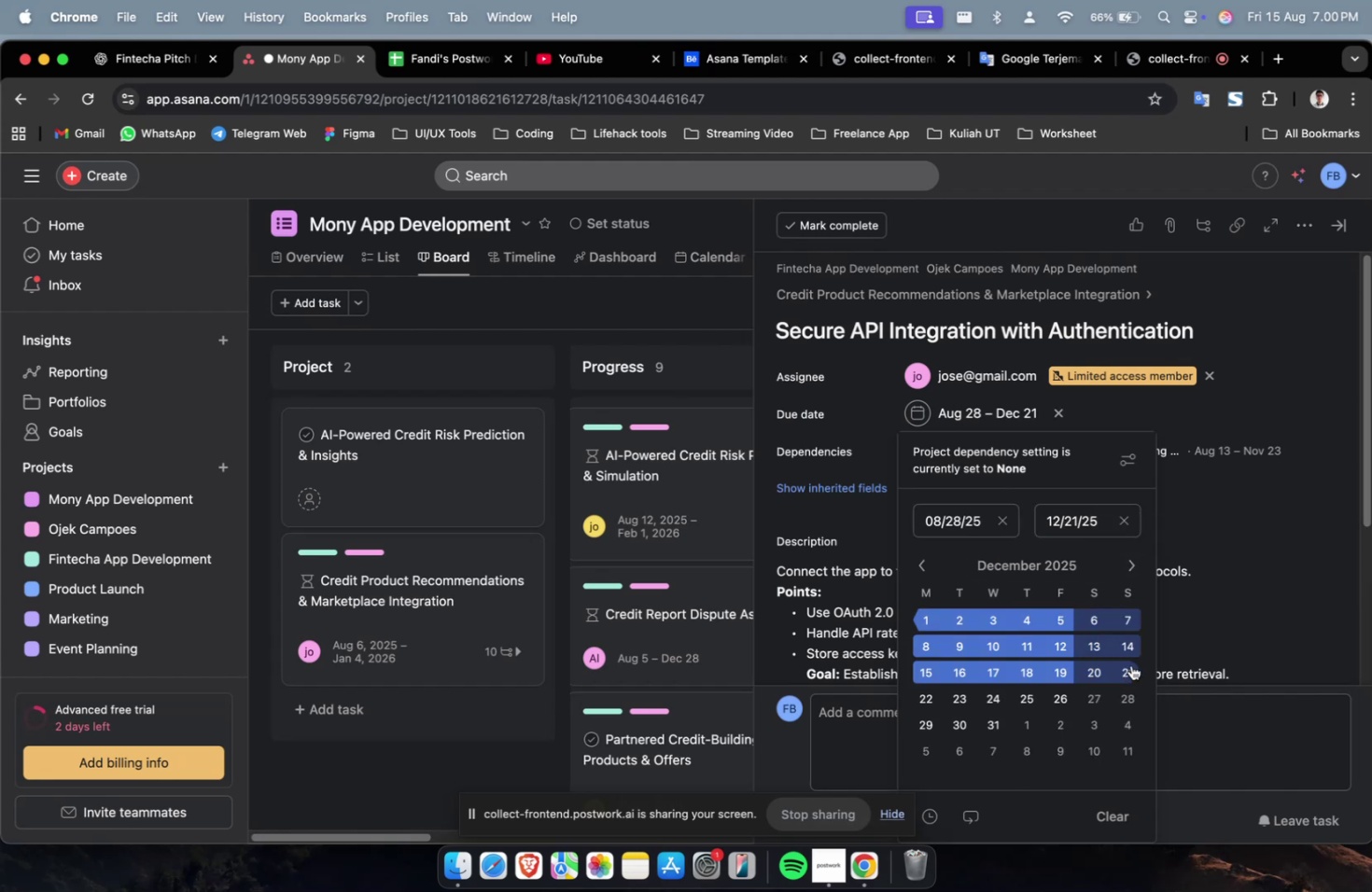 
double_click([1194, 510])
 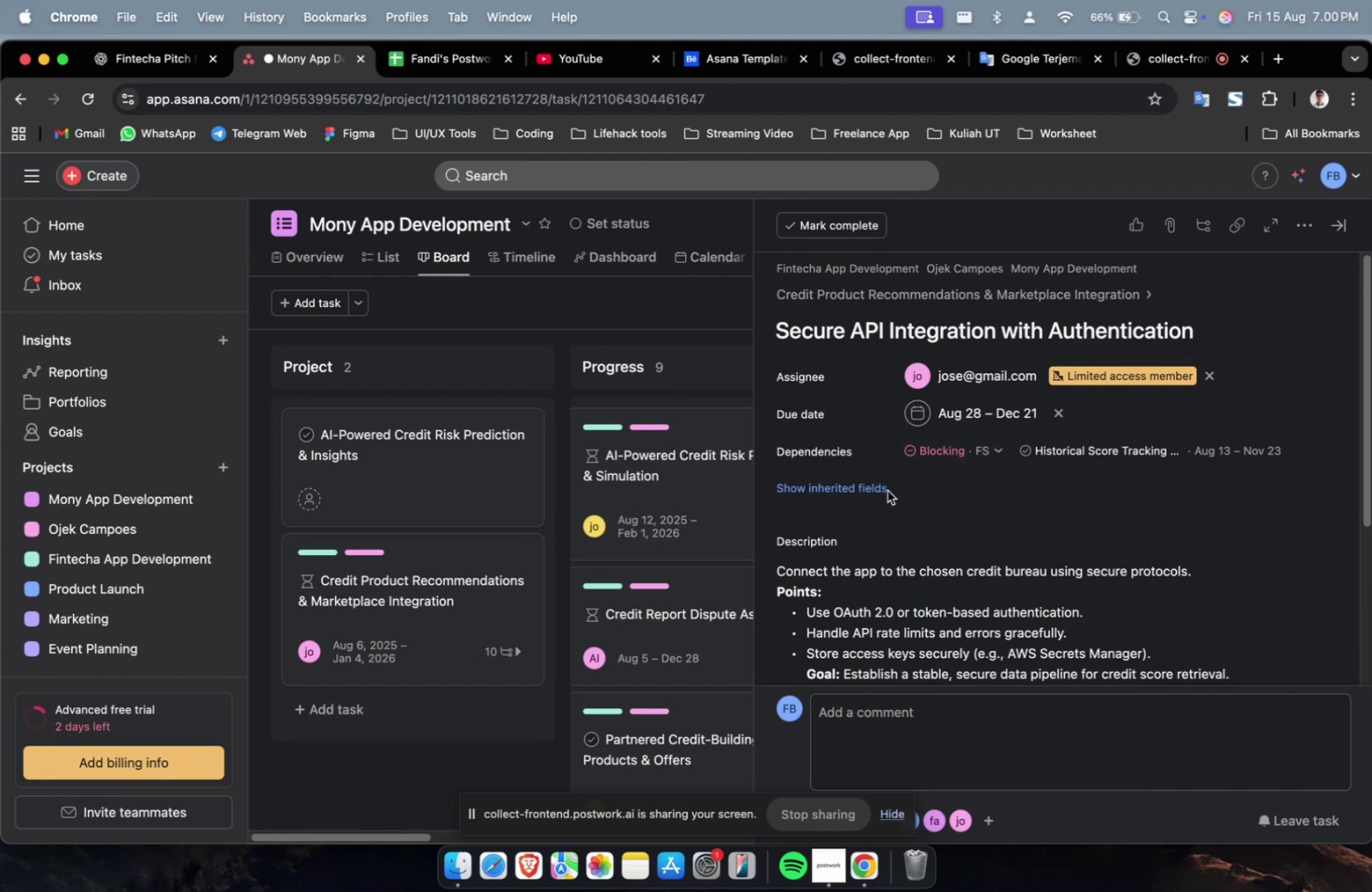 
triple_click([885, 492])
 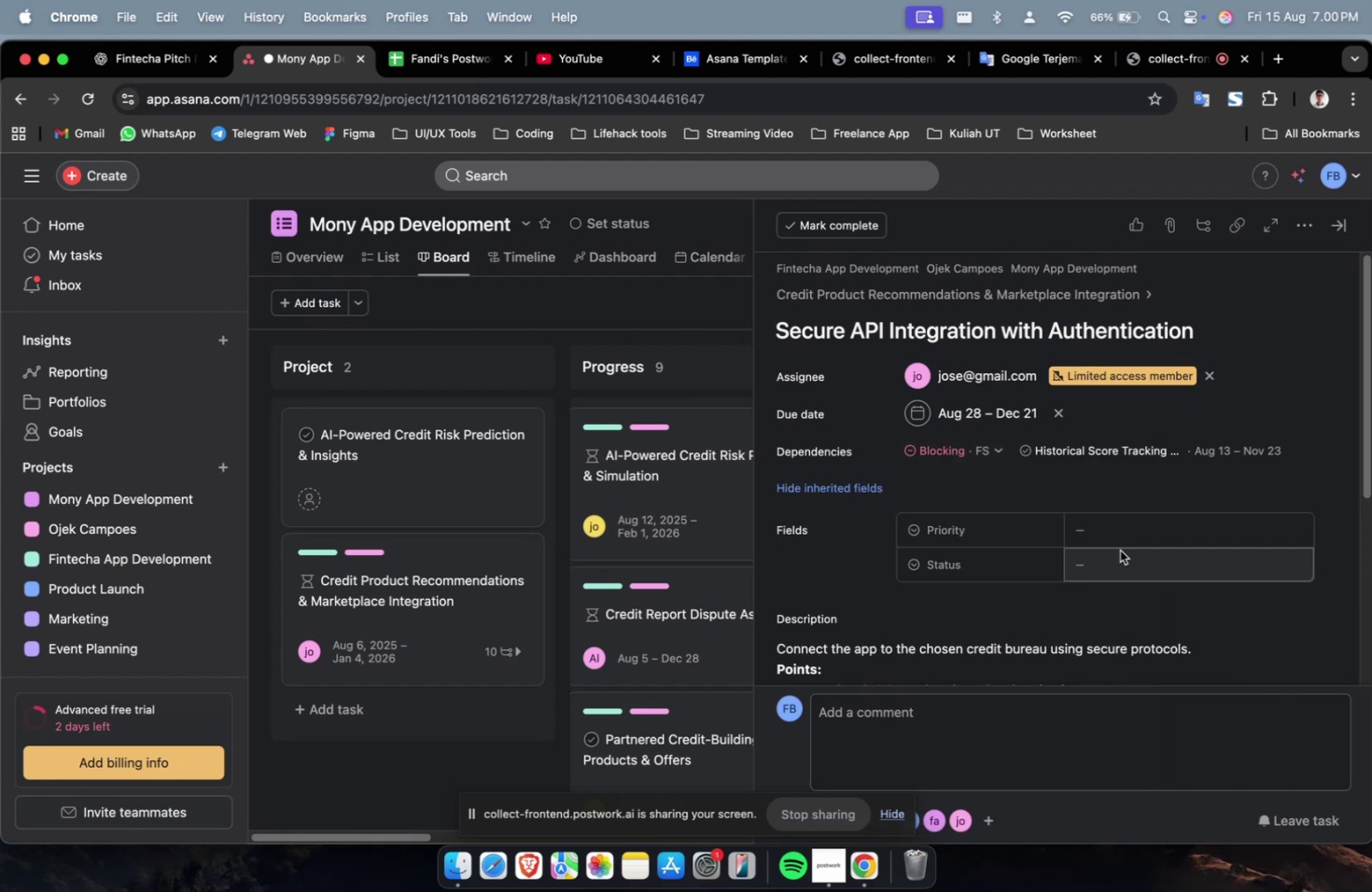 
triple_click([1141, 555])
 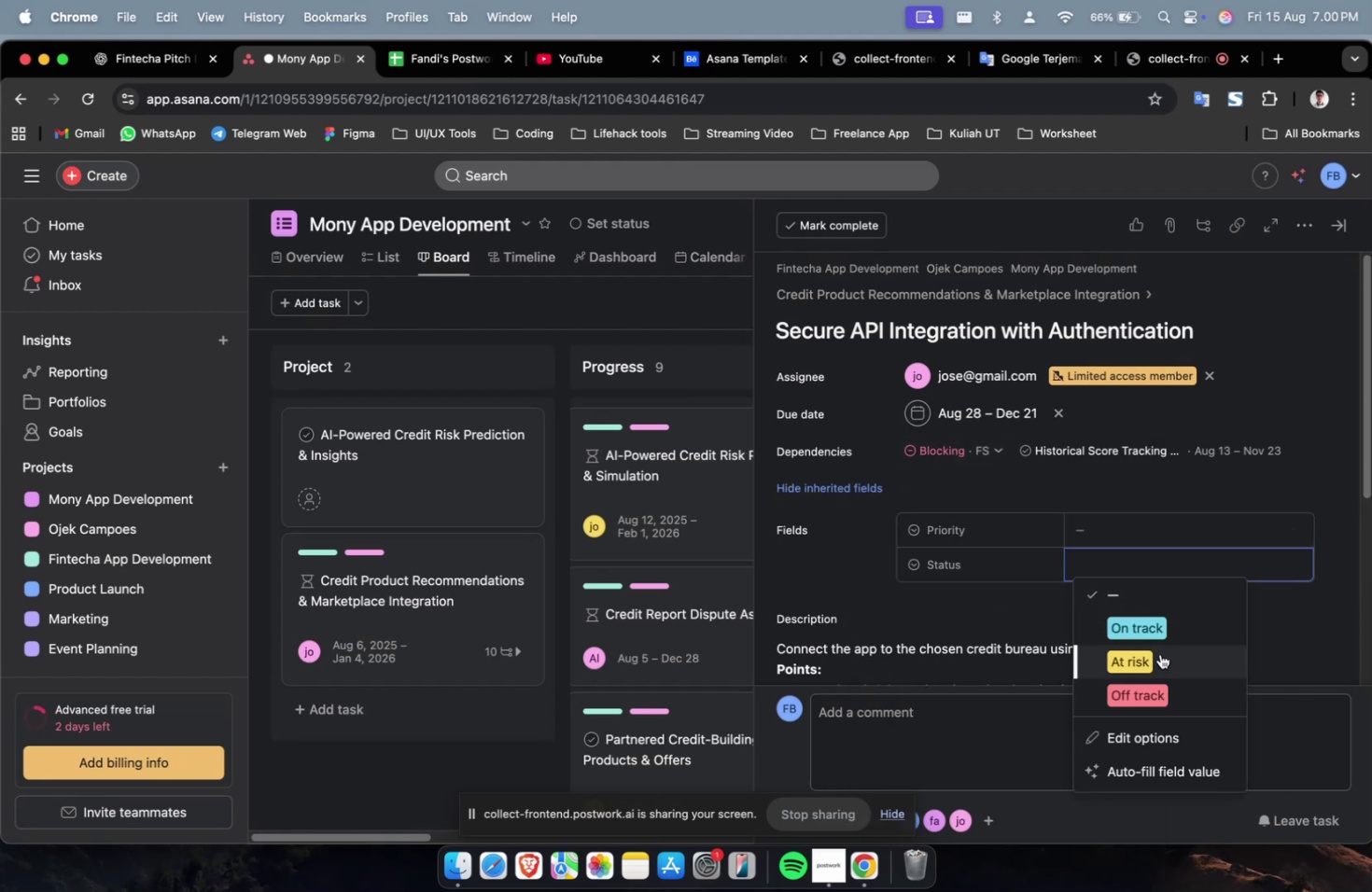 
left_click([1159, 655])
 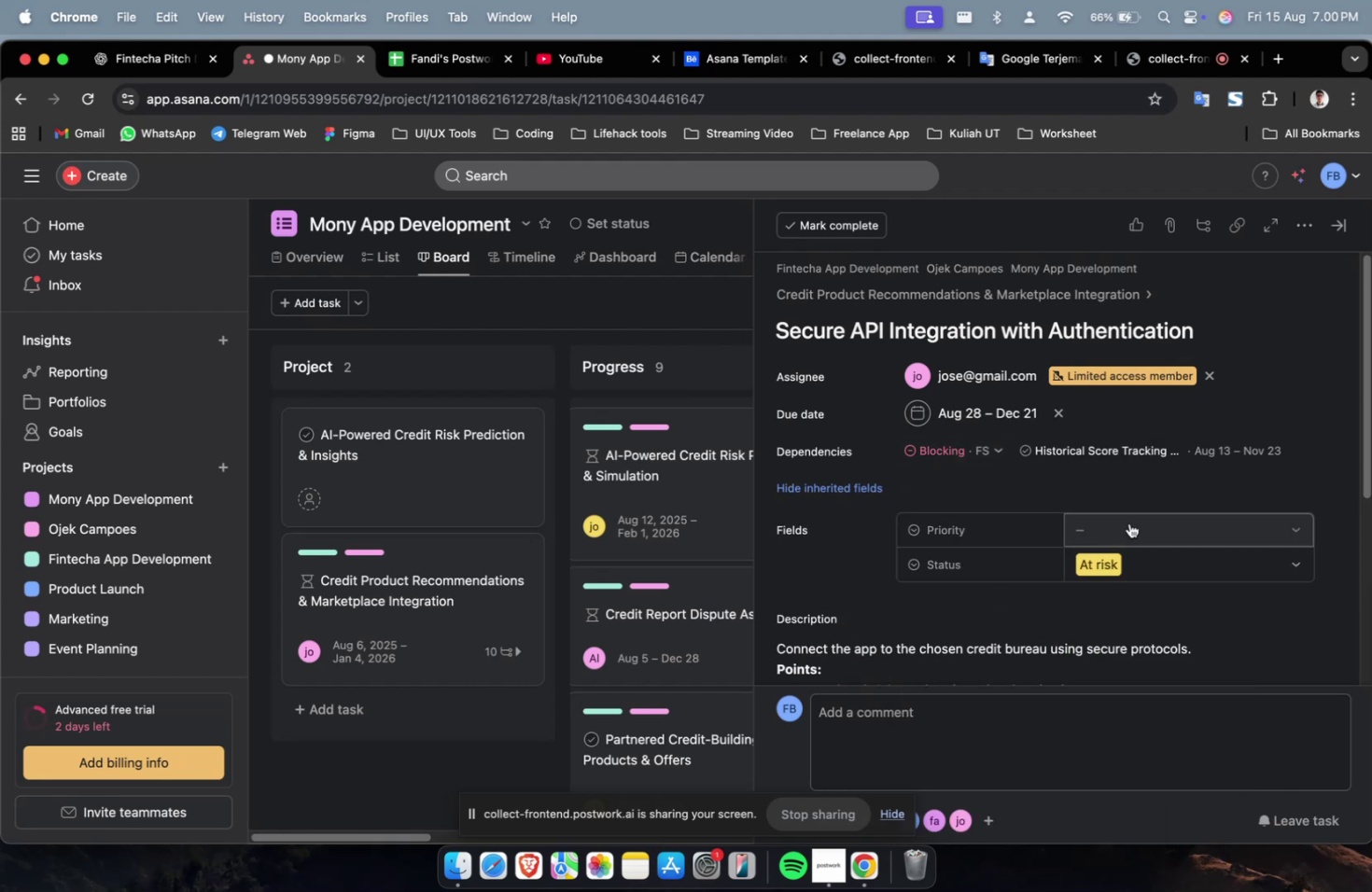 
double_click([1128, 523])
 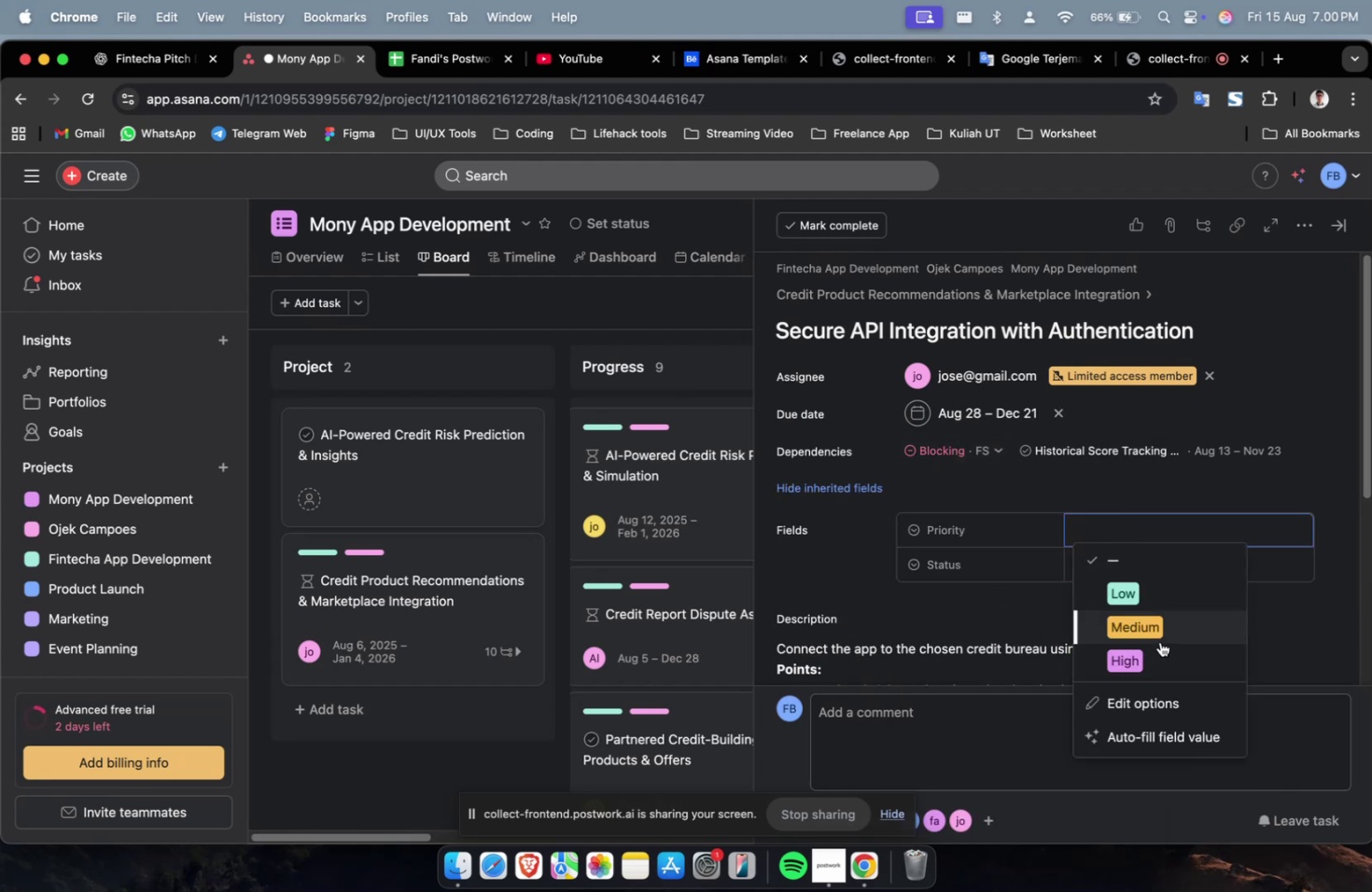 
left_click([1155, 647])
 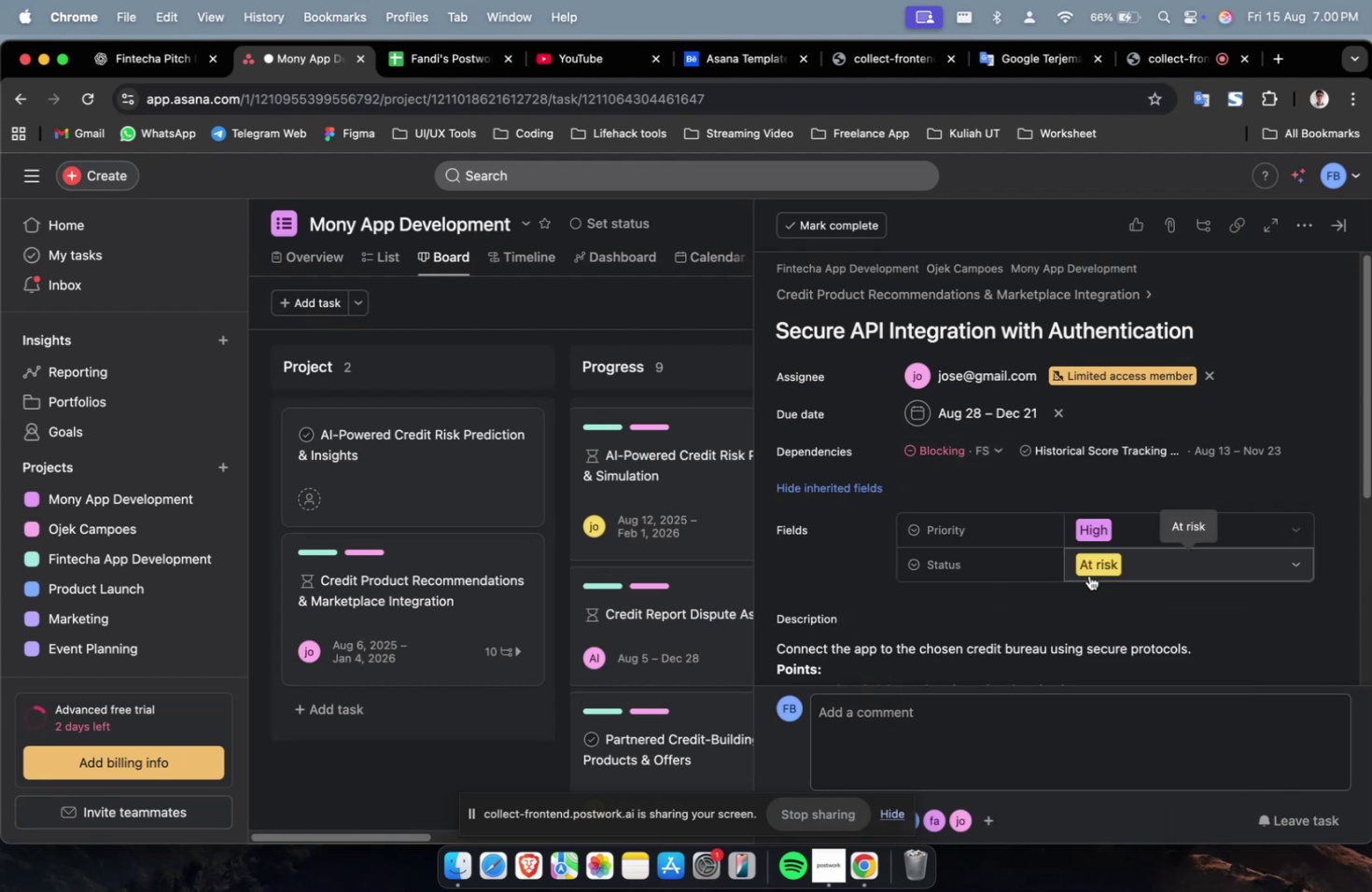 
scroll: coordinate [1088, 575], scroll_direction: down, amount: 27.0
 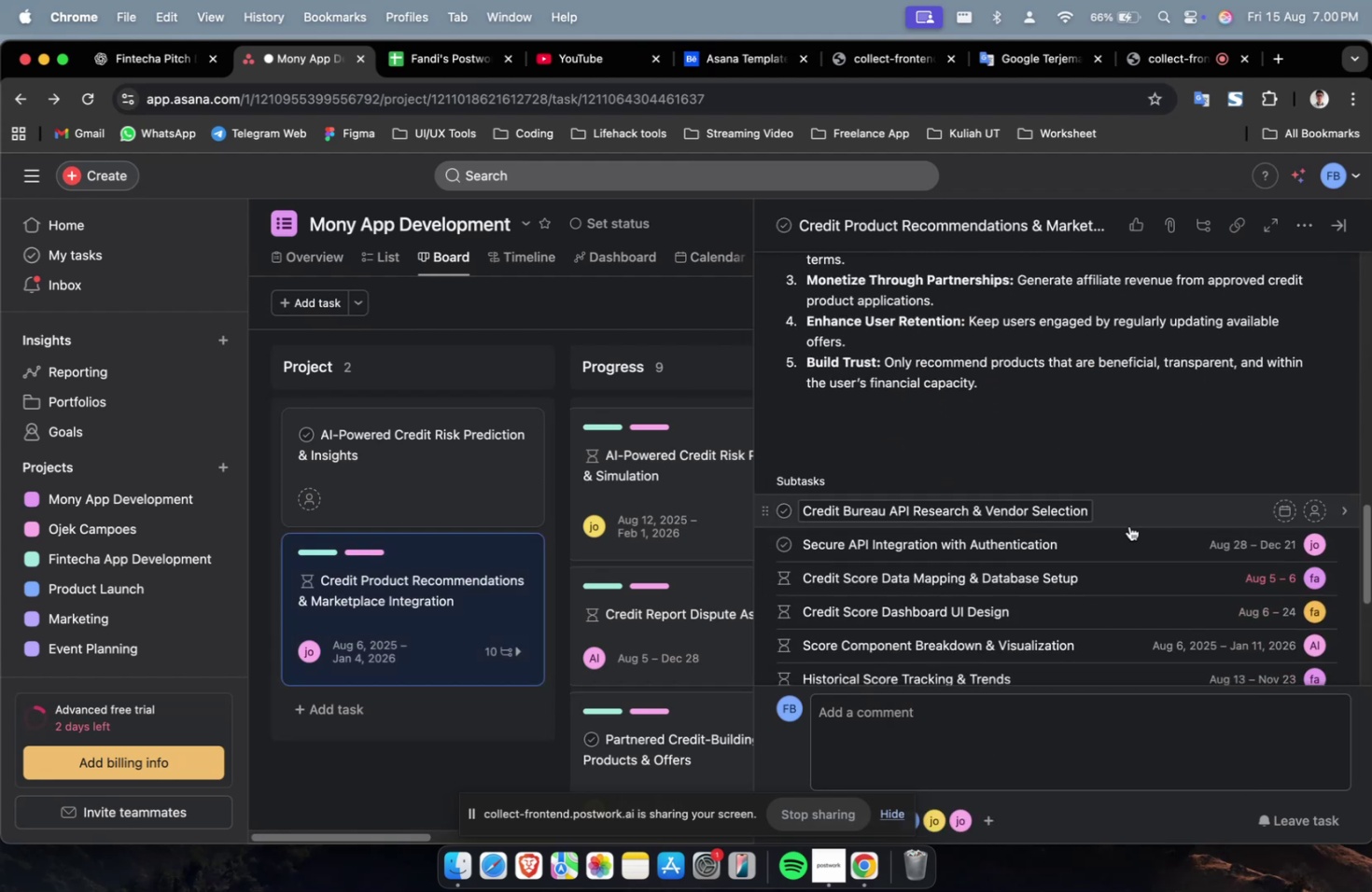 
left_click([1133, 523])
 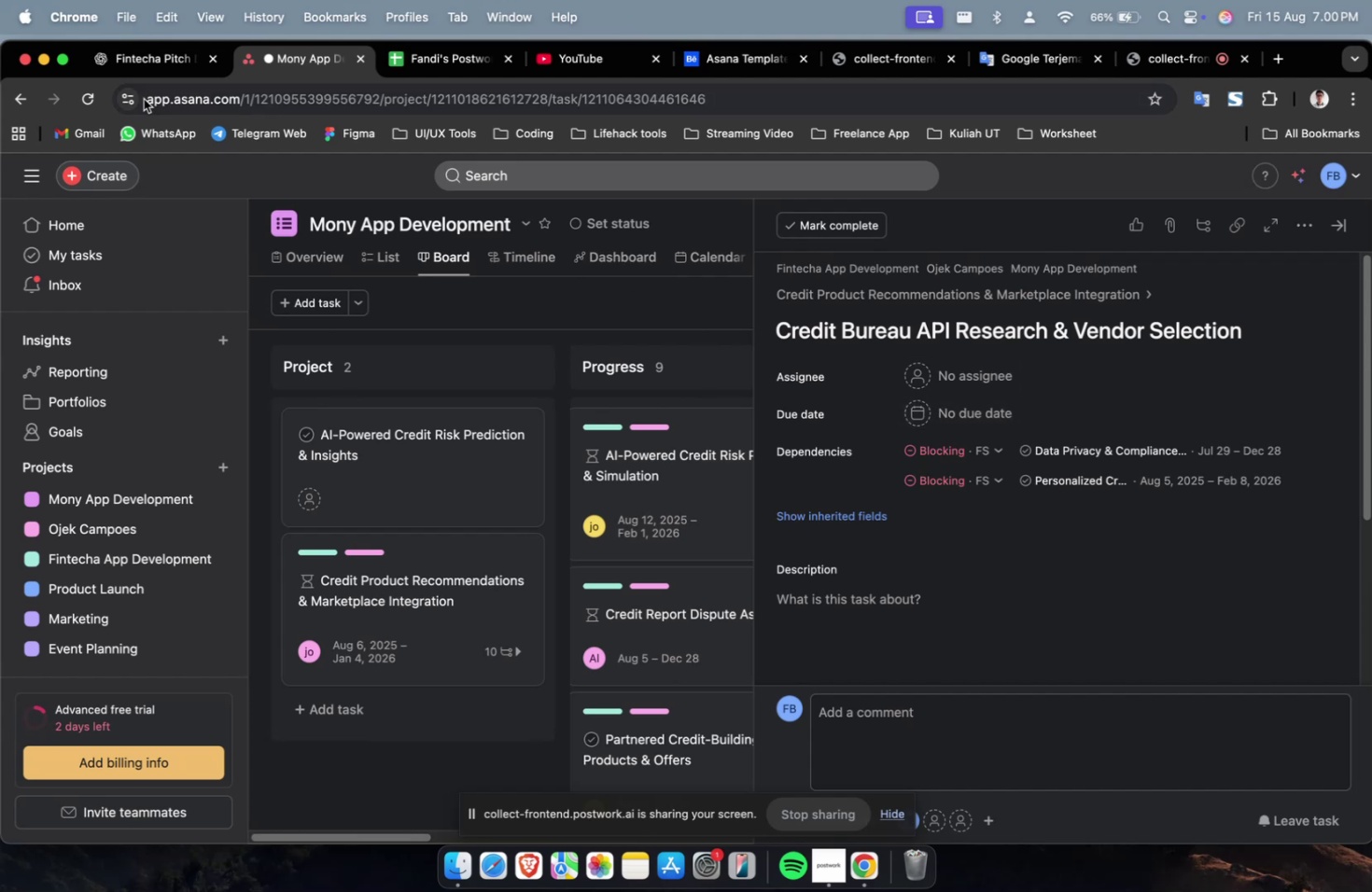 
left_click([134, 65])
 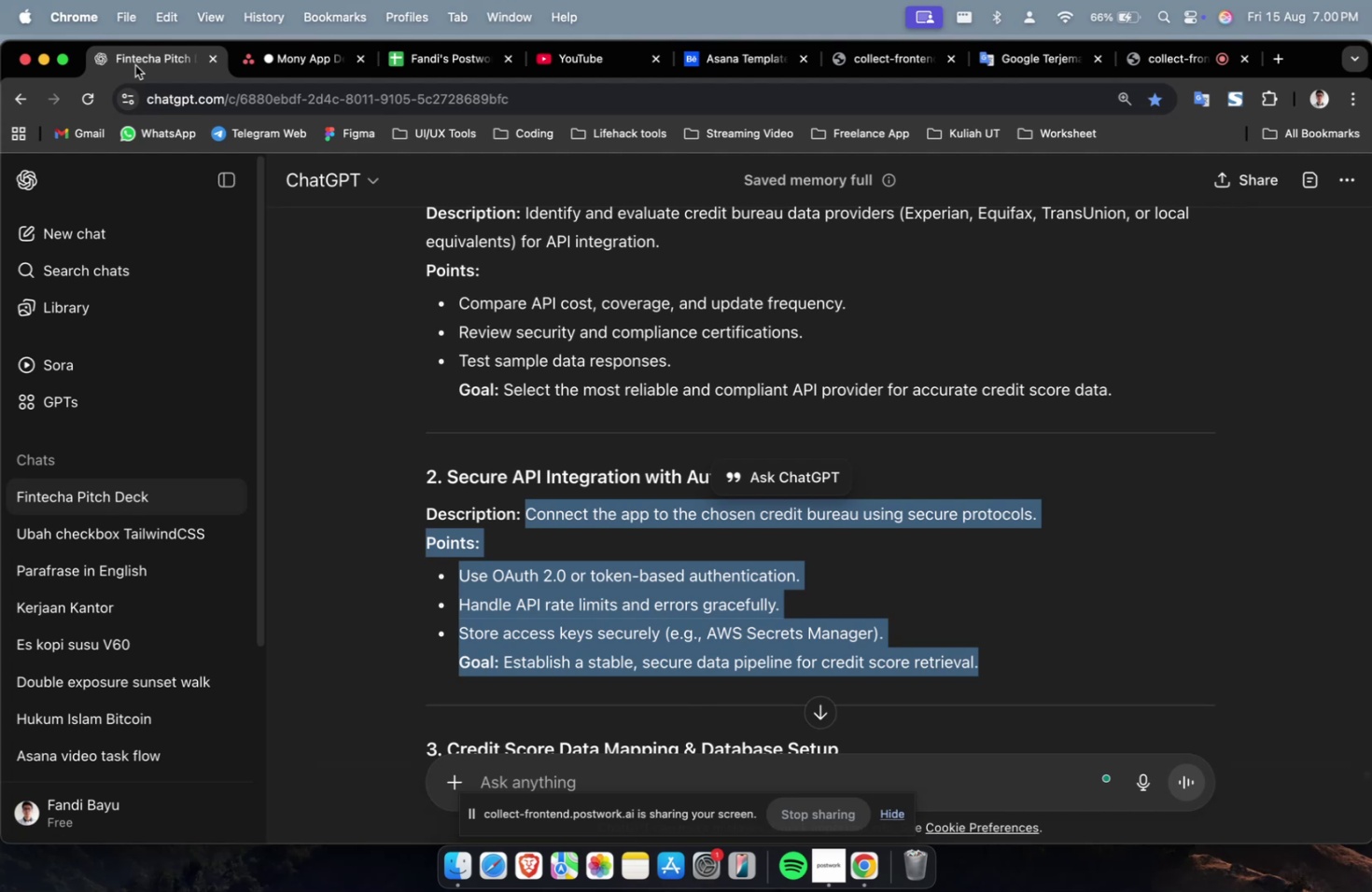 
wait(13.41)
 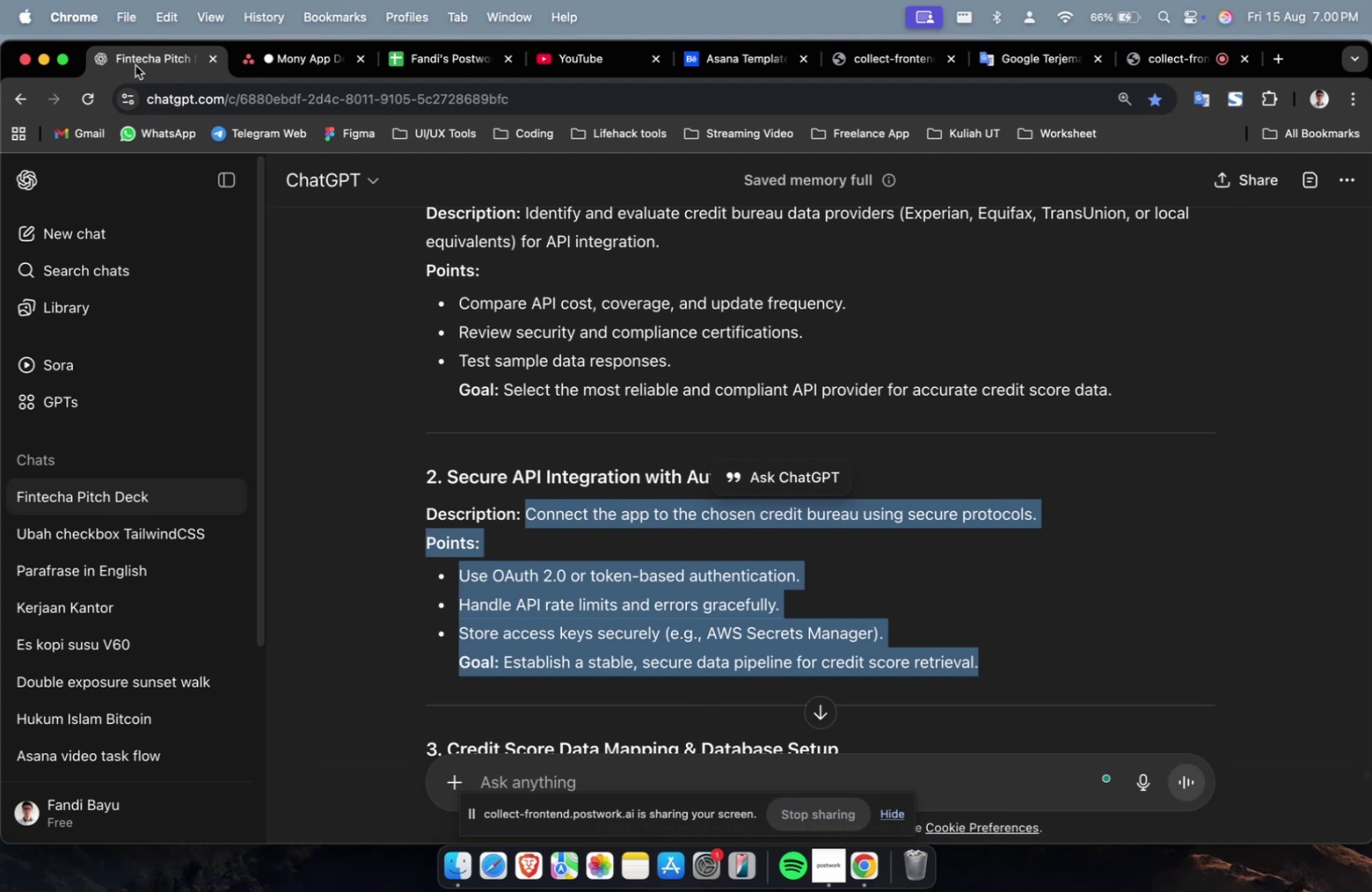 
left_click([314, 70])
 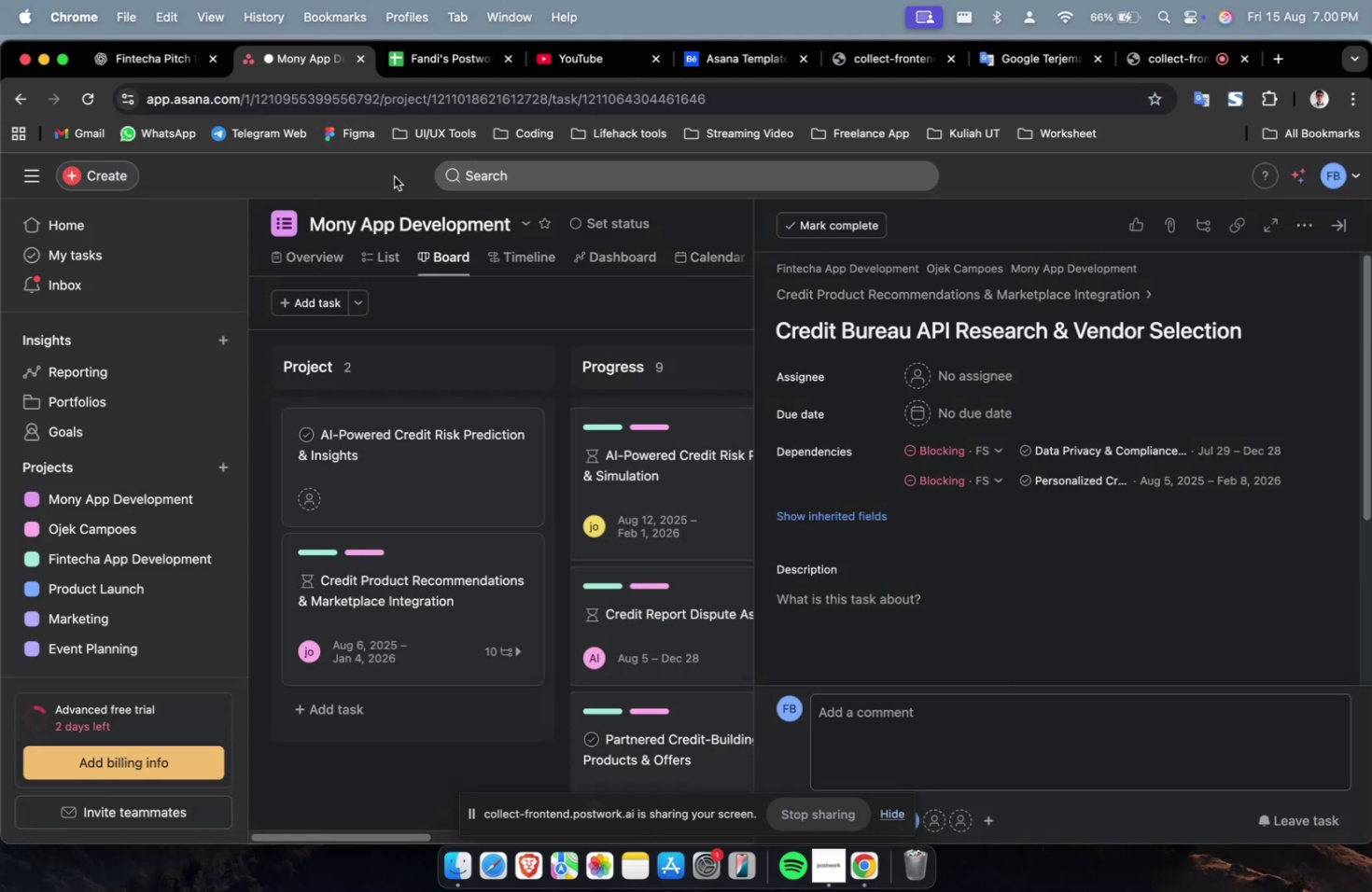 
left_click([149, 58])
 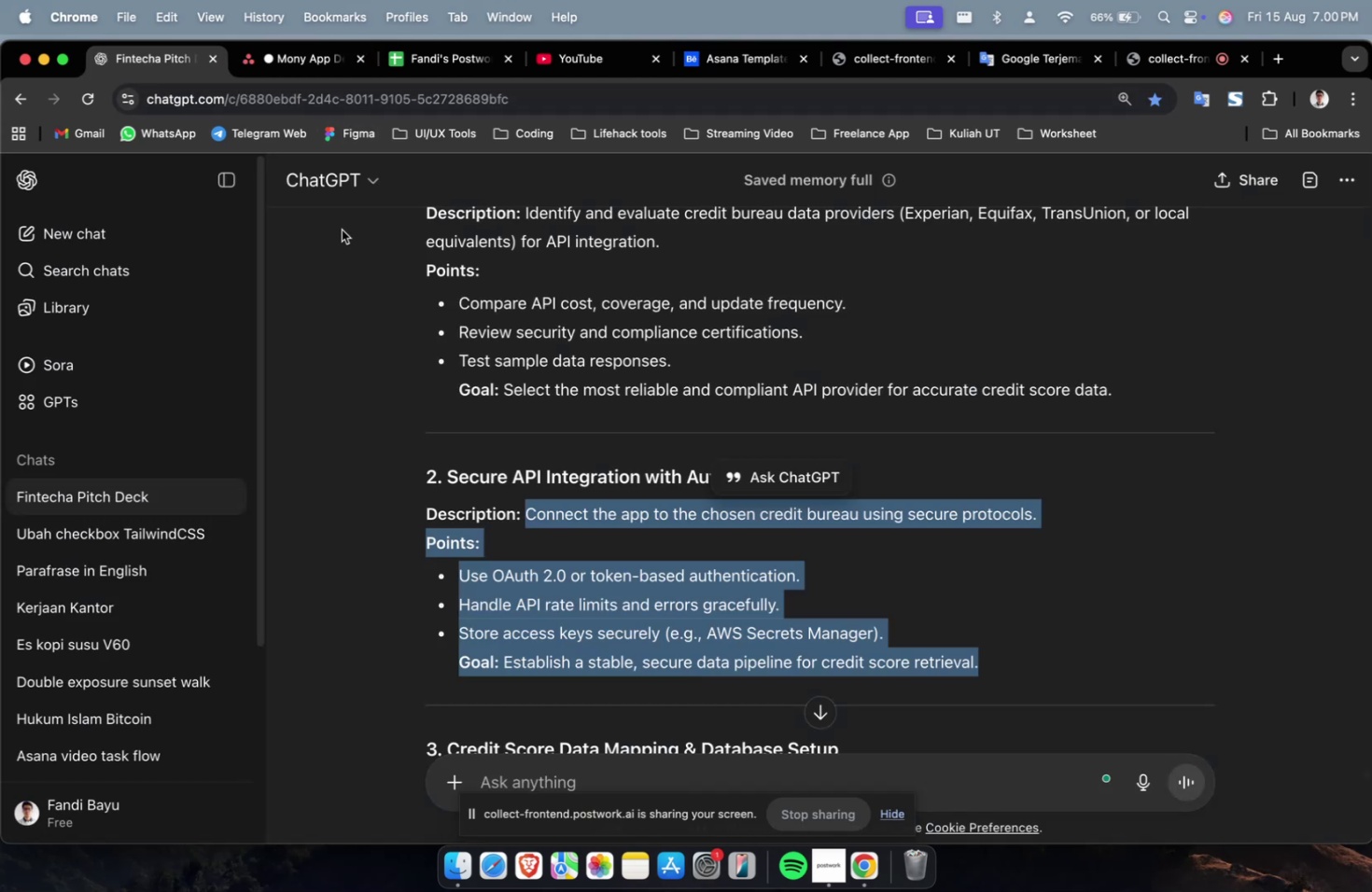 
scroll: coordinate [517, 397], scroll_direction: up, amount: 4.0
 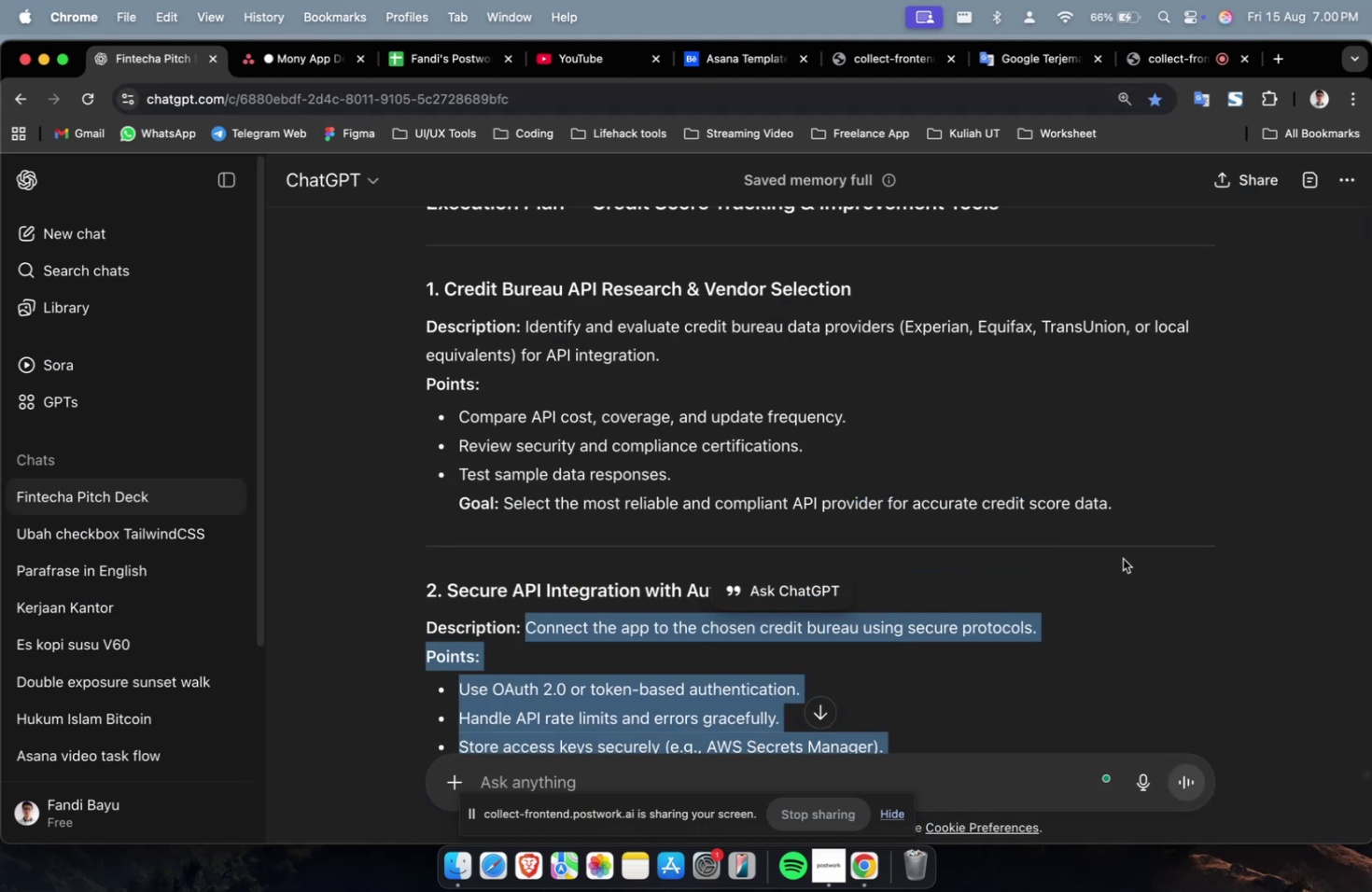 
left_click_drag(start_coordinate=[1135, 511], to_coordinate=[523, 327])
 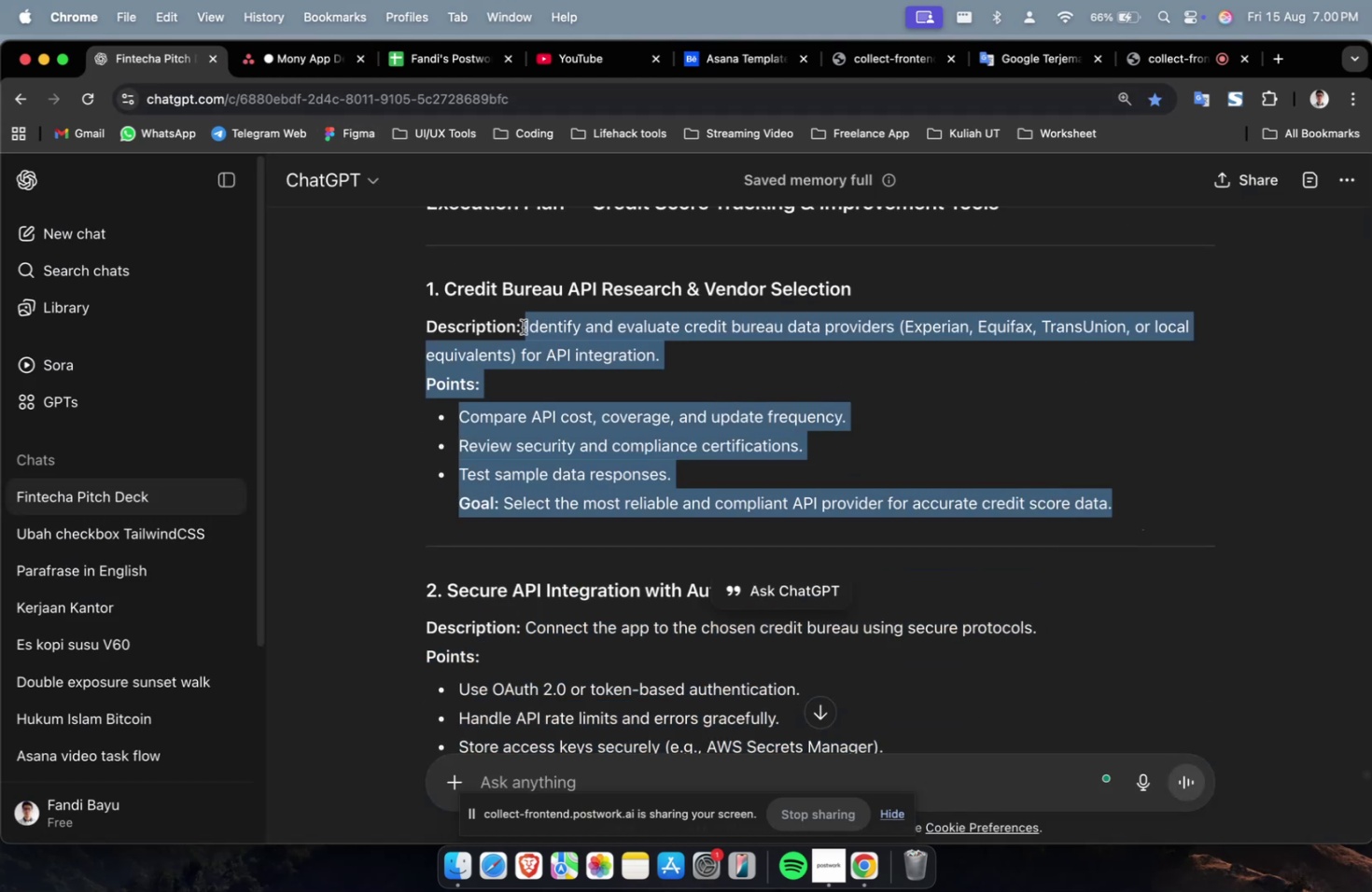 
key(Meta+C)
 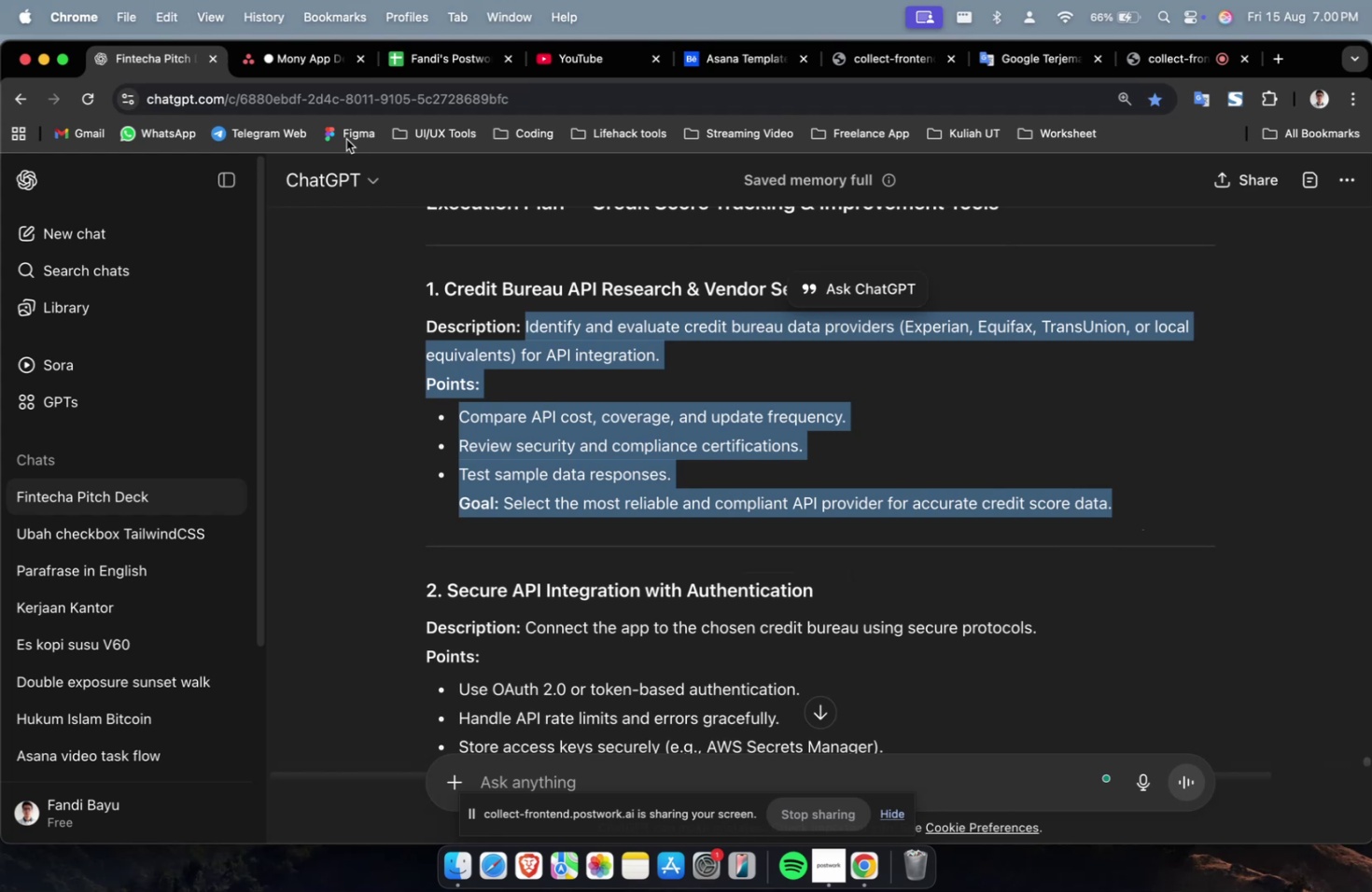 
key(Meta+C)
 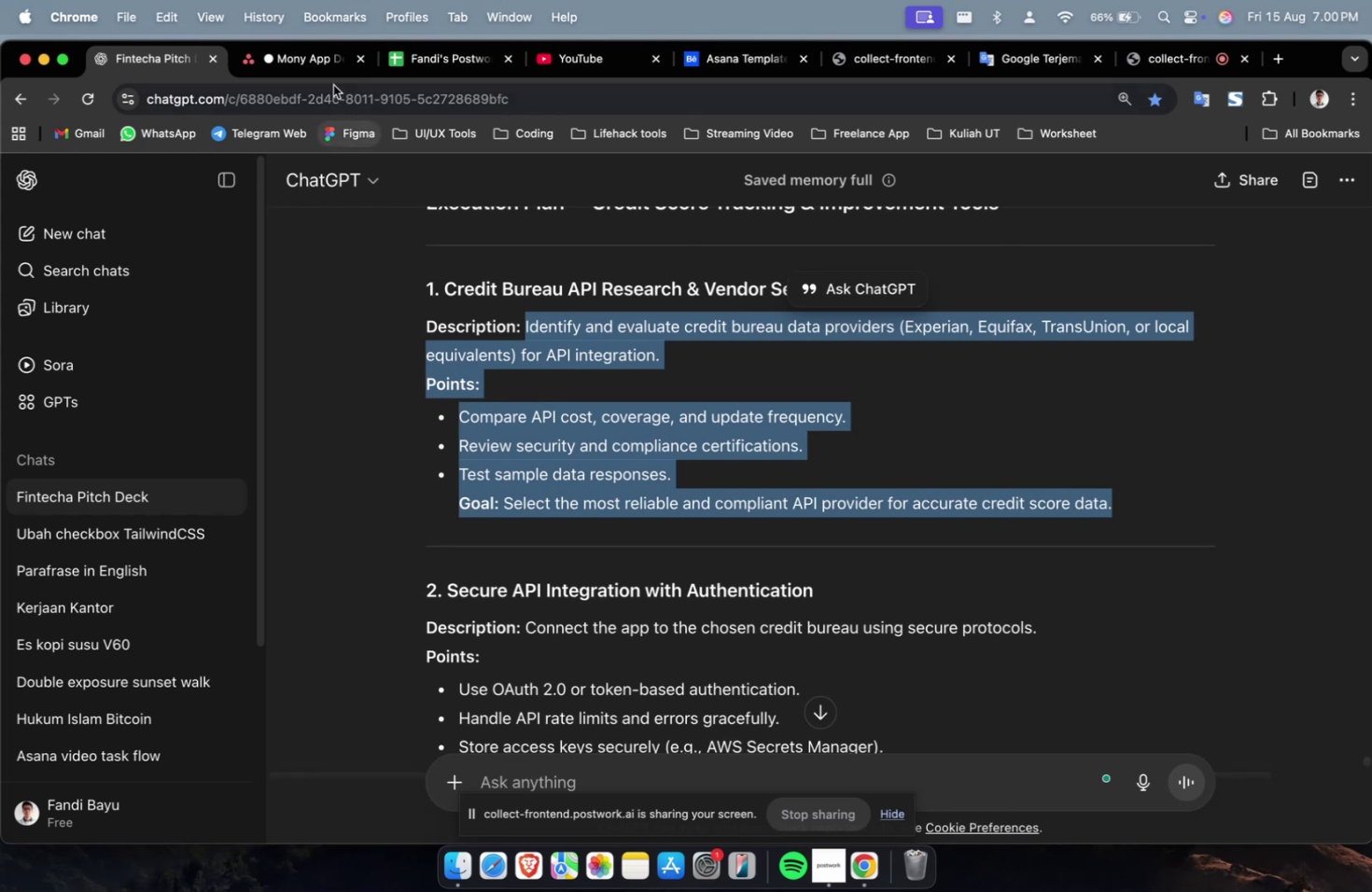 
left_click([325, 69])
 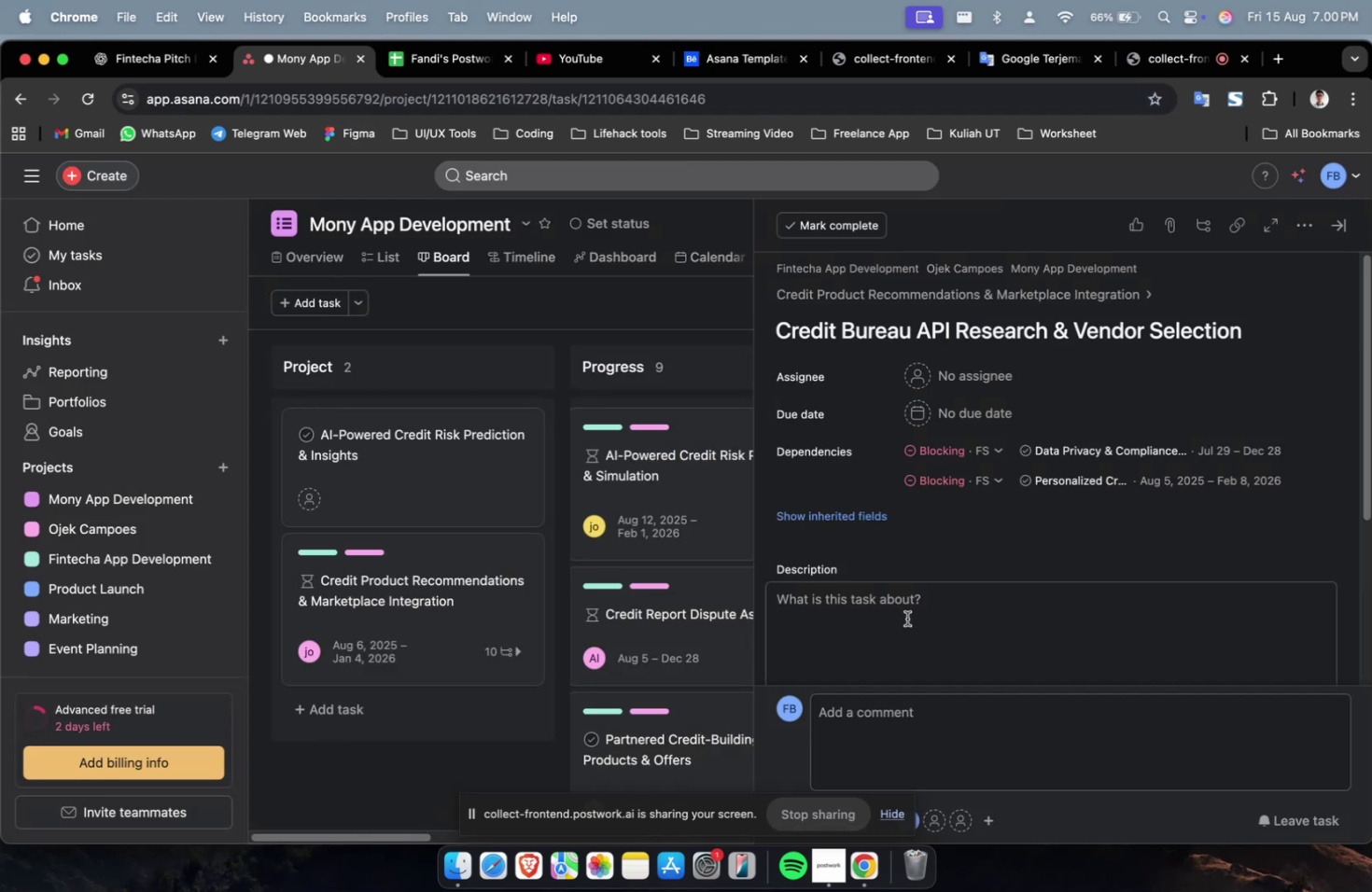 
double_click([907, 628])
 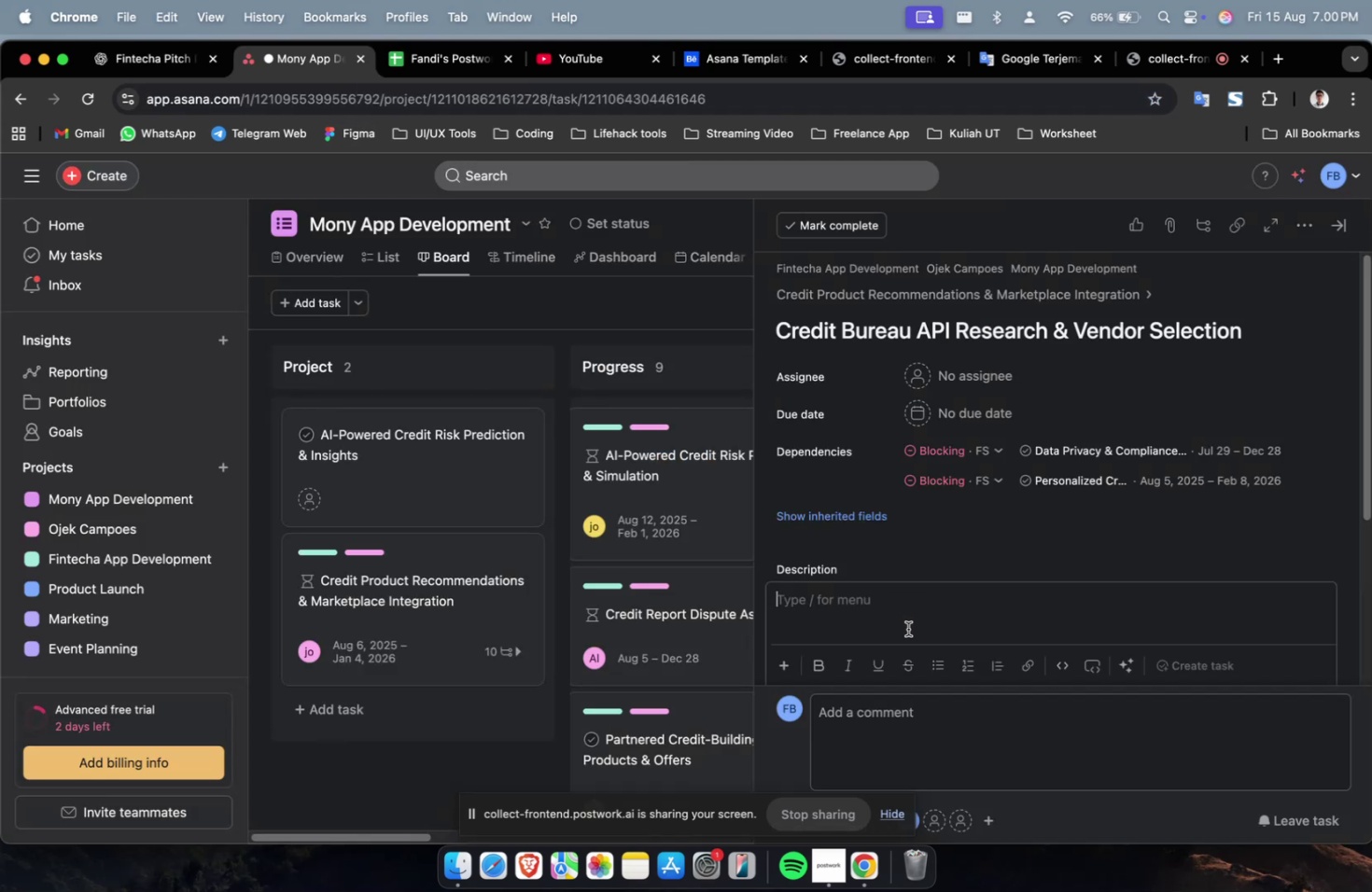 
key(Meta+CommandLeft)
 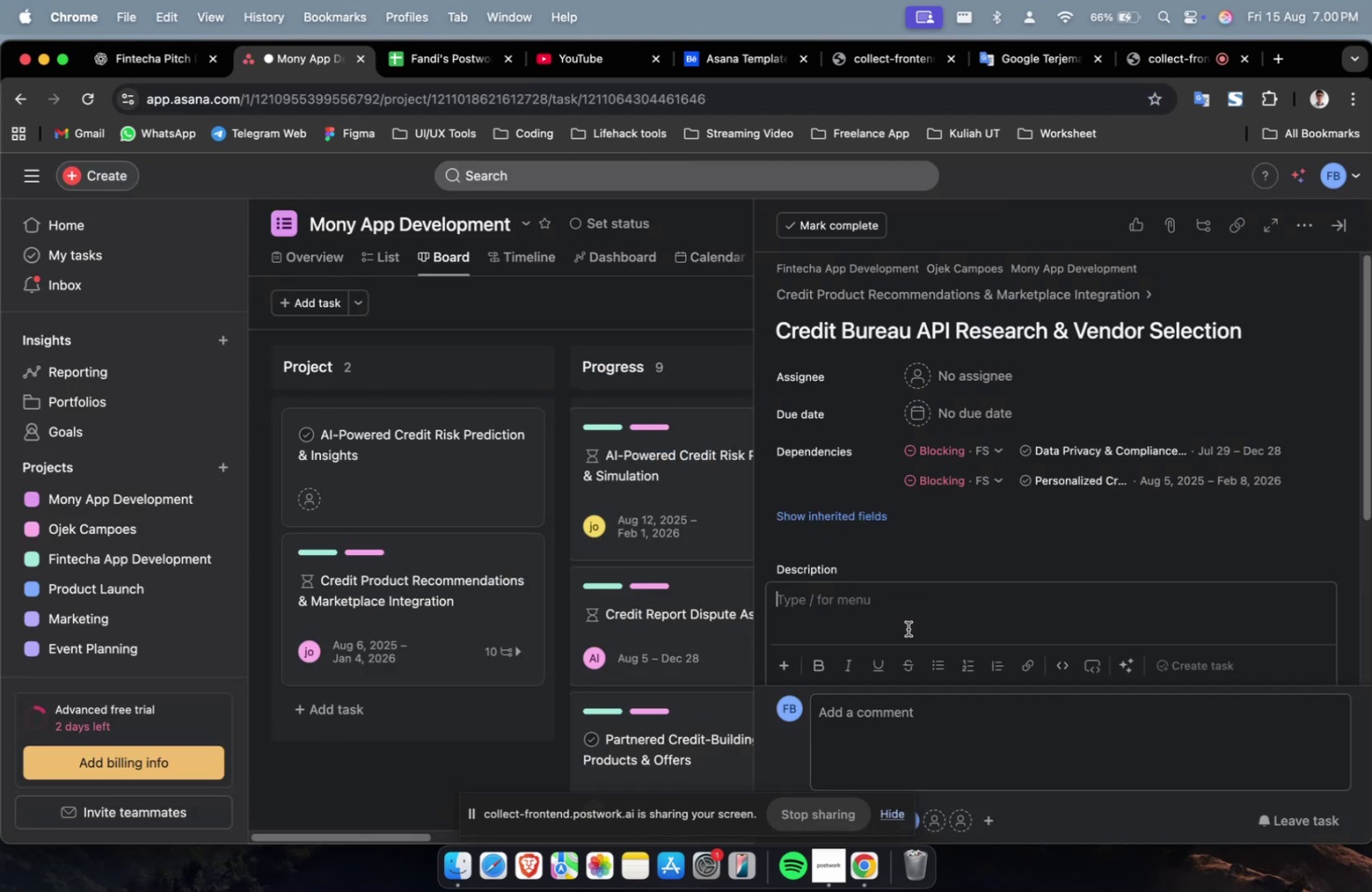 
key(Meta+V)
 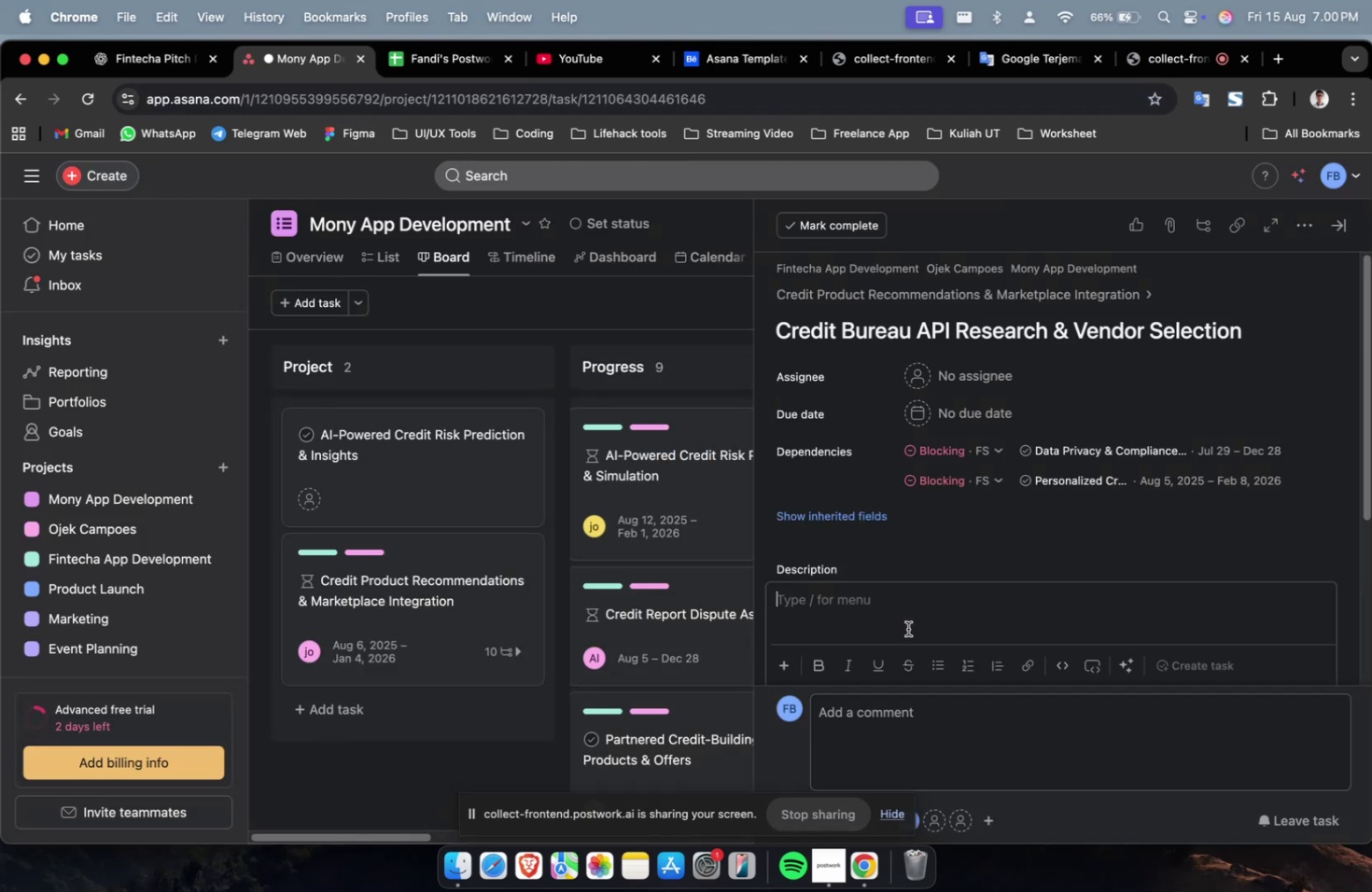 
scroll: coordinate [907, 628], scroll_direction: up, amount: 19.0
 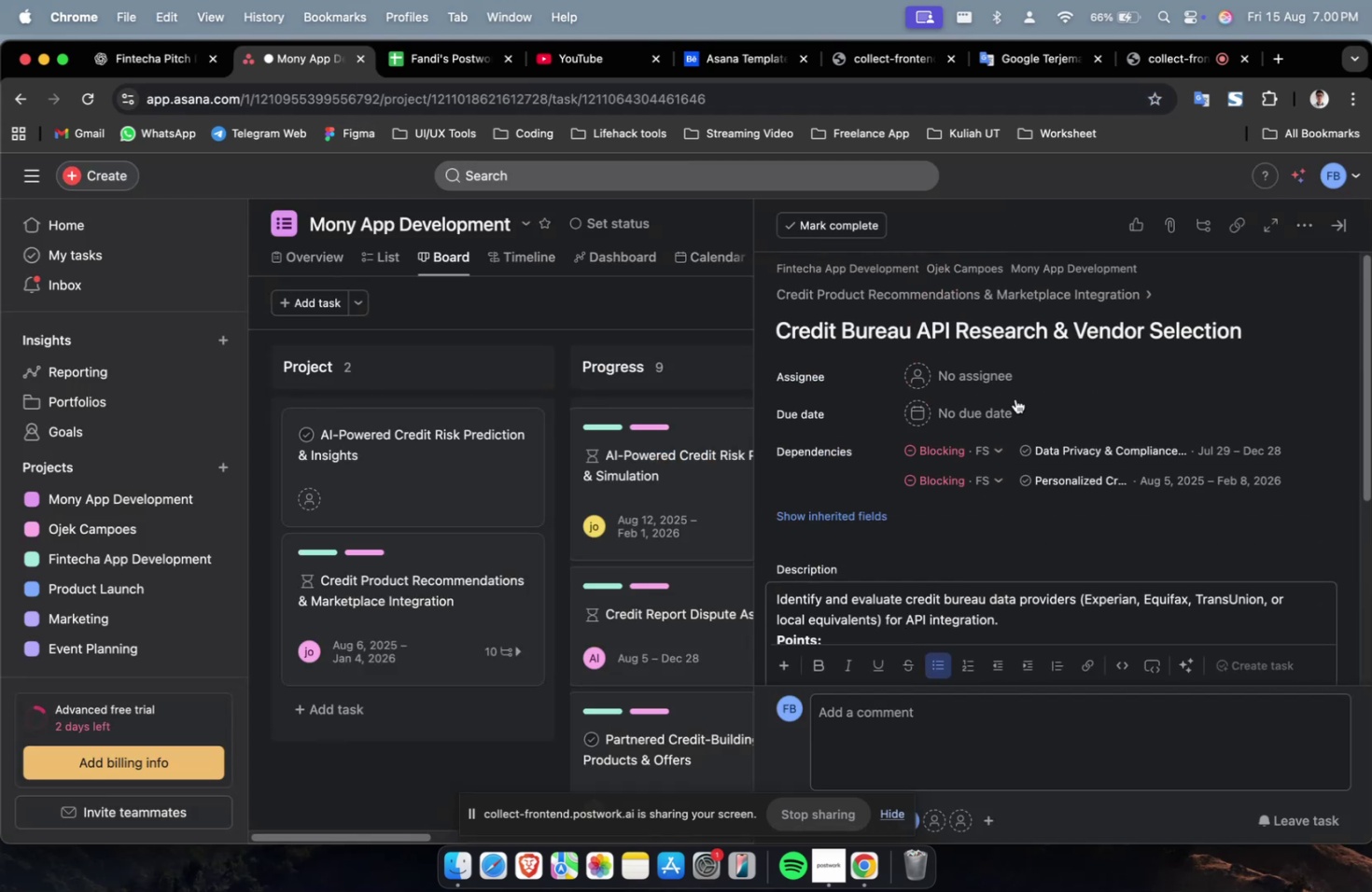 
left_click([998, 385])
 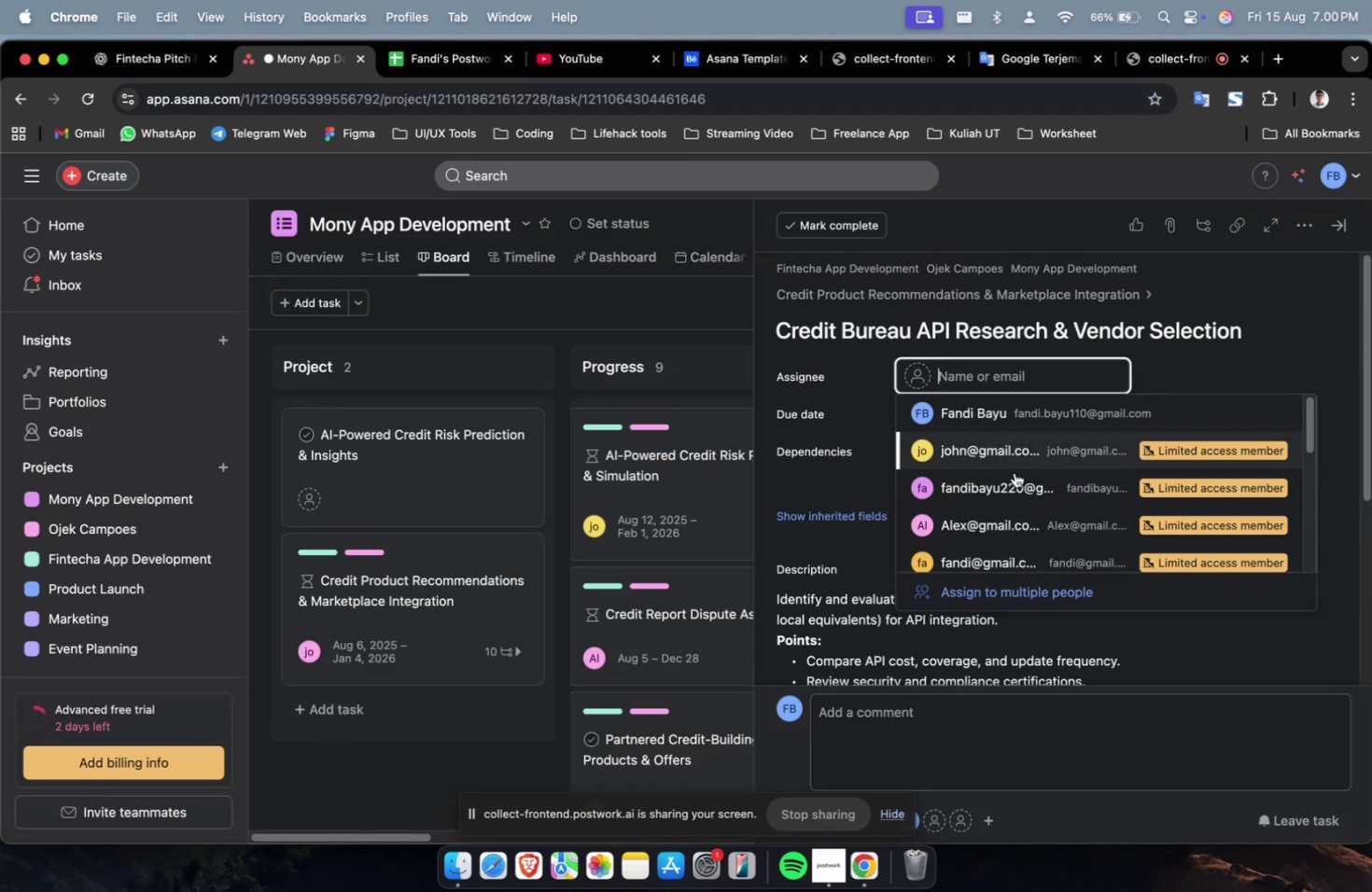 
double_click([1015, 485])
 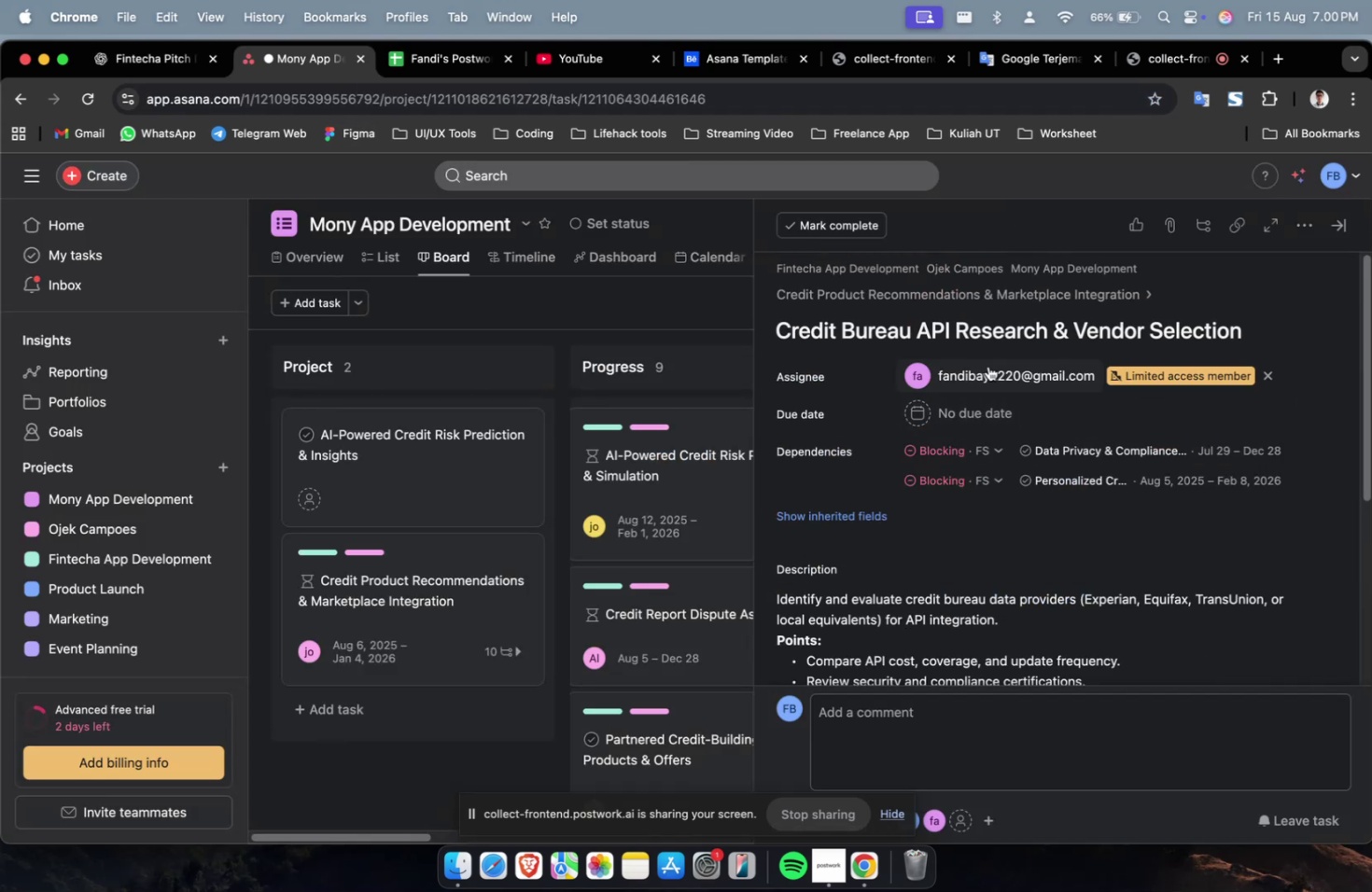 
triple_click([987, 364])
 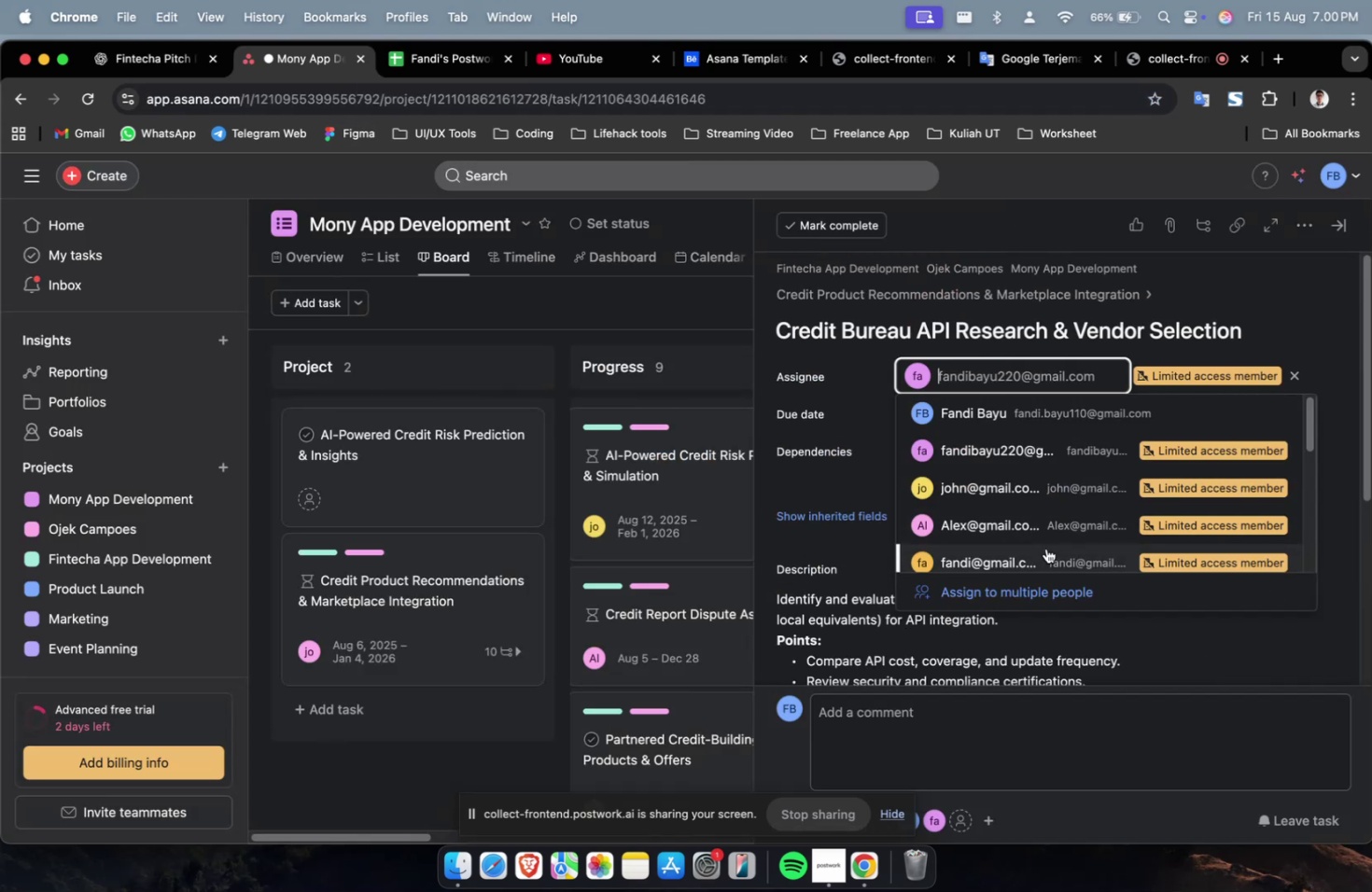 
triple_click([1043, 554])
 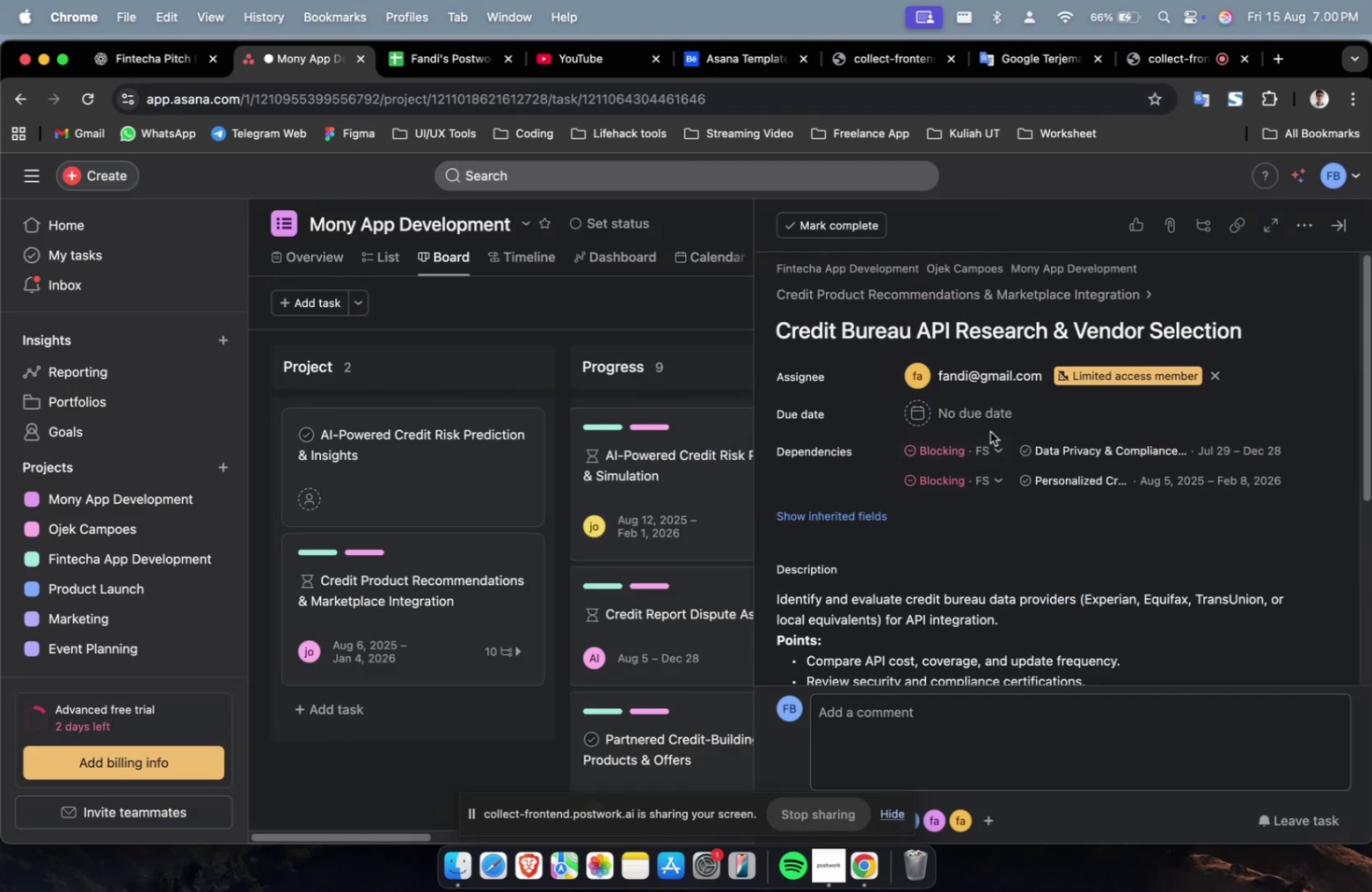 
triple_click([981, 421])
 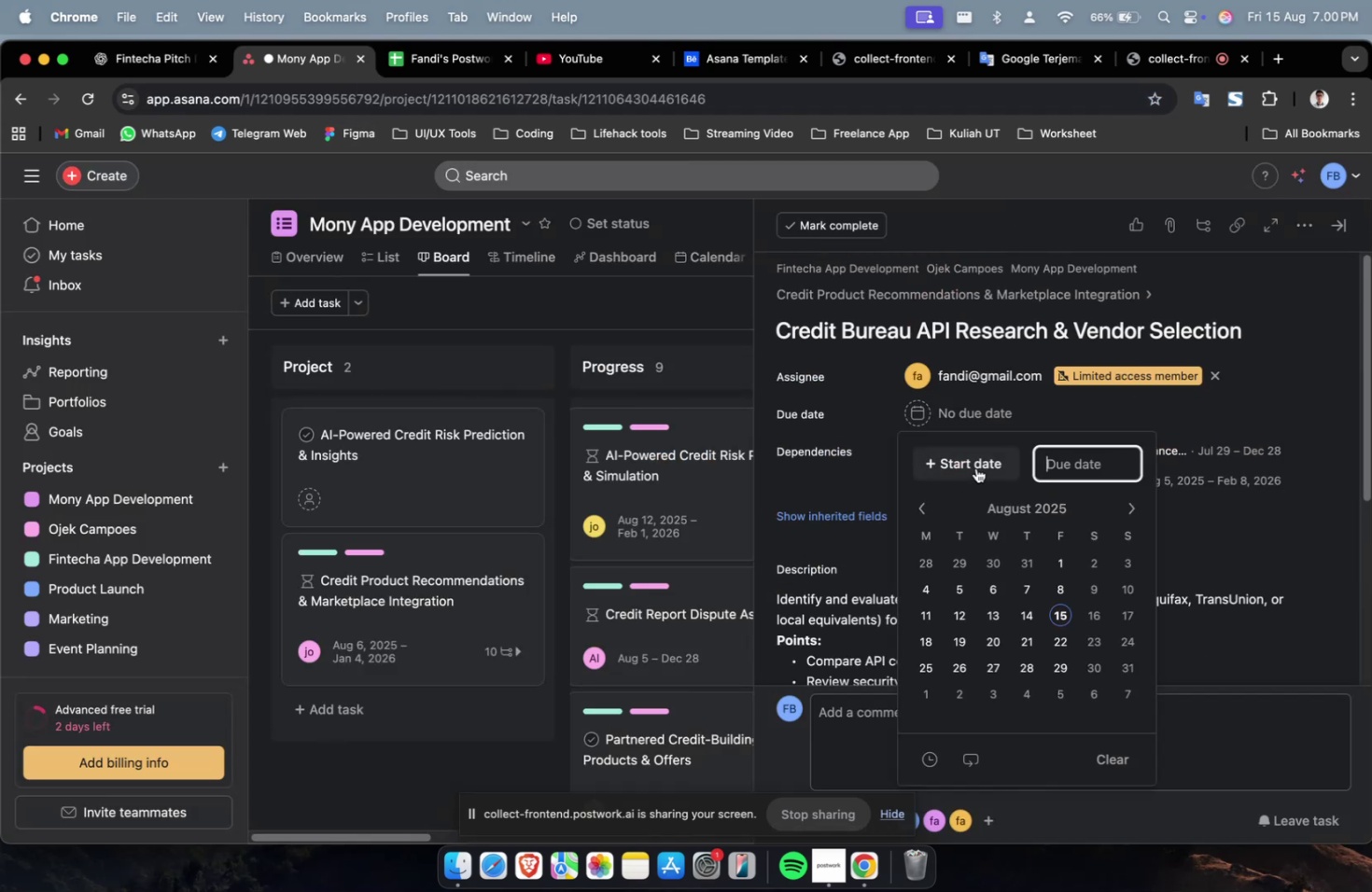 
triple_click([975, 471])
 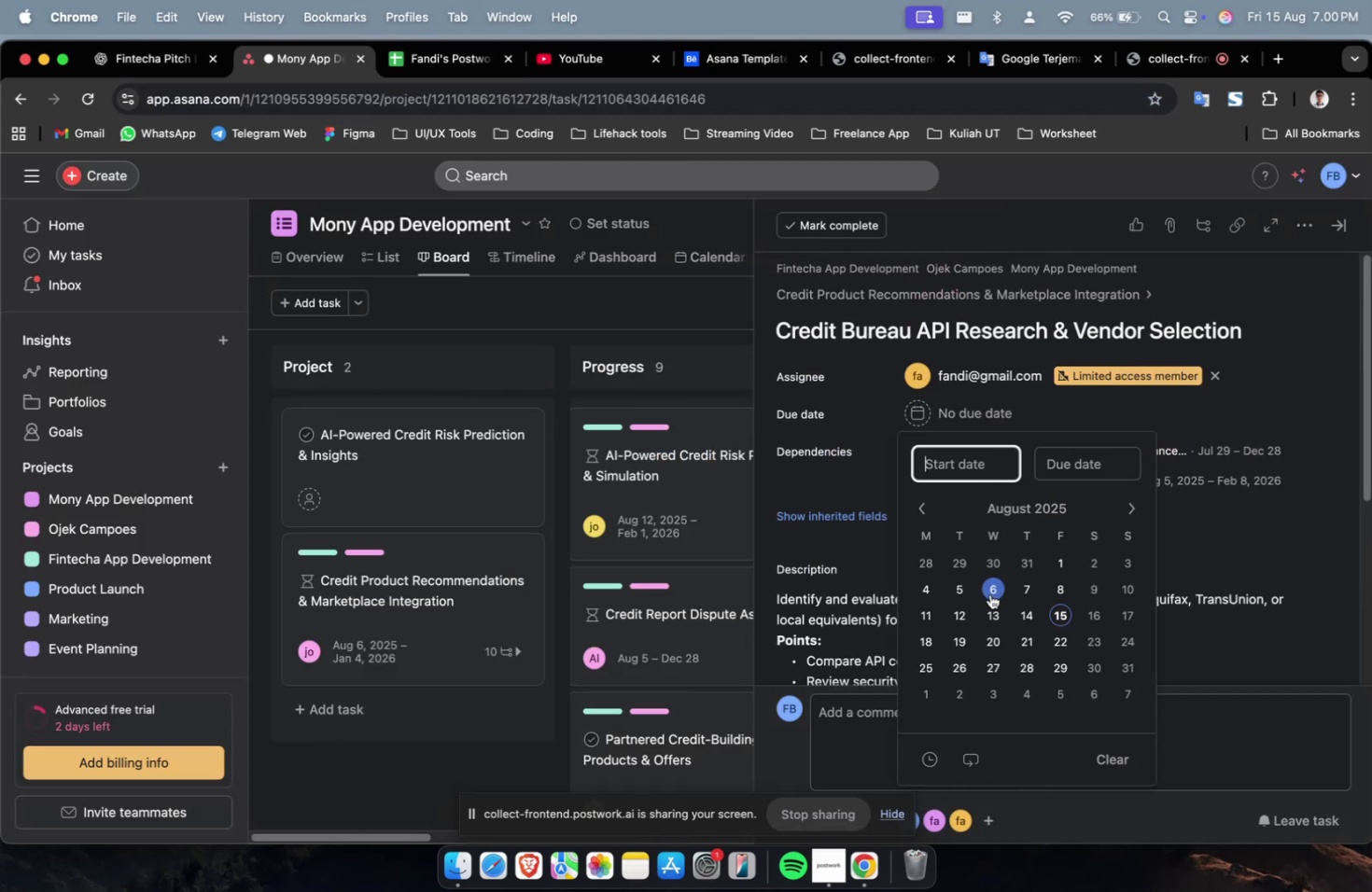 
triple_click([989, 593])
 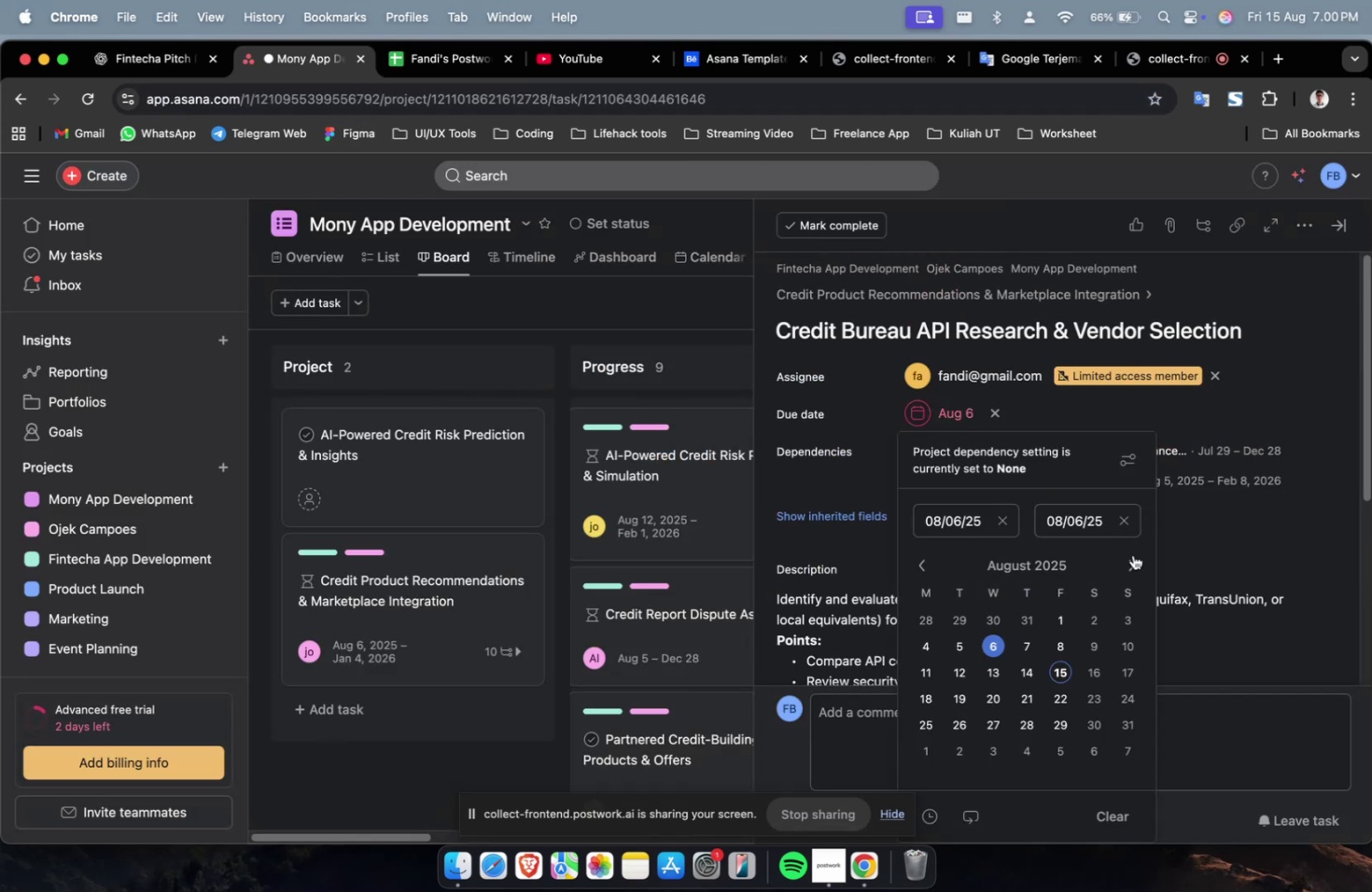 
double_click([1131, 565])
 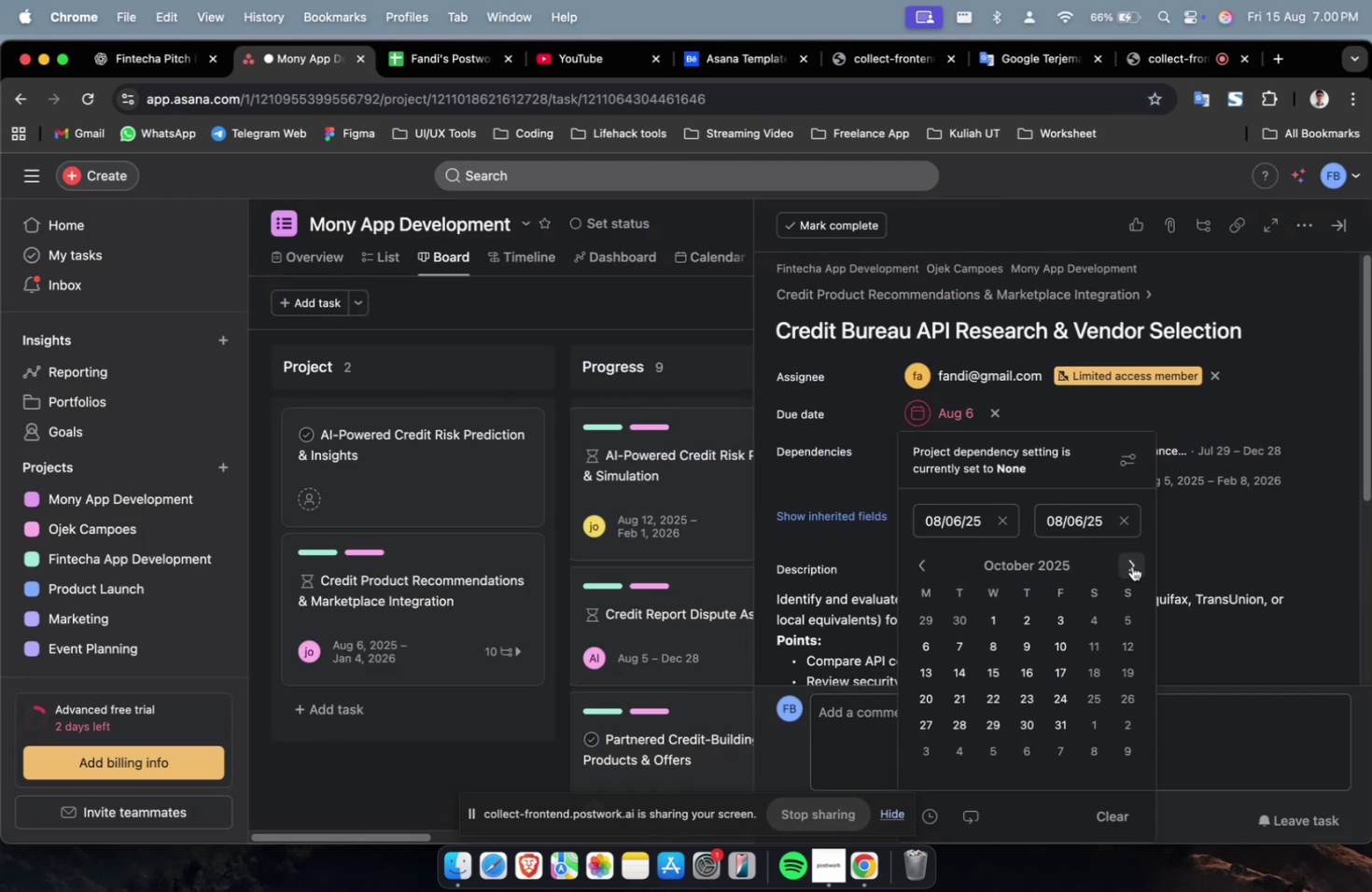 
triple_click([1131, 565])
 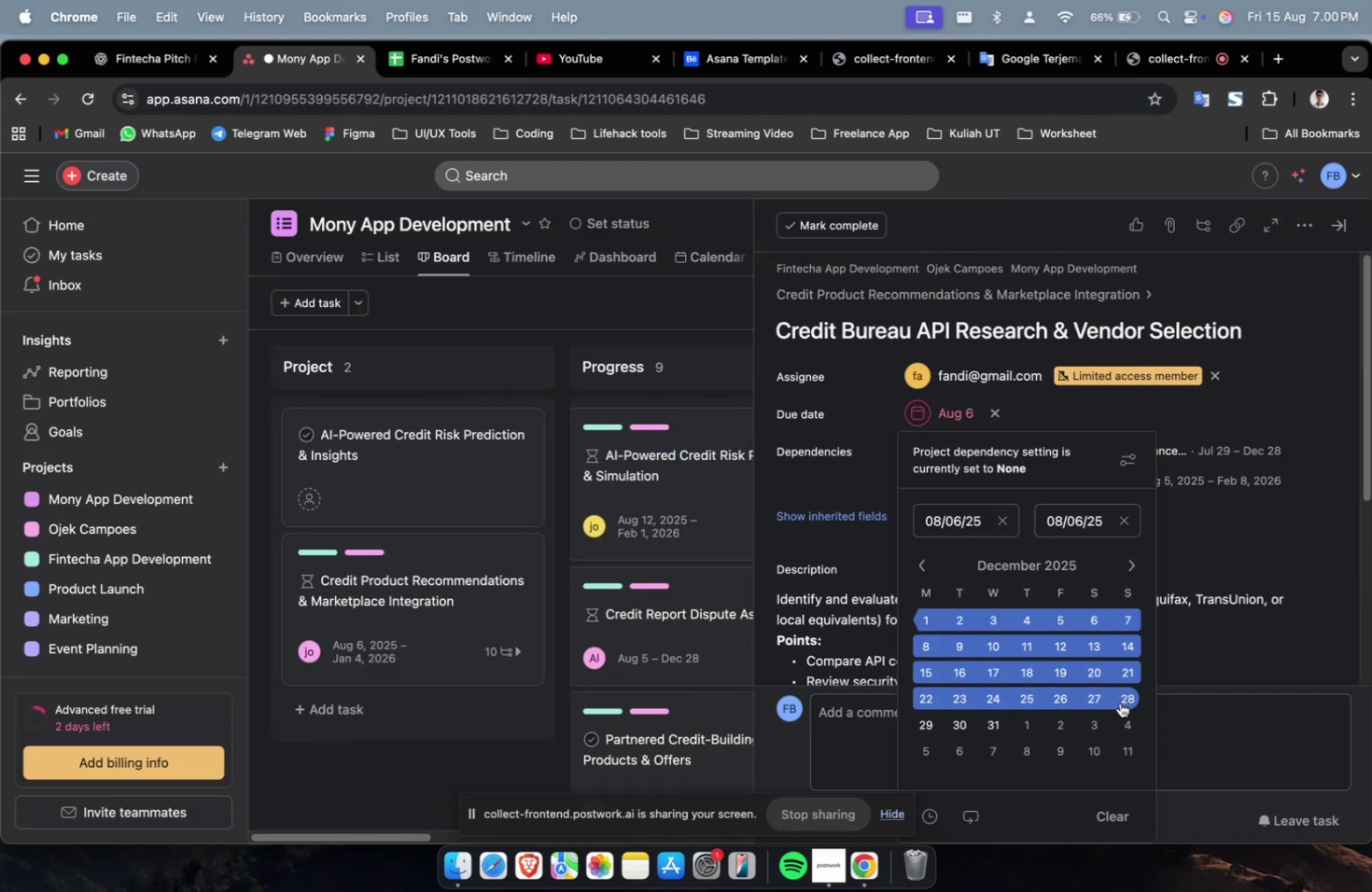 
triple_click([1125, 701])
 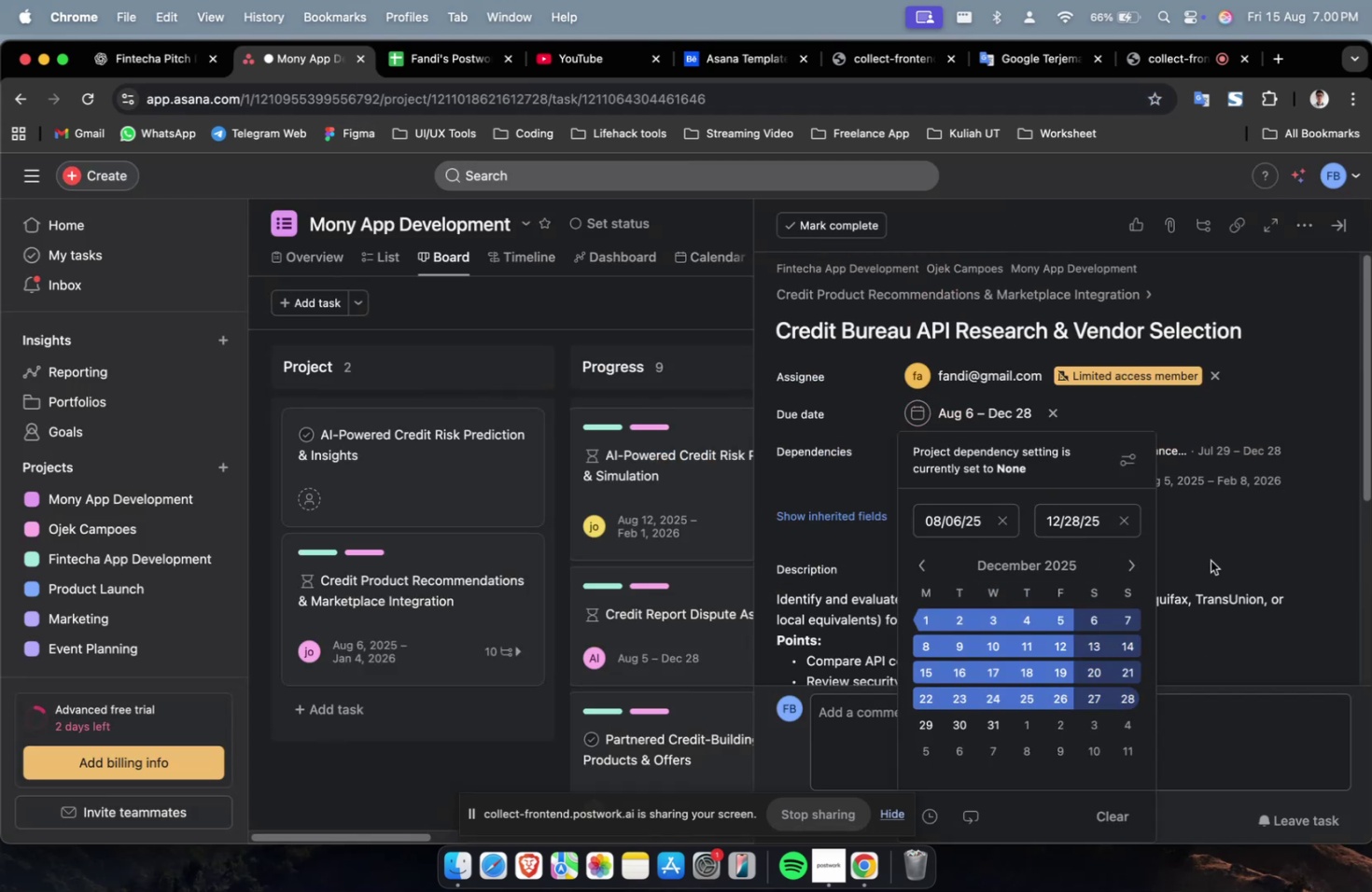 
triple_click([1211, 553])
 